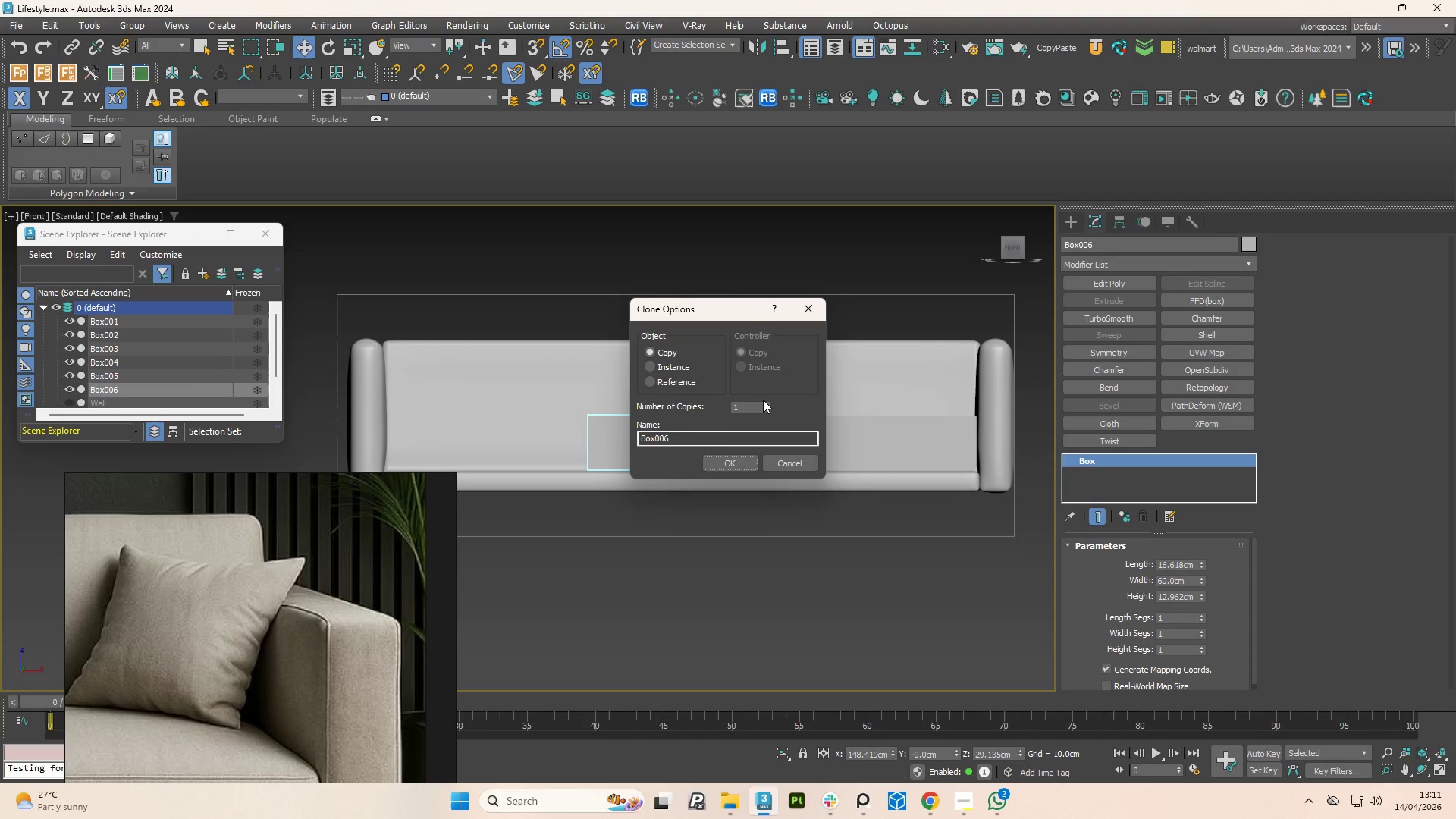 
left_click([763, 400])
 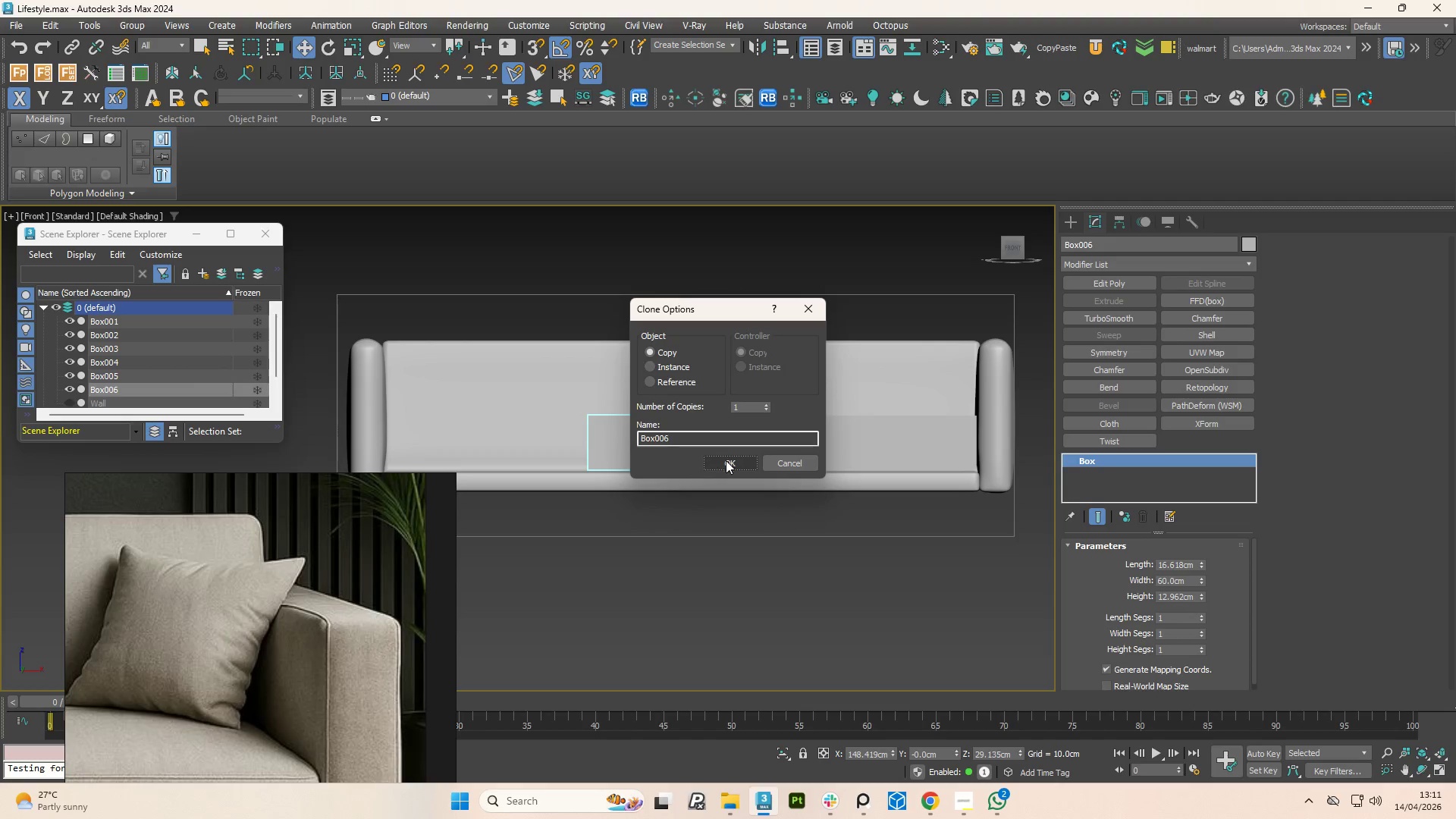 
left_click([726, 460])
 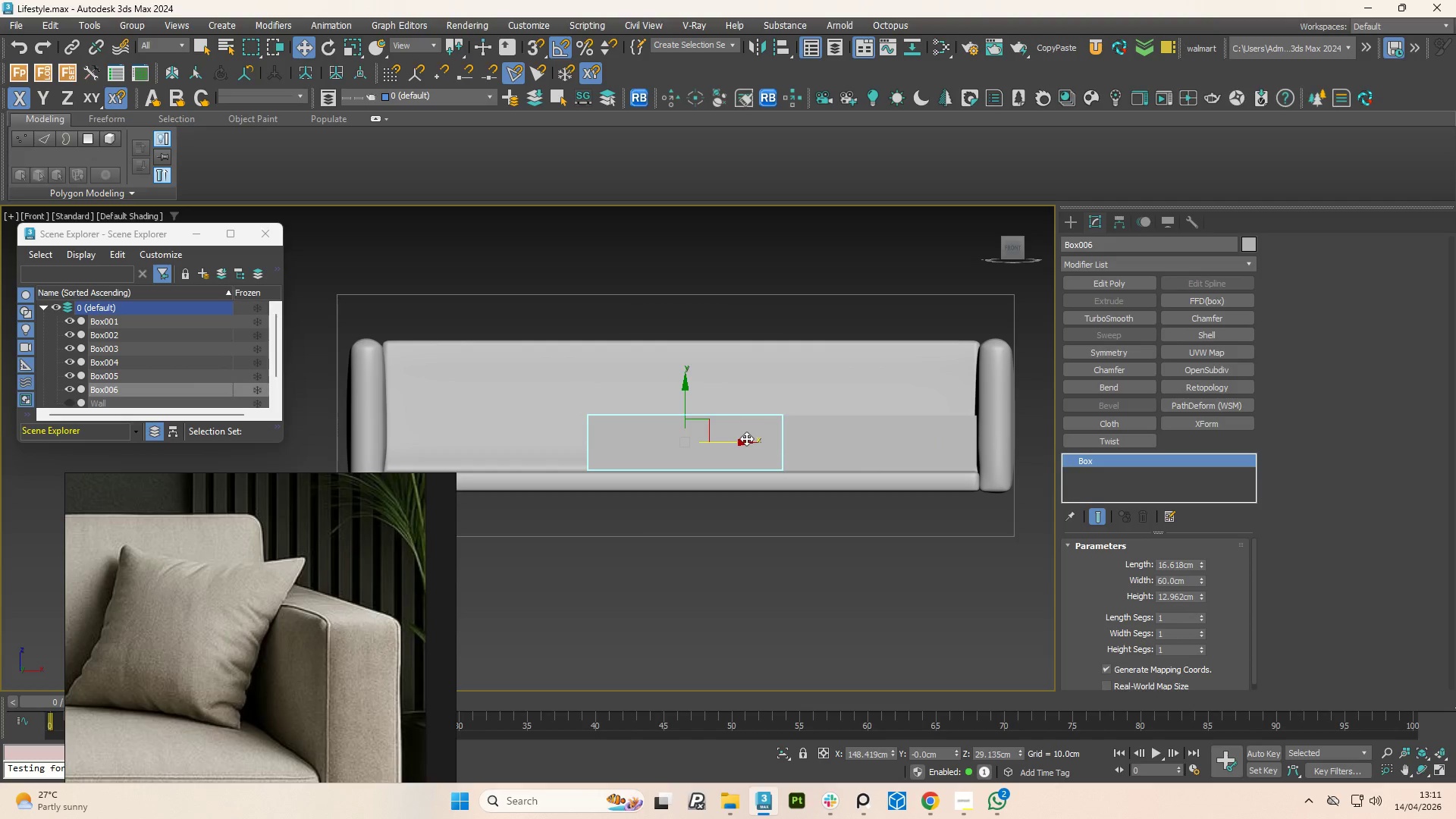 
hold_key(key=ShiftLeft, duration=1.52)
left_click_drag(start_coordinate=[739, 444], to_coordinate=[542, 456])
 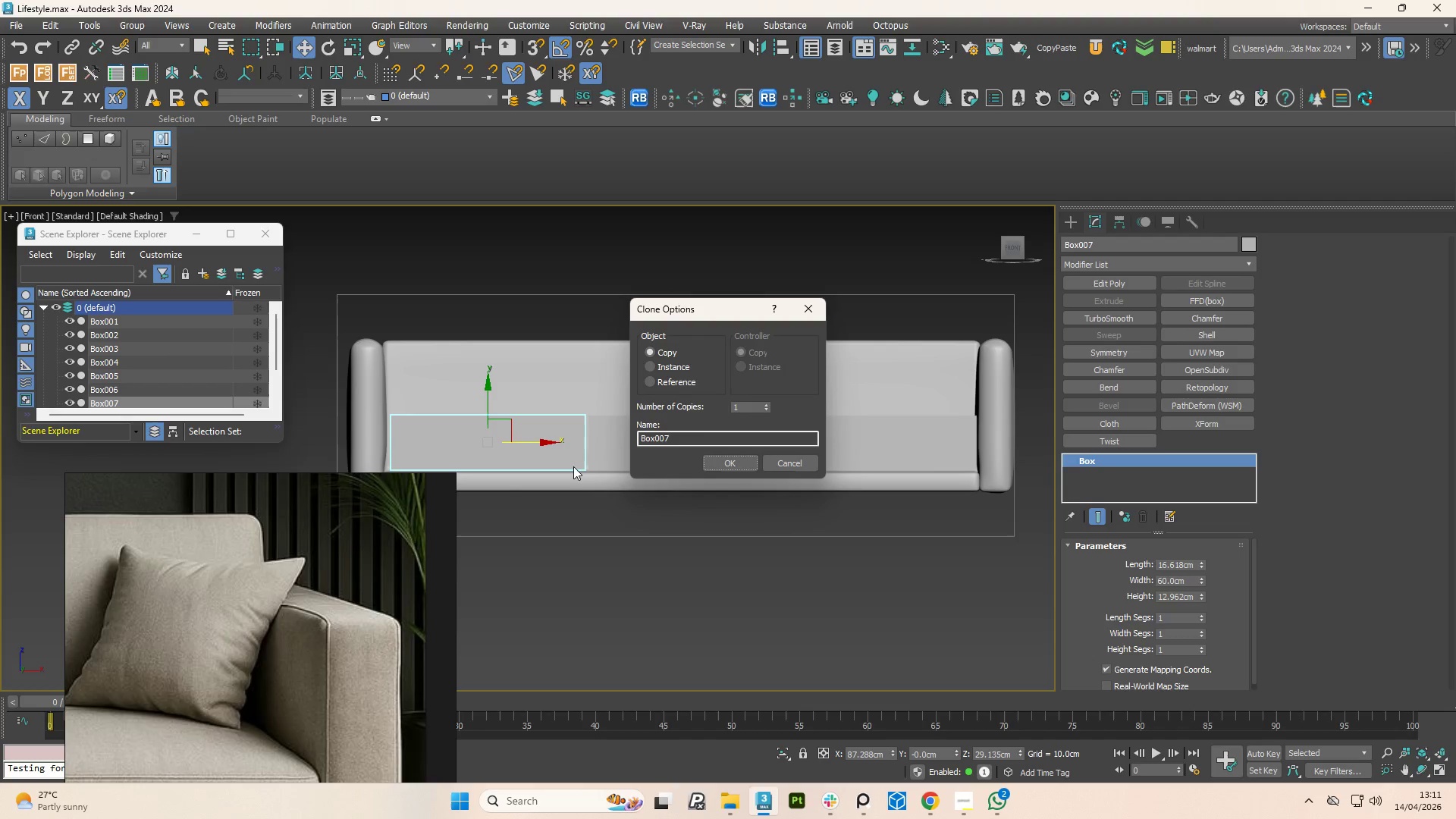 
hold_key(key=ShiftLeft, duration=1.5)
 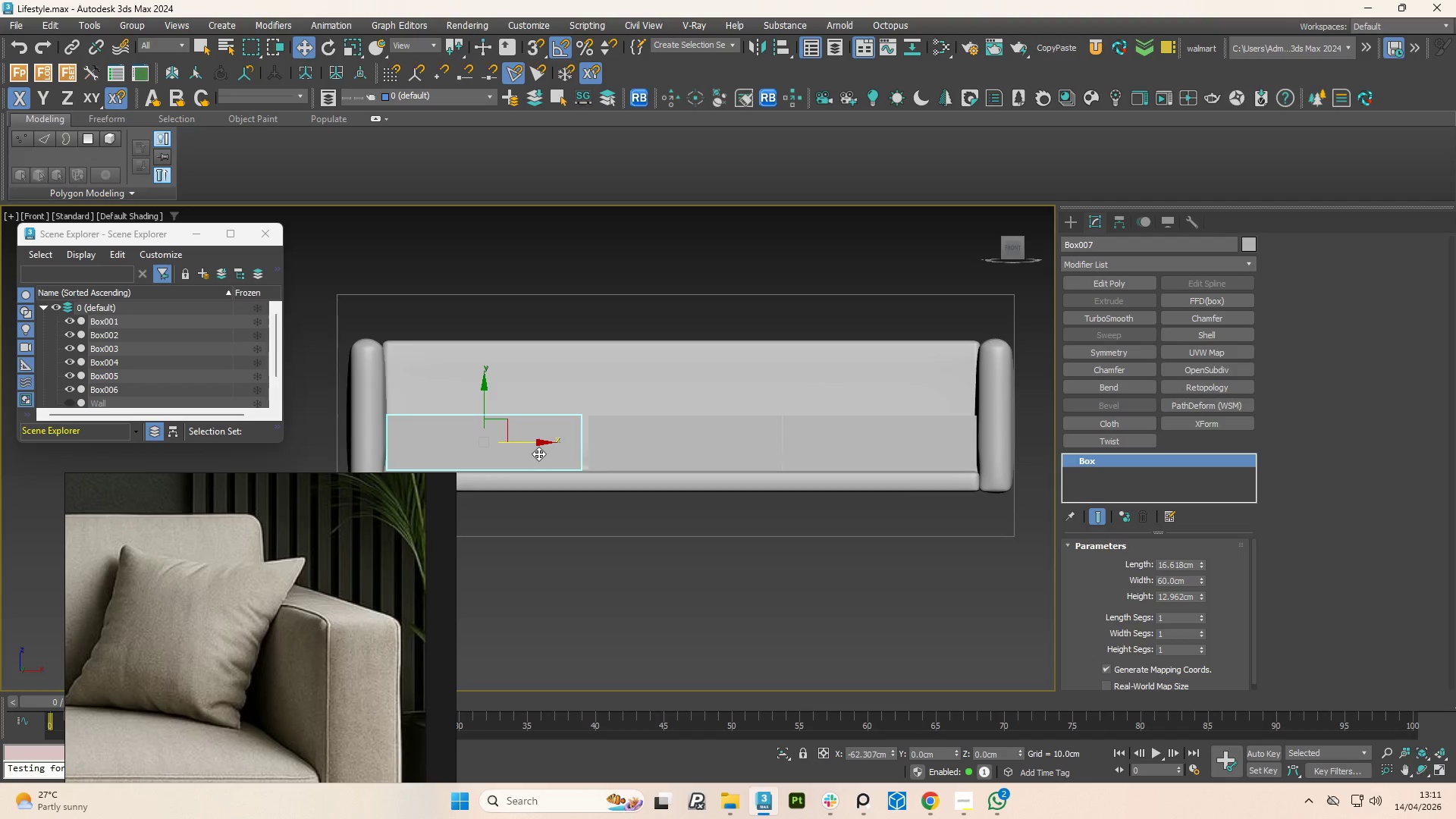 
hold_key(key=ShiftLeft, duration=1.52)
 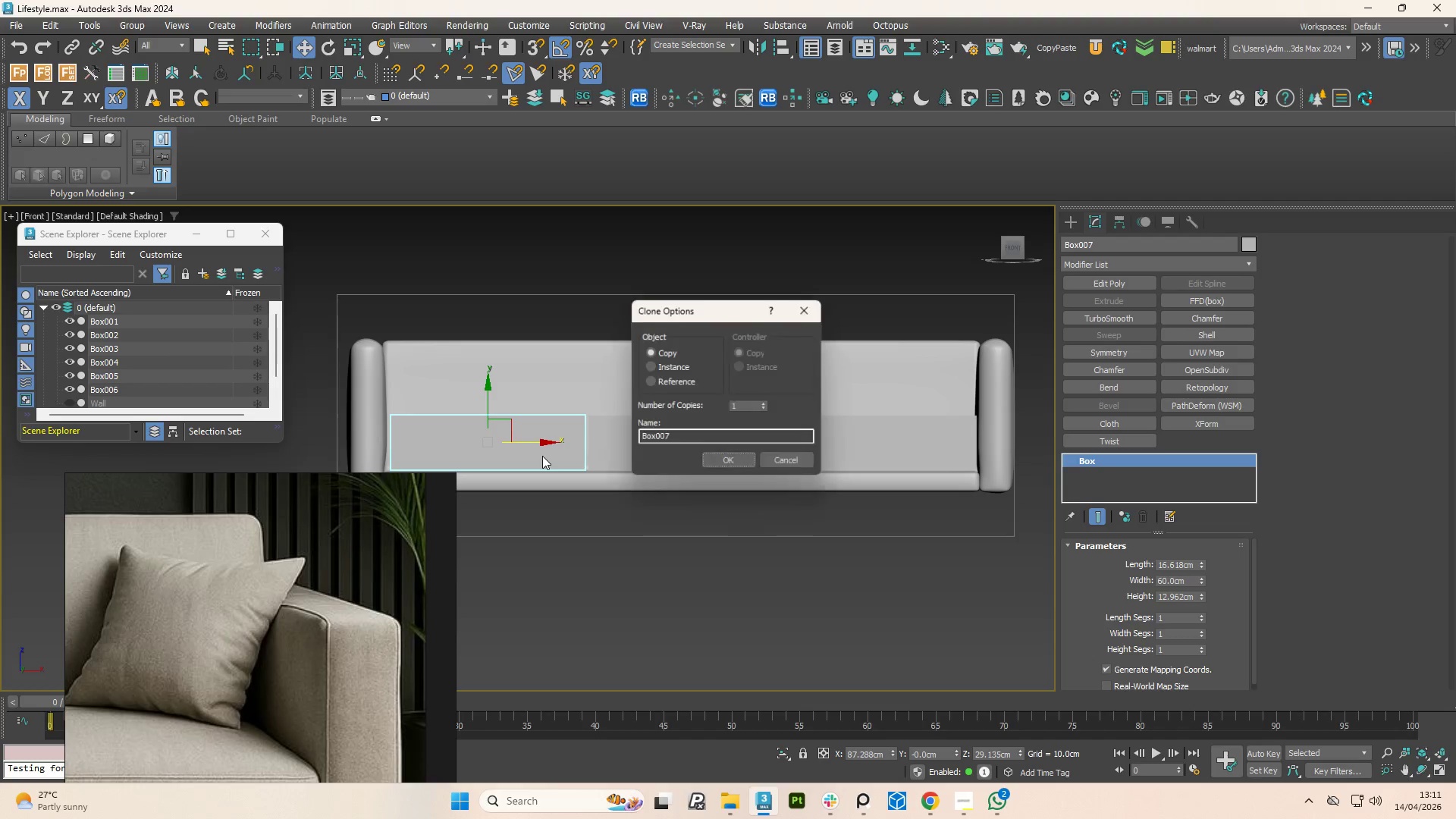 
key(Shift+ShiftLeft)
 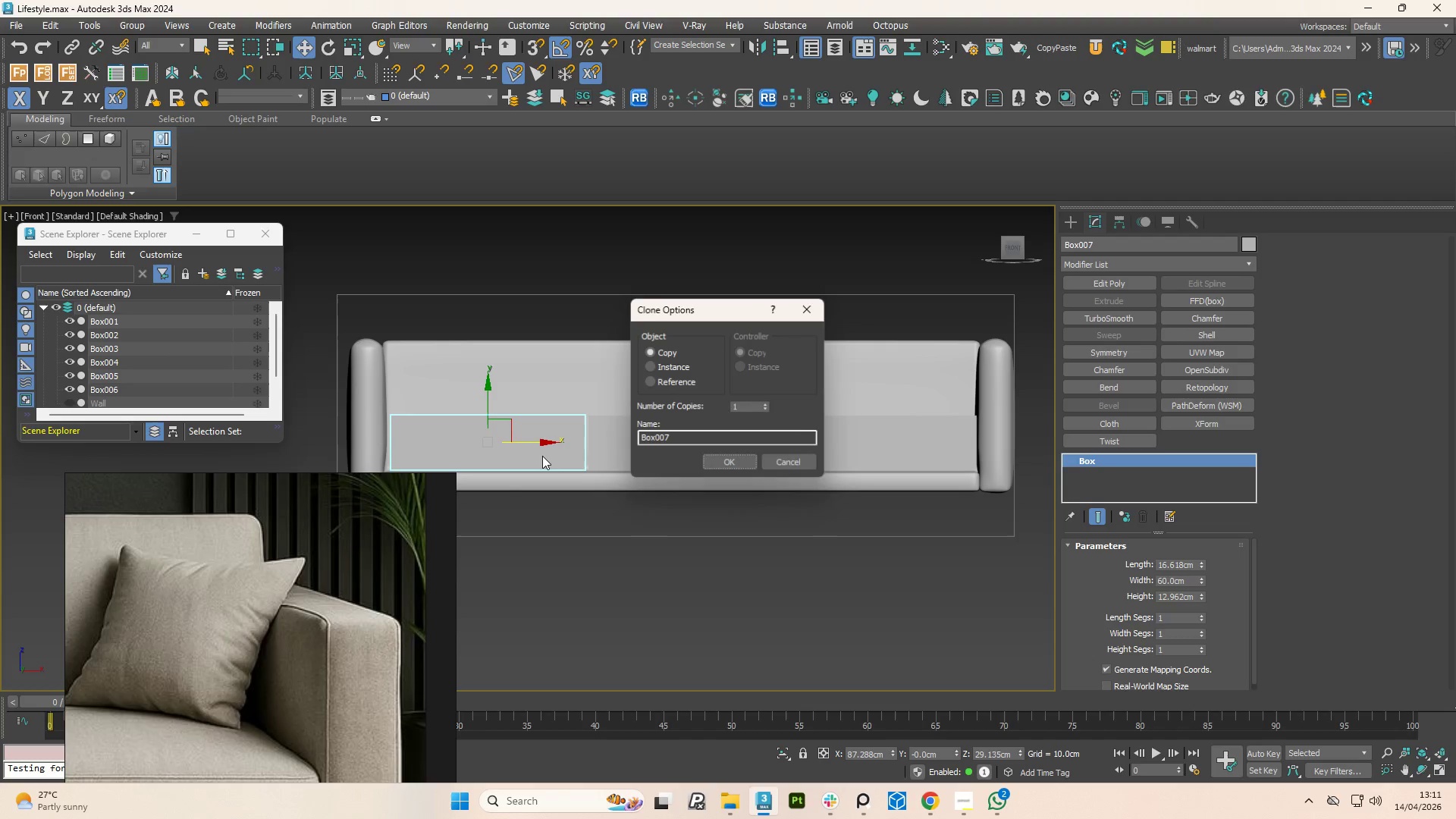 
key(Shift+ShiftLeft)
 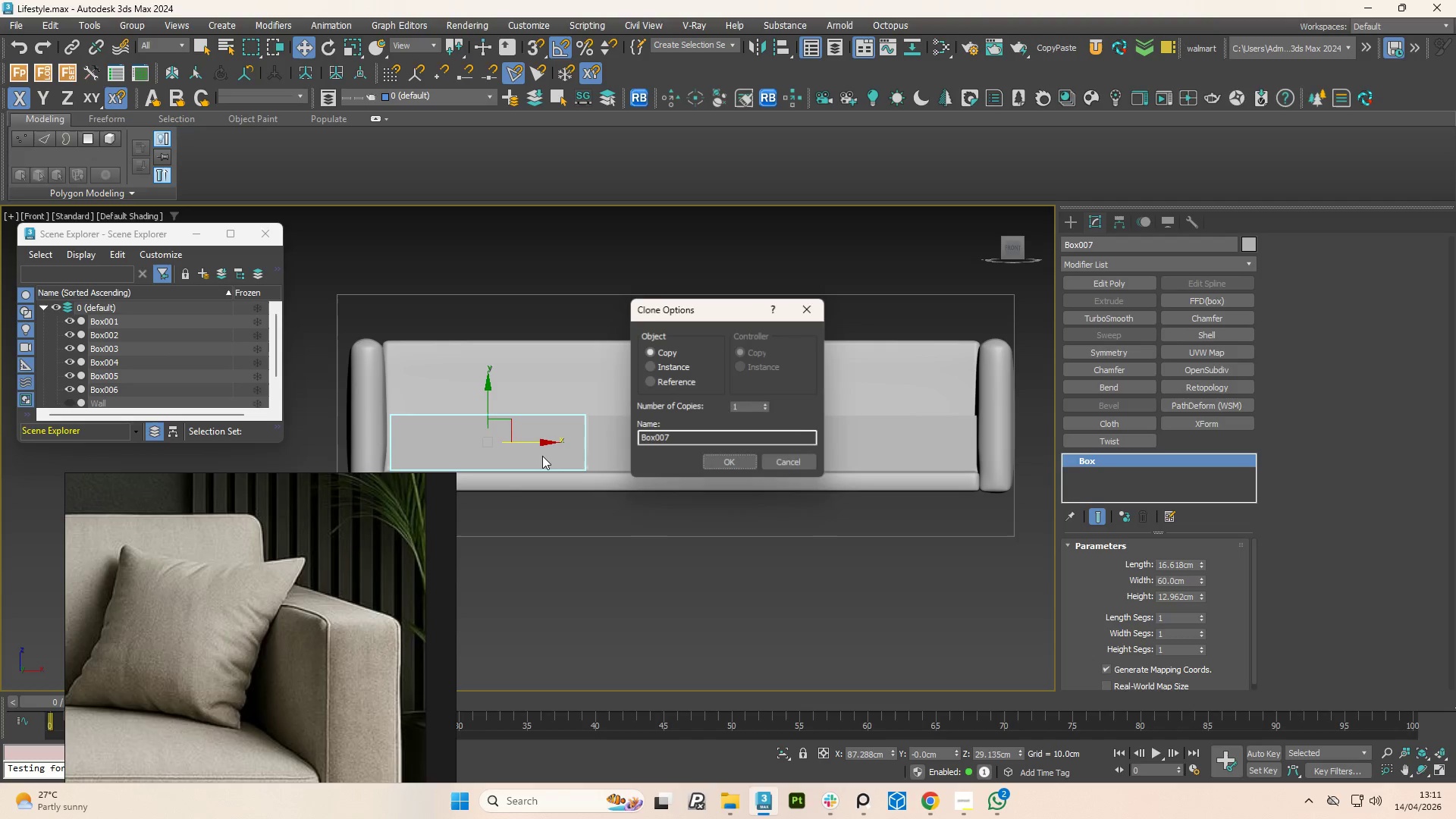 
key(Shift+ShiftLeft)
 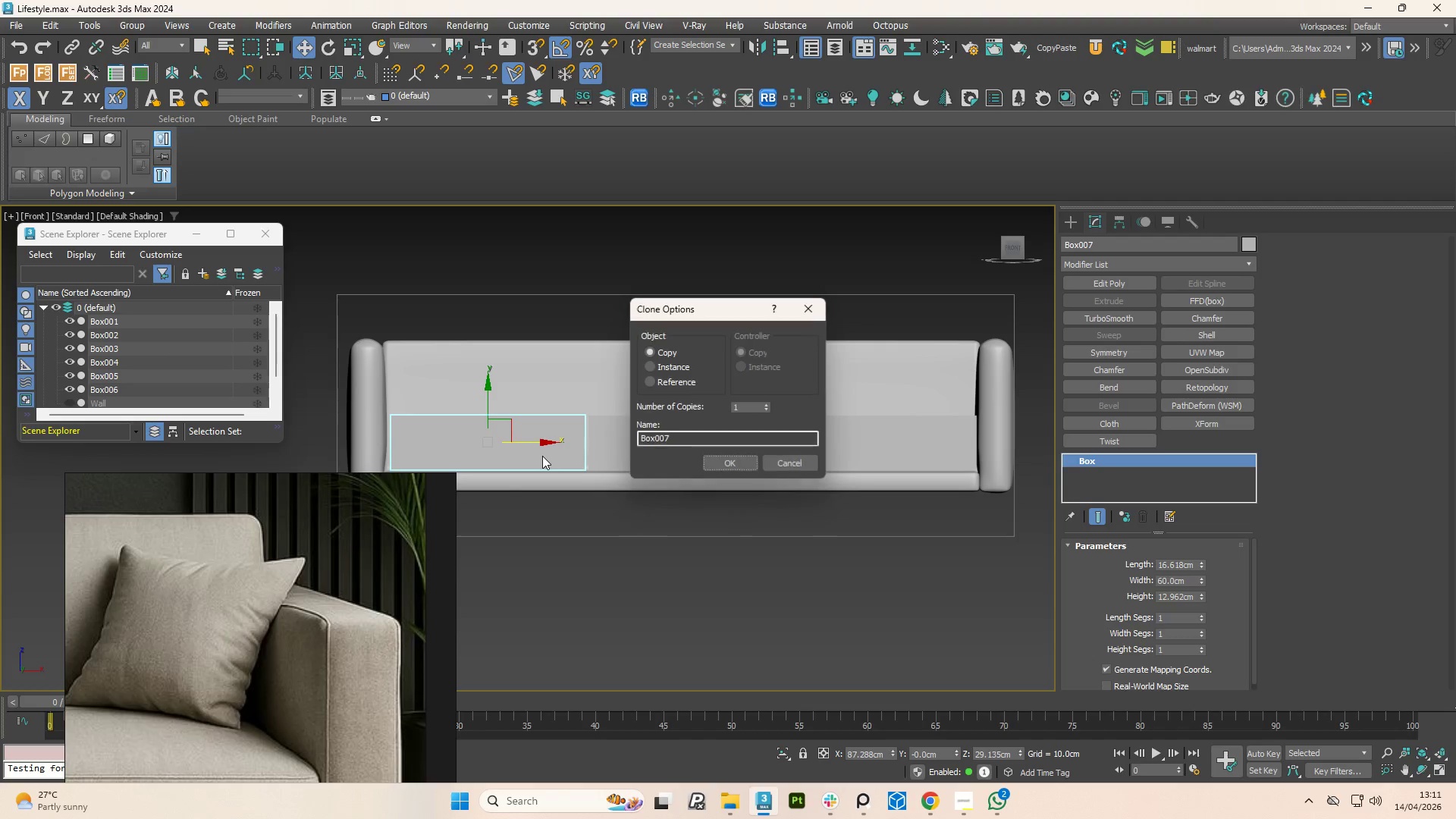 
key(Shift+ShiftLeft)
 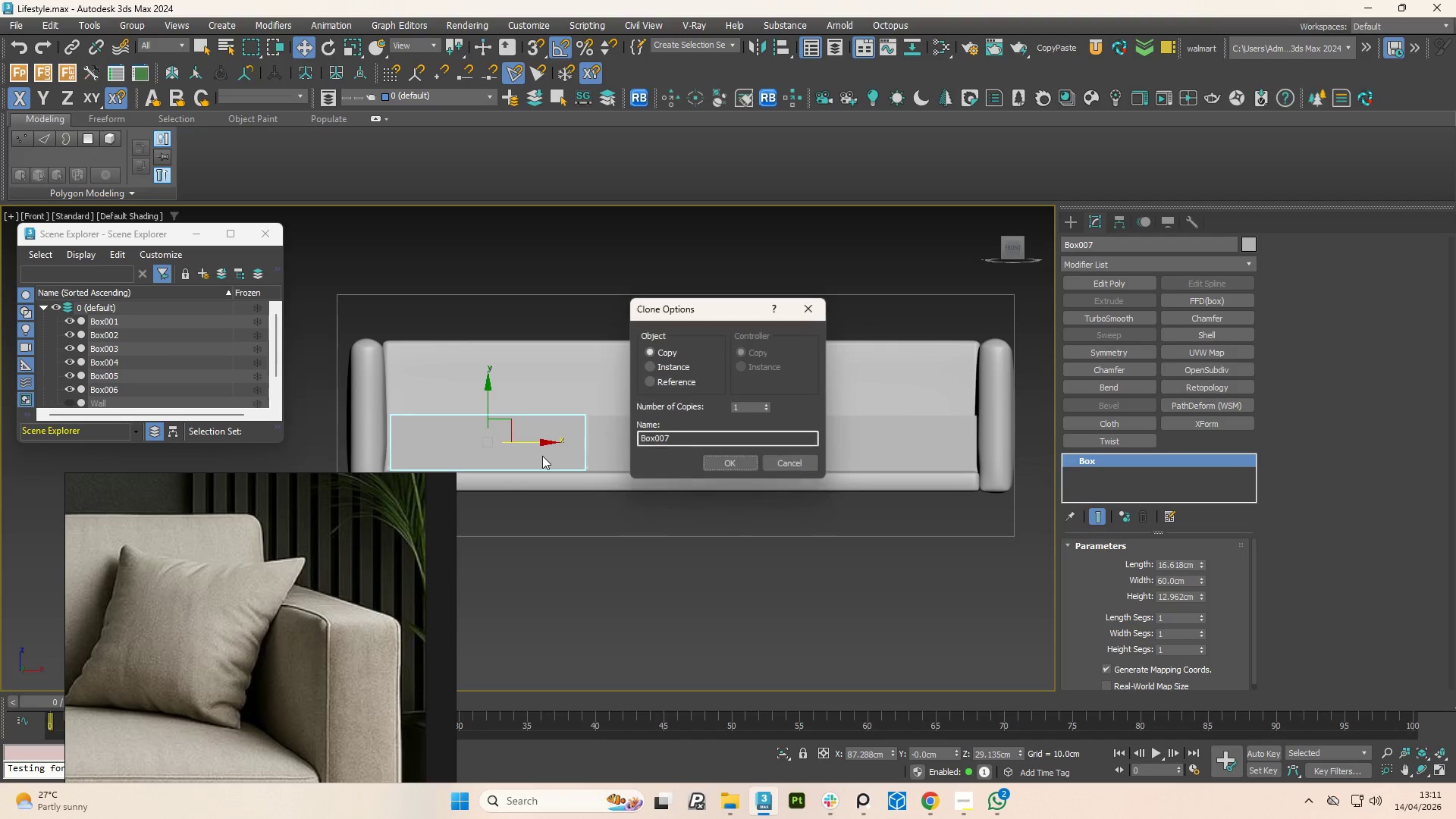 
key(Shift+ShiftLeft)
 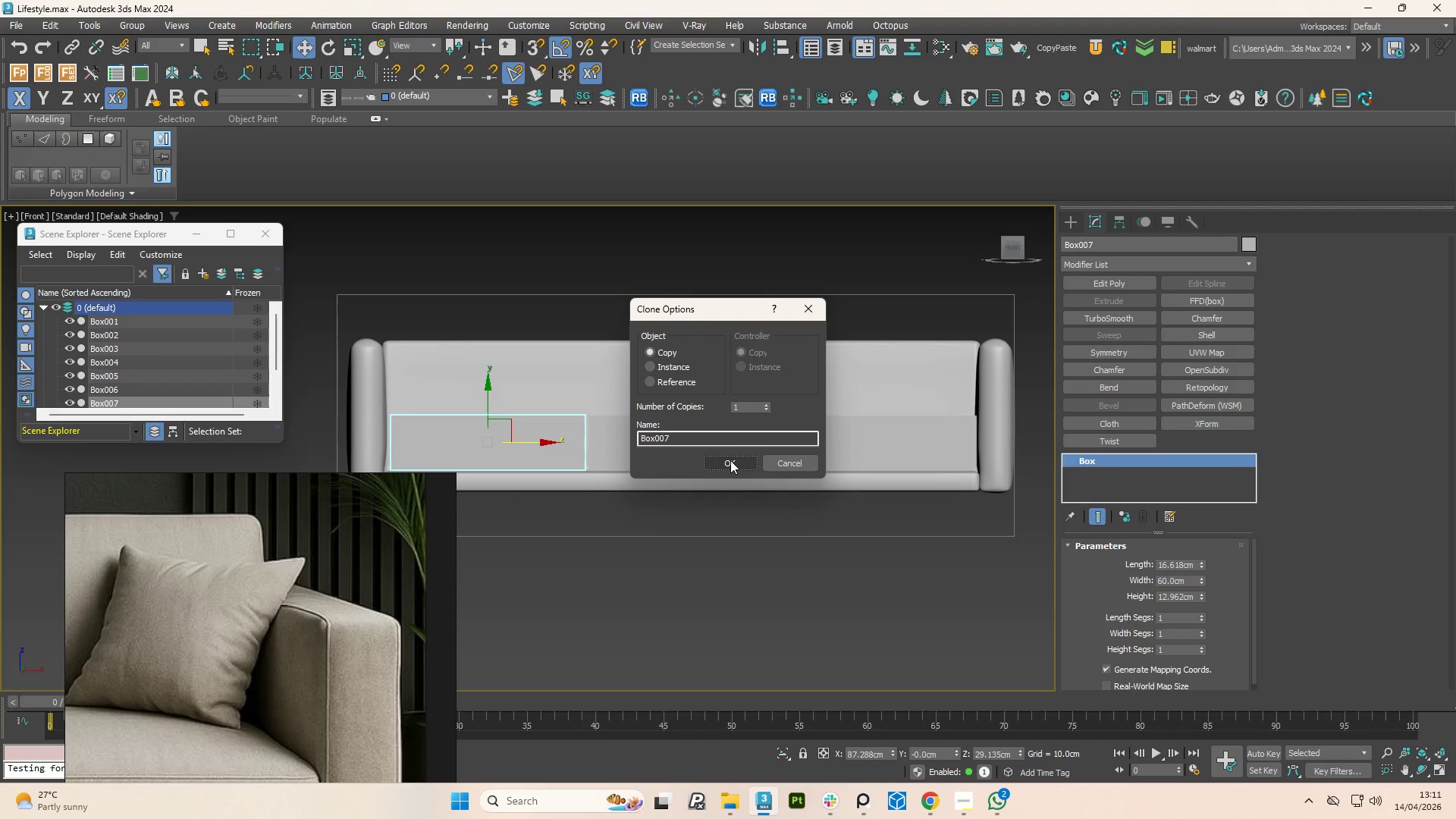 
left_click([733, 464])
 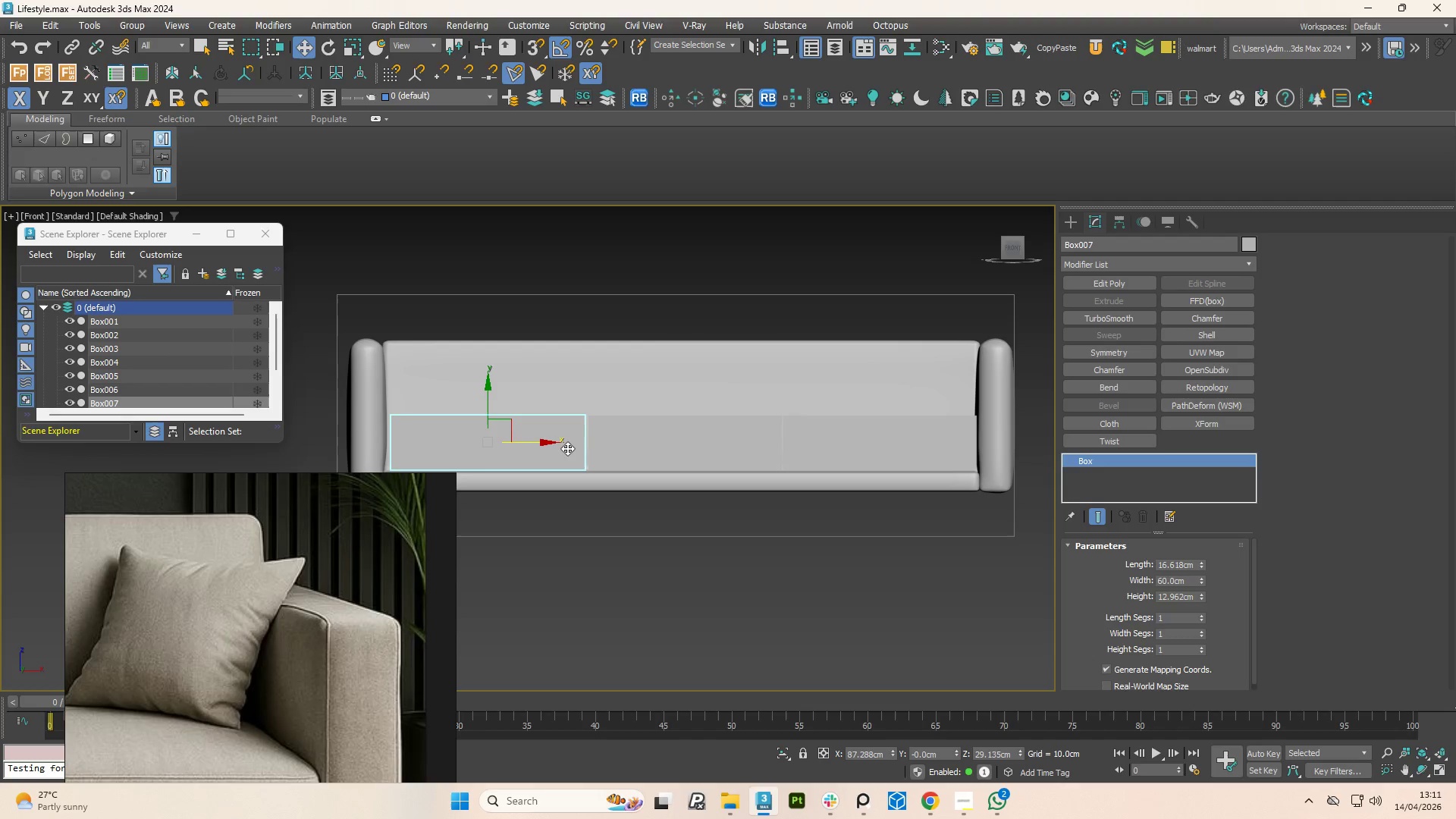 
key(Control+Z)
 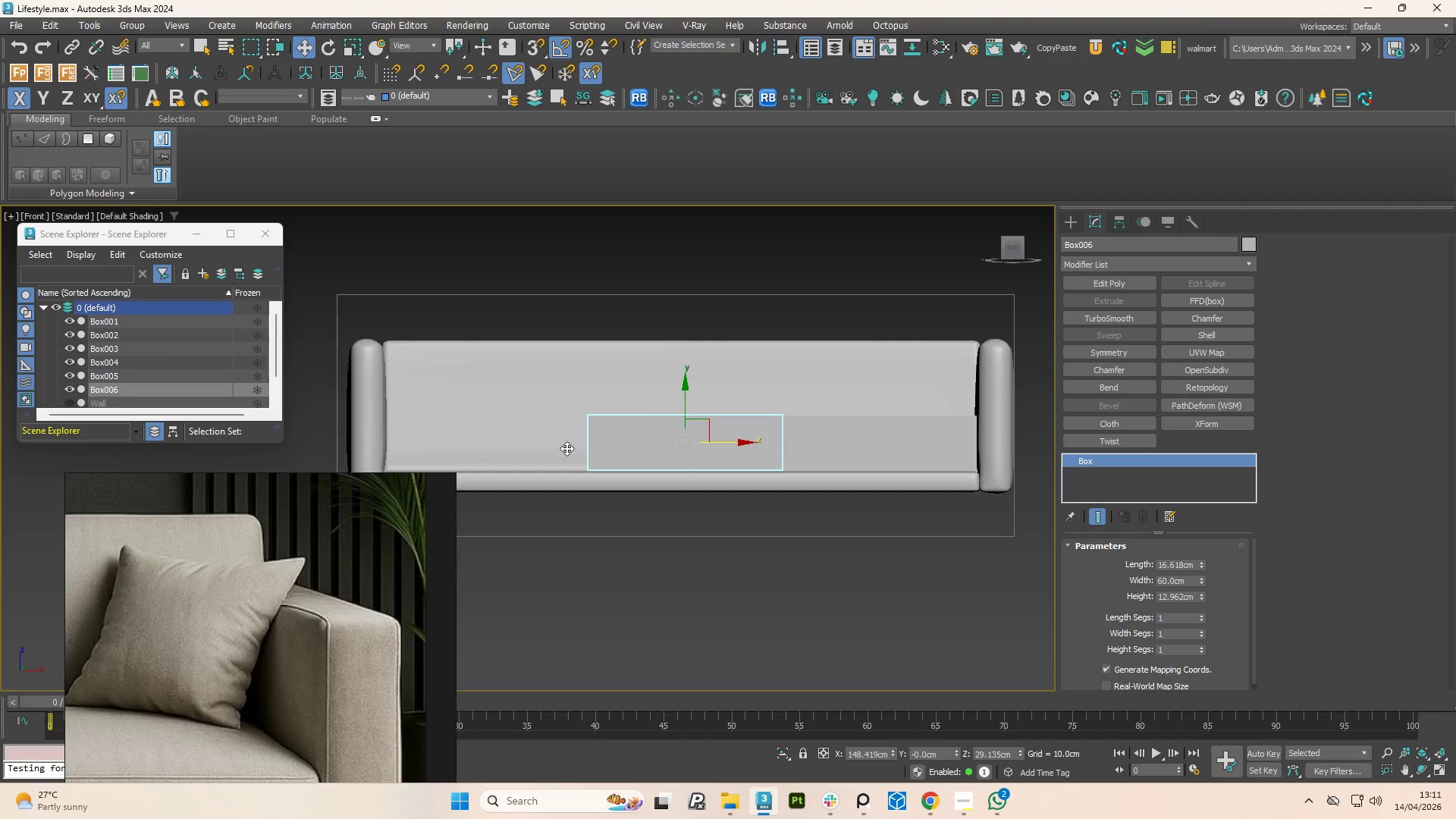 
key(Control+Z)
 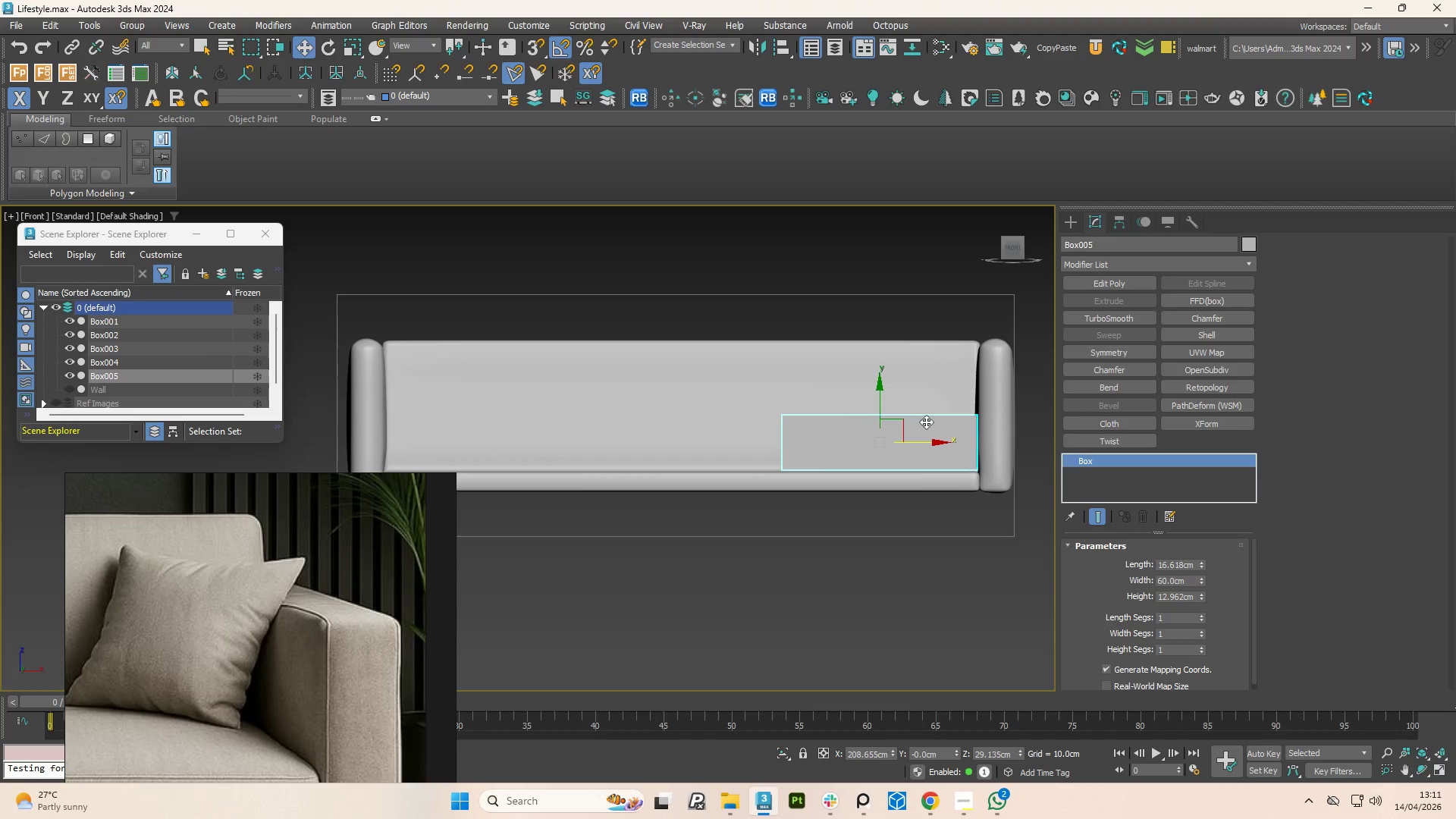 
scroll: coordinate [956, 438], scroll_direction: up, amount: 2.0
 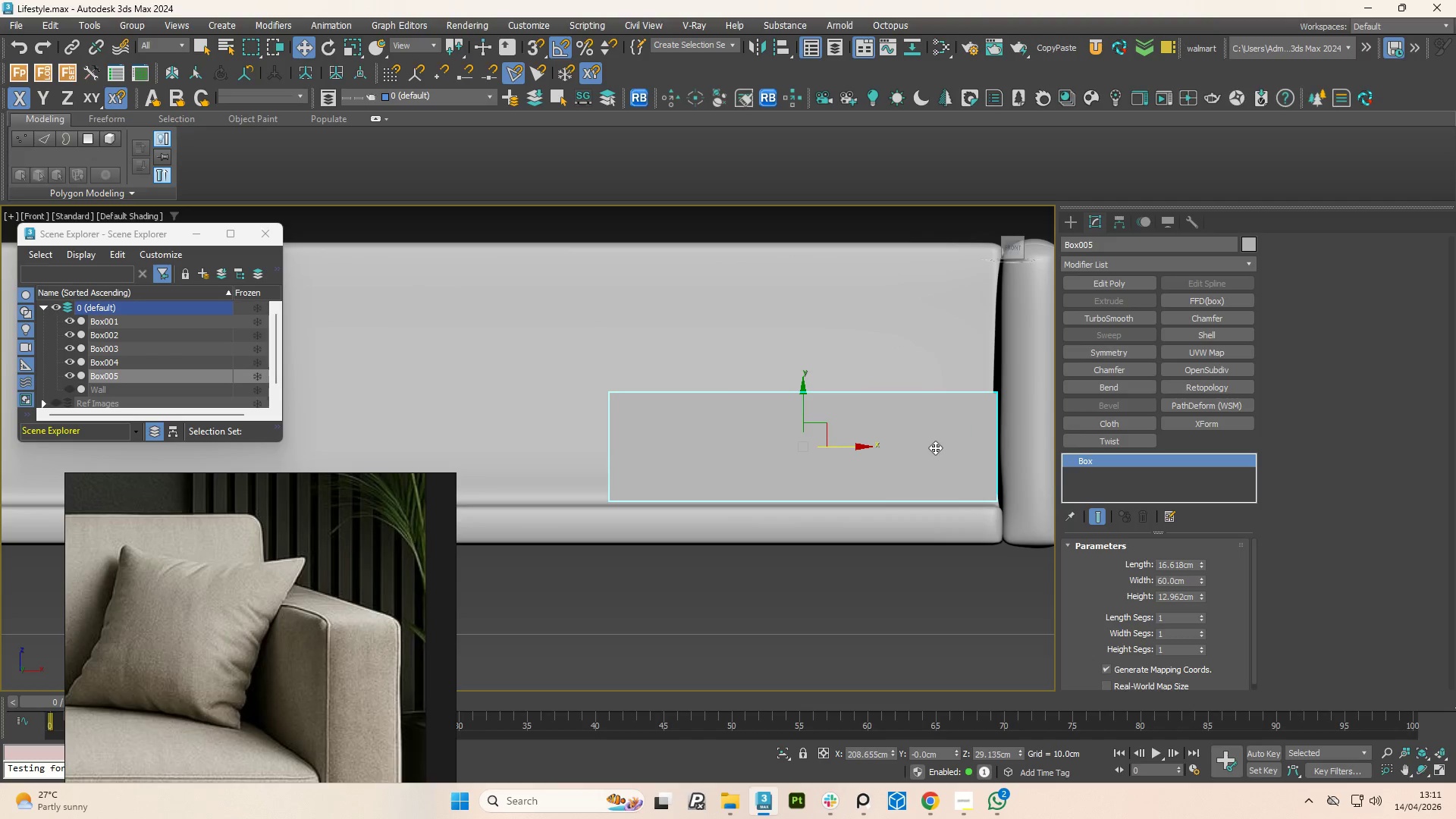 
scroll: coordinate [228, 592], scroll_direction: down, amount: 6.0
 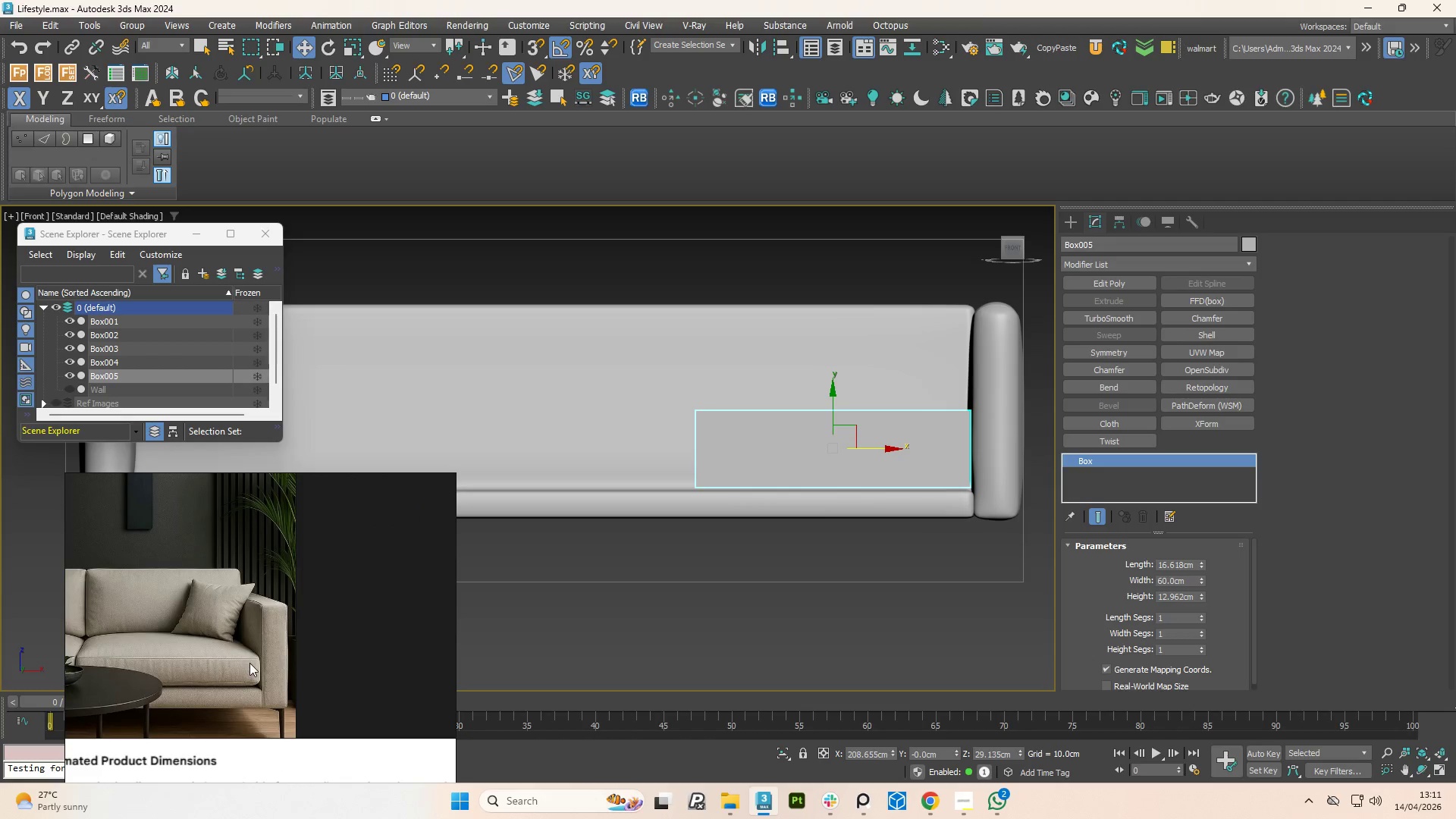 
scroll: coordinate [263, 661], scroll_direction: none, amount: 0.0
 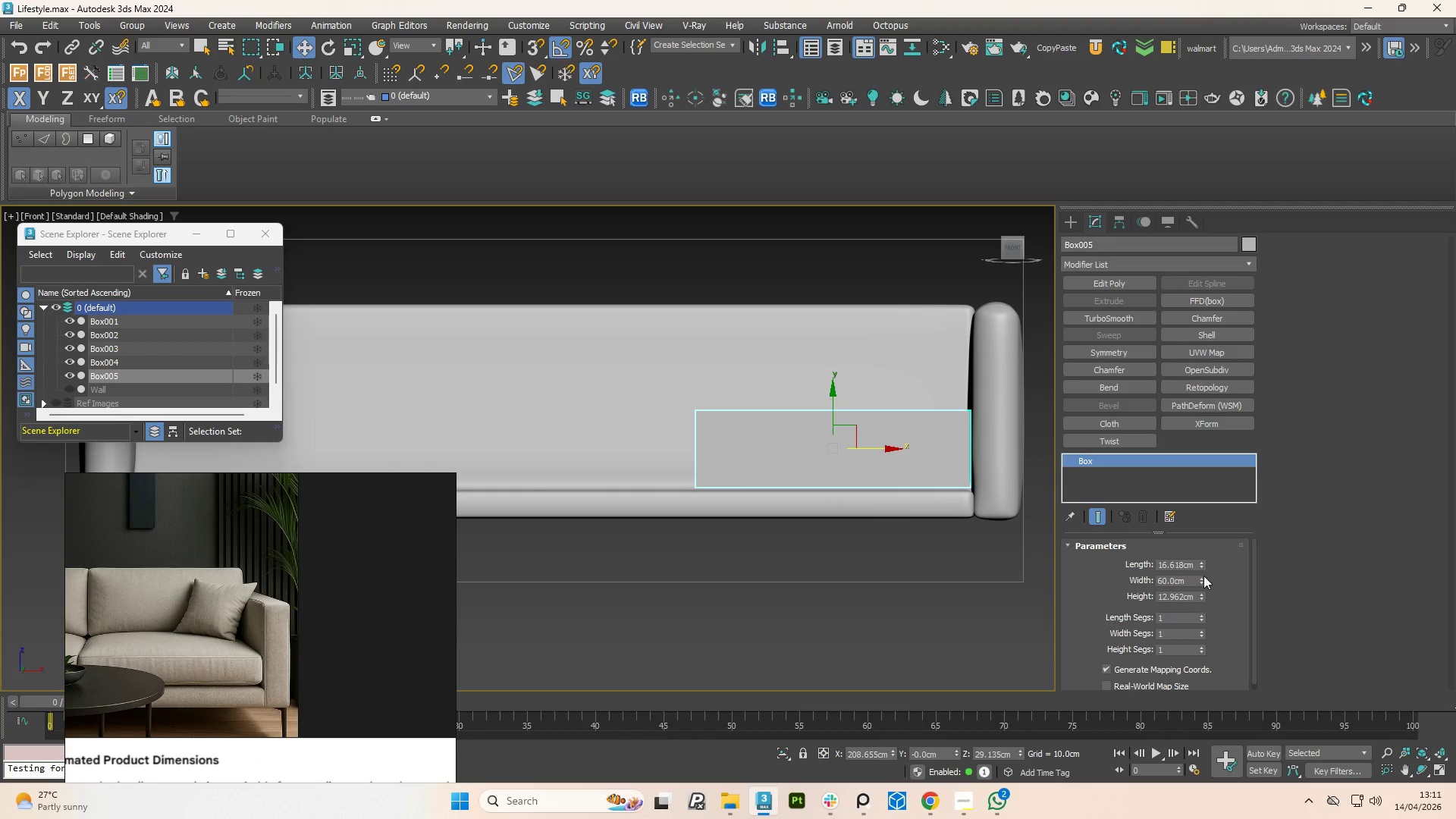 
left_click([1201, 600])
 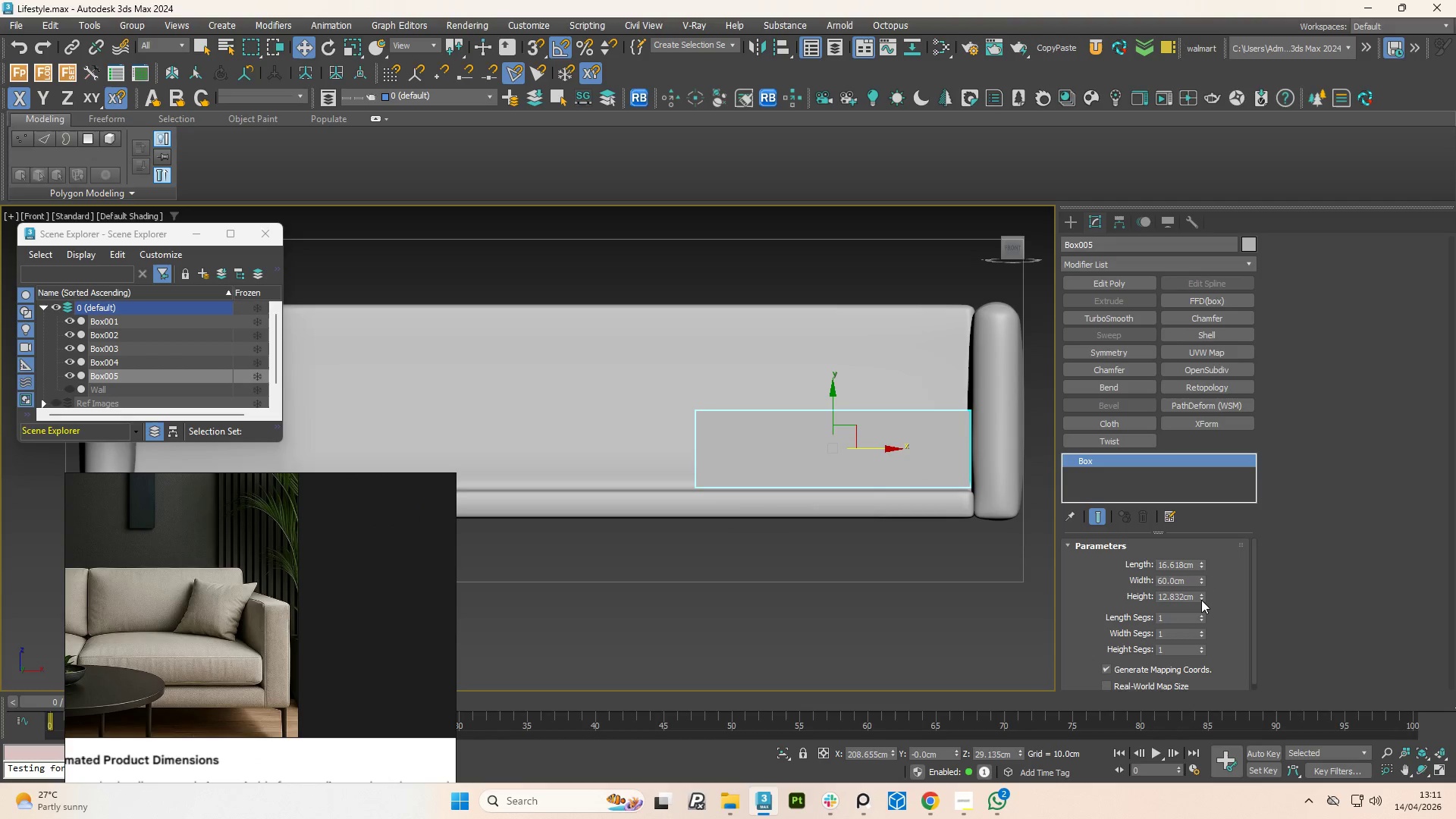 
left_click_drag(start_coordinate=[1201, 600], to_coordinate=[1203, 610])
 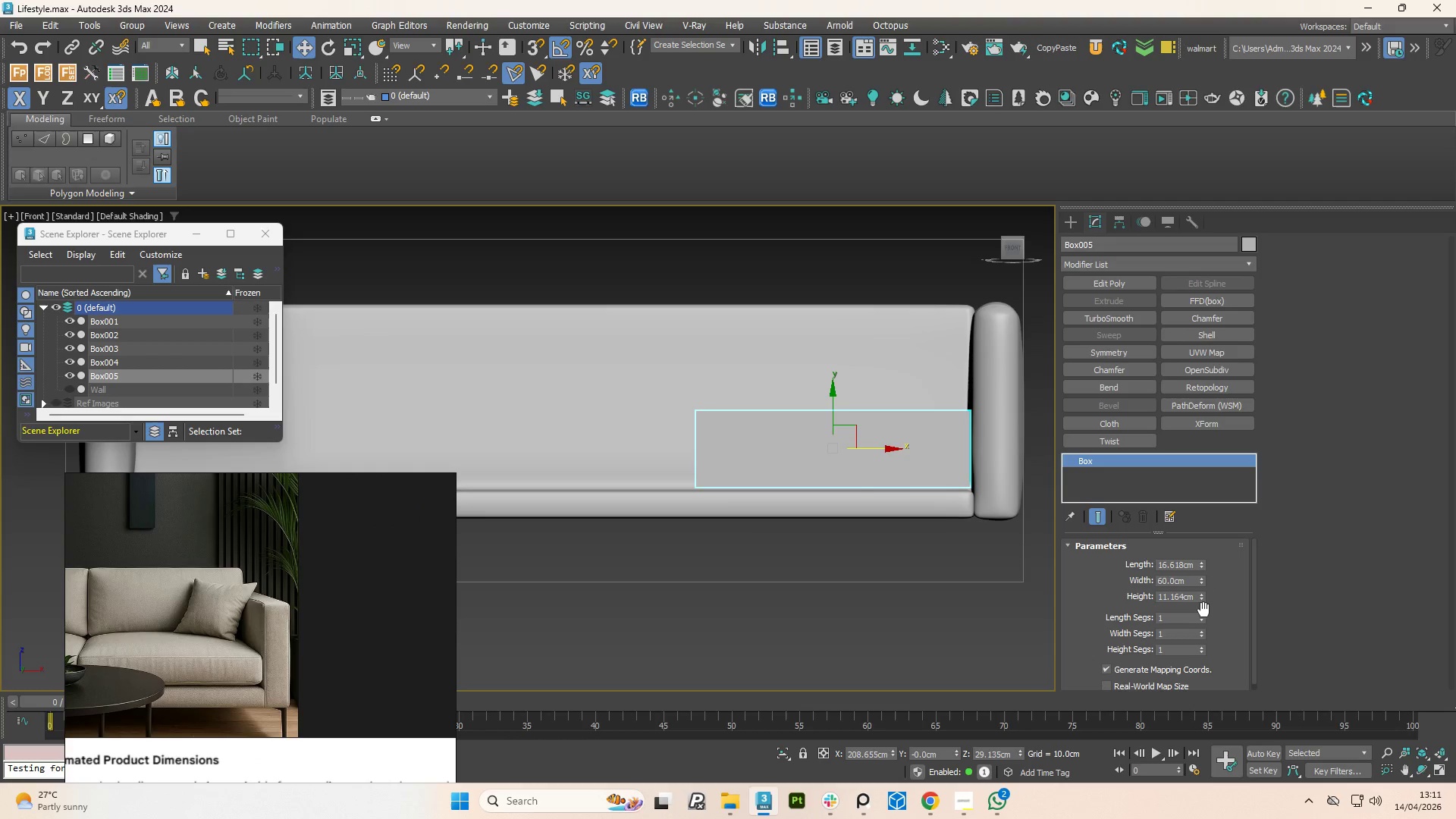 
key(Control+Z)
 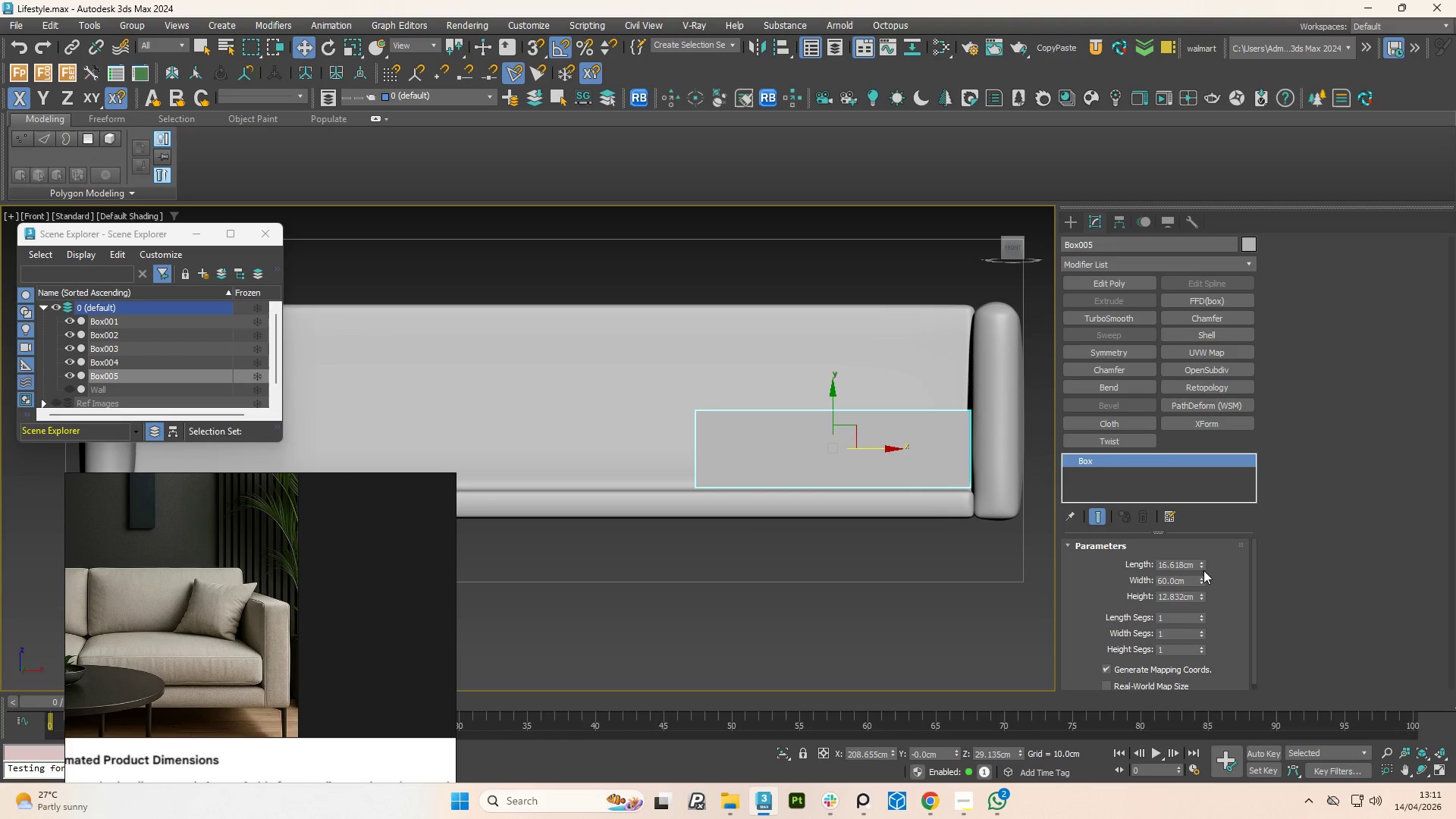 
double_click([1203, 570])
 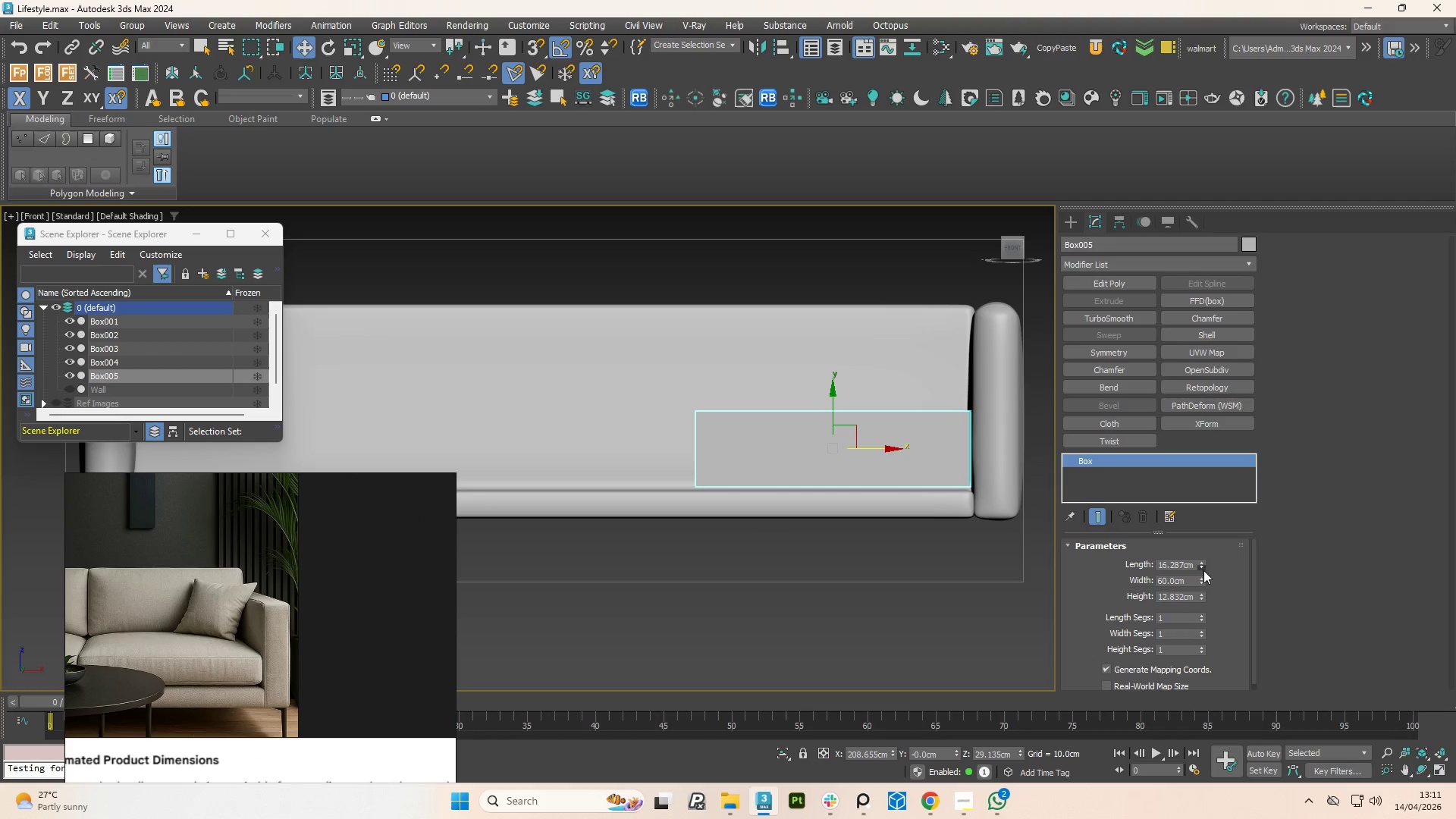 
triple_click([1203, 570])
 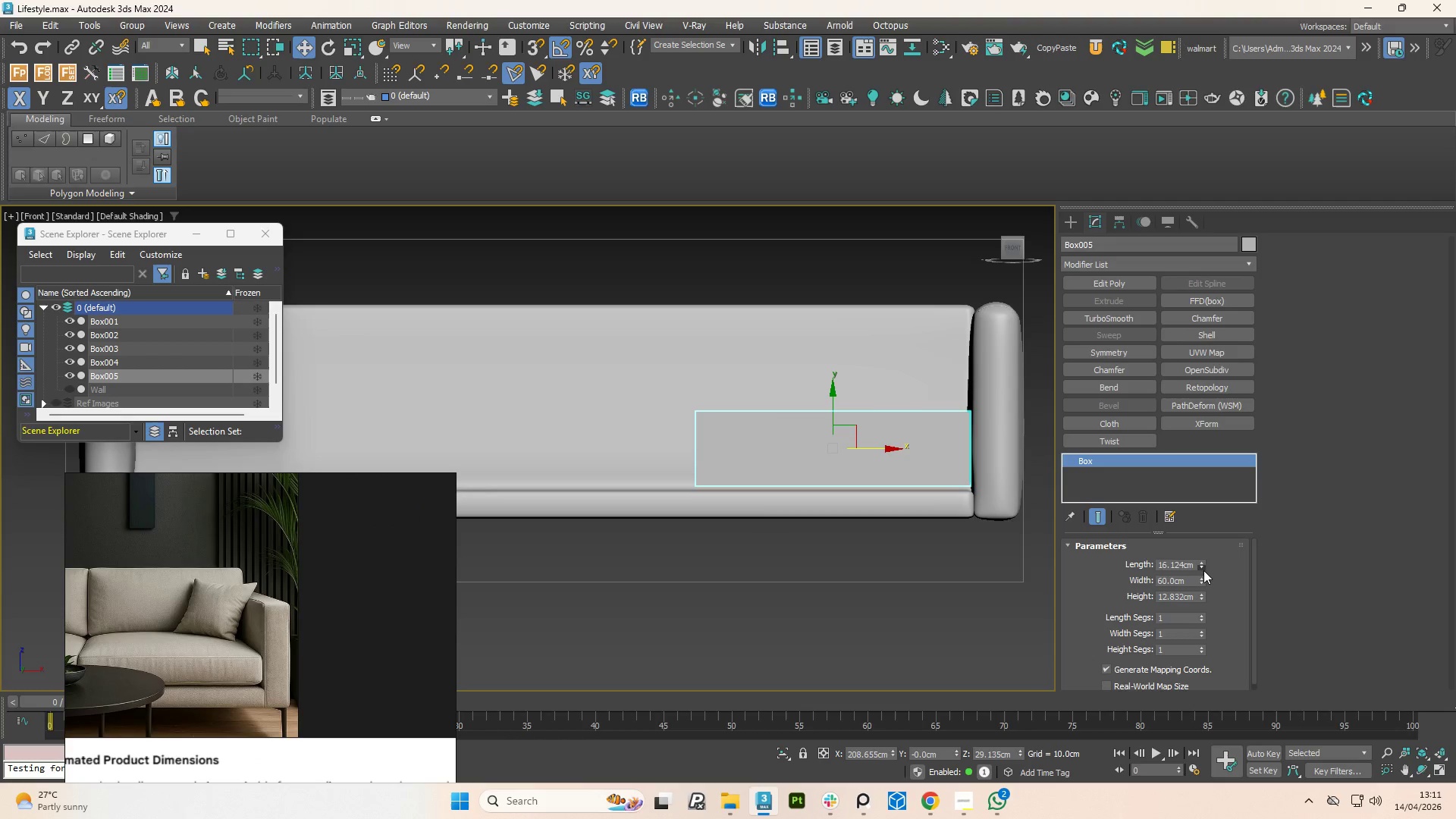 
triple_click([1203, 570])
 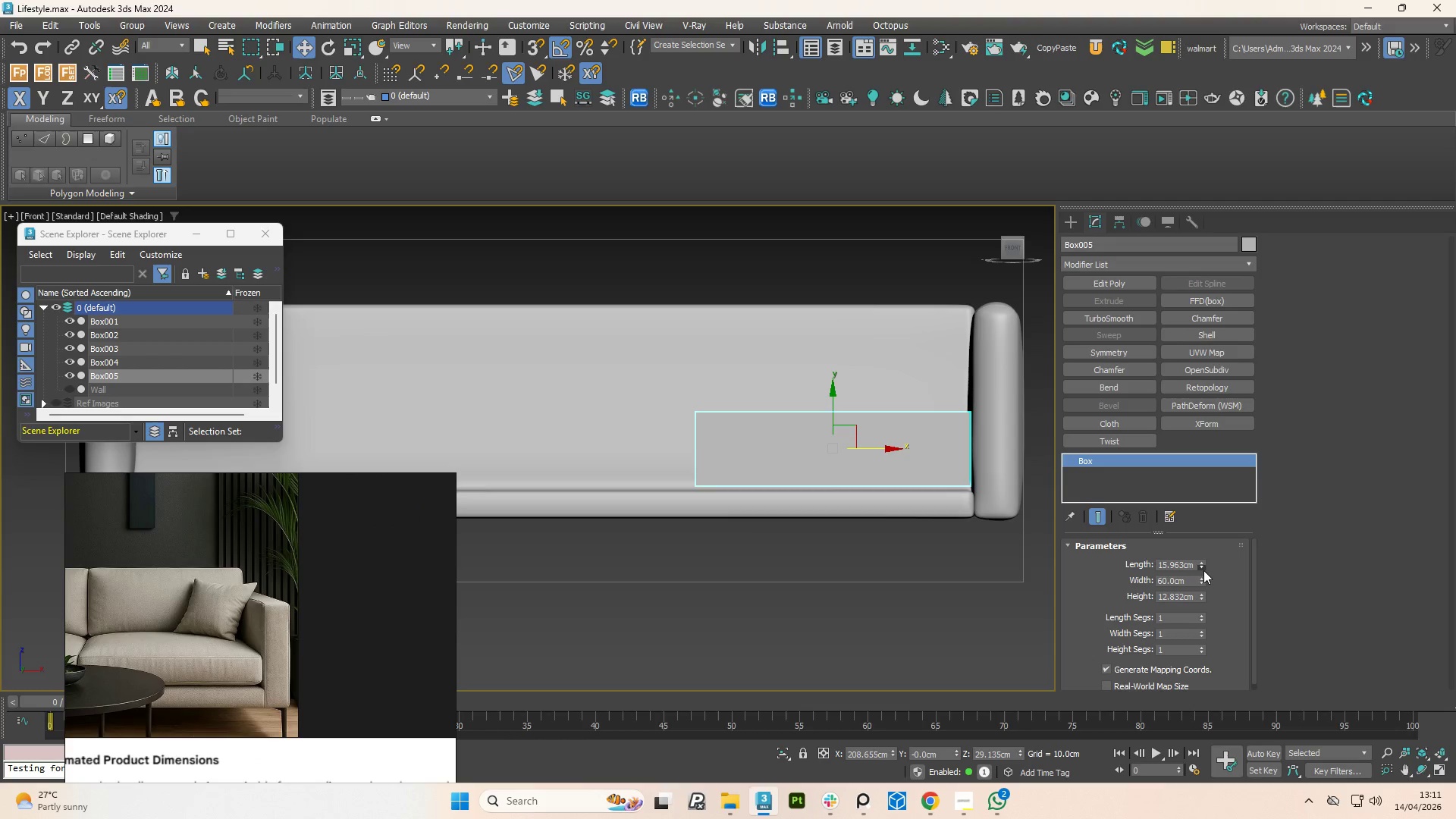 
triple_click([1203, 570])
 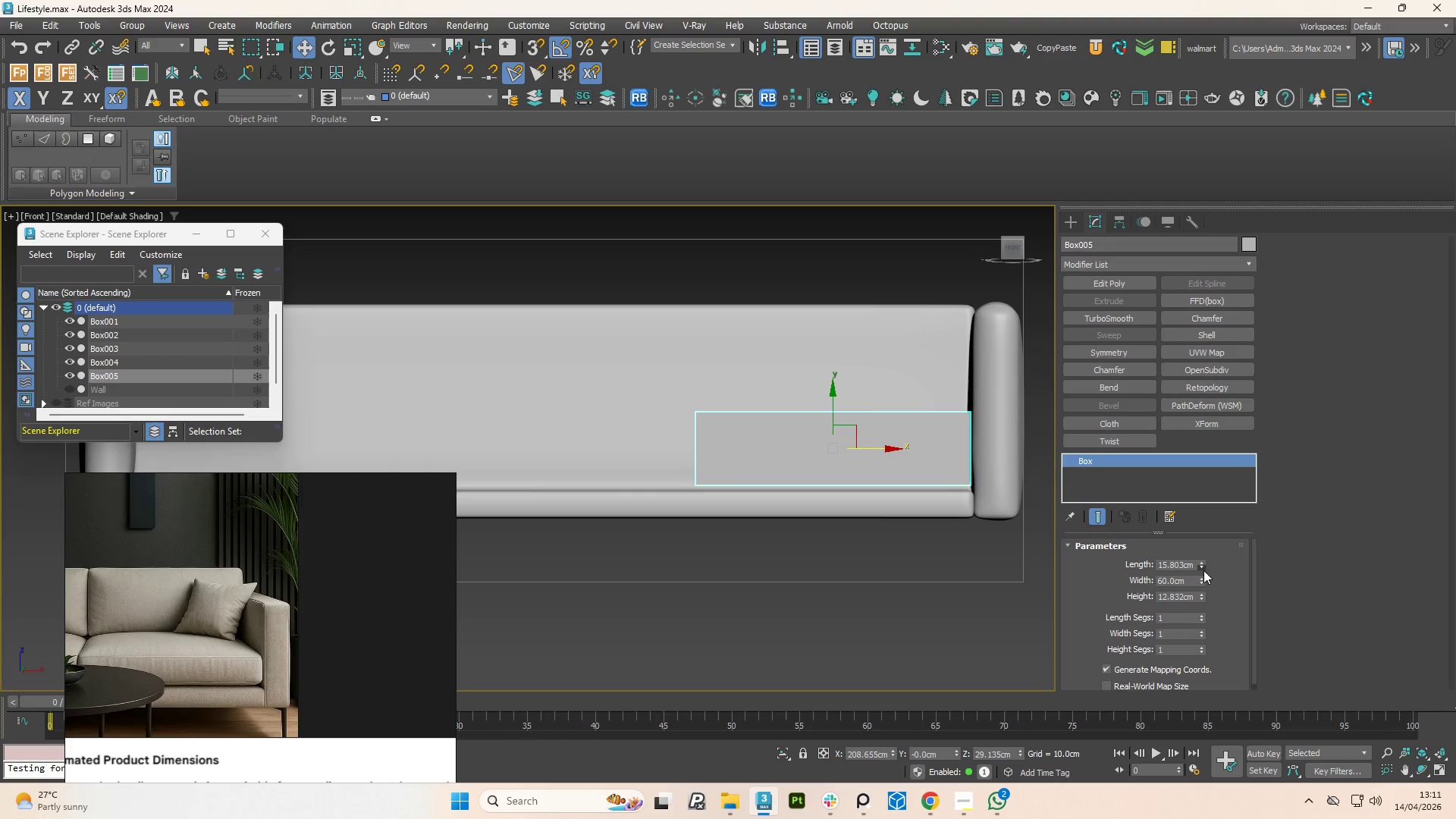 
triple_click([1203, 570])
 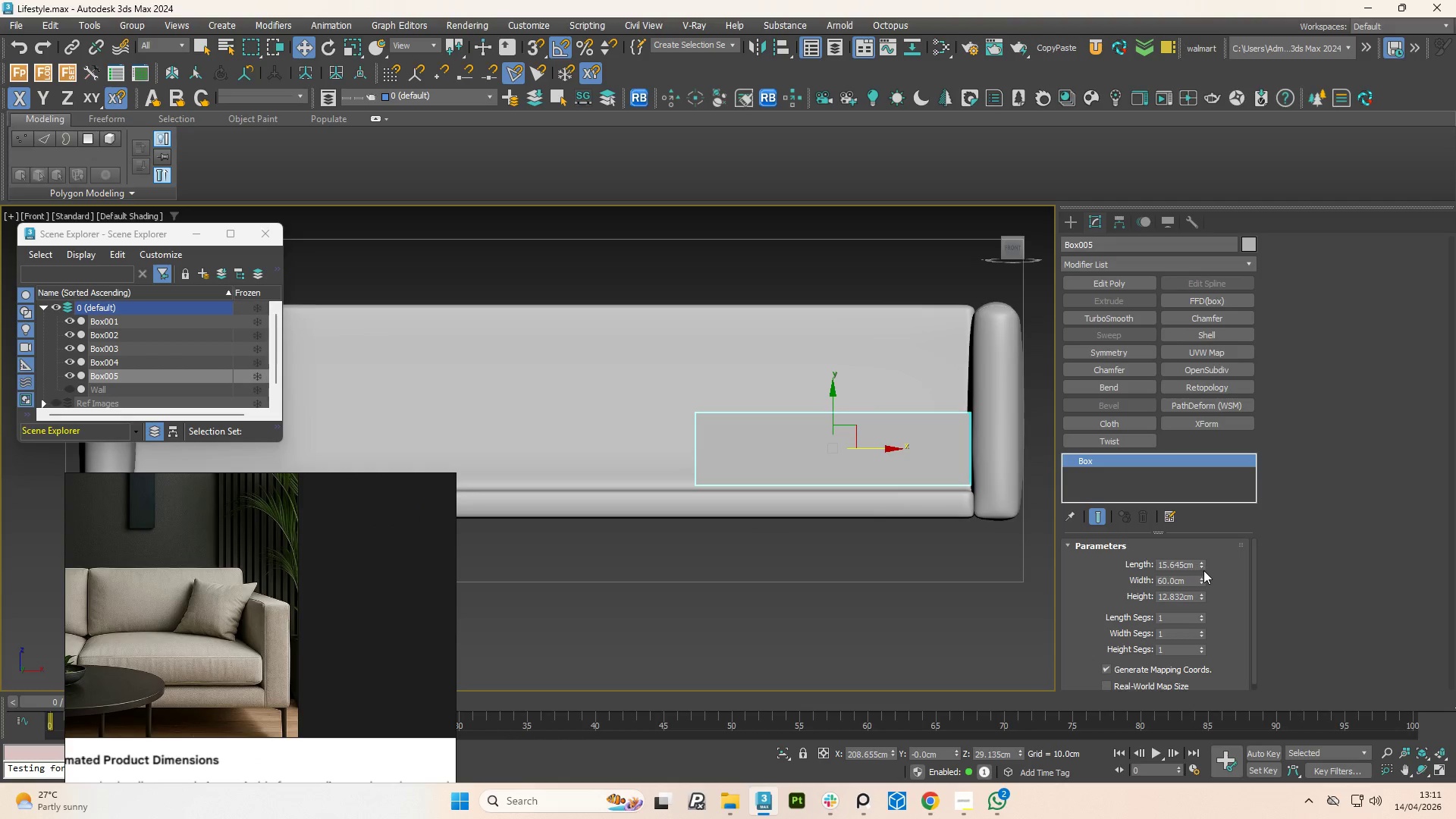 
triple_click([1203, 570])
 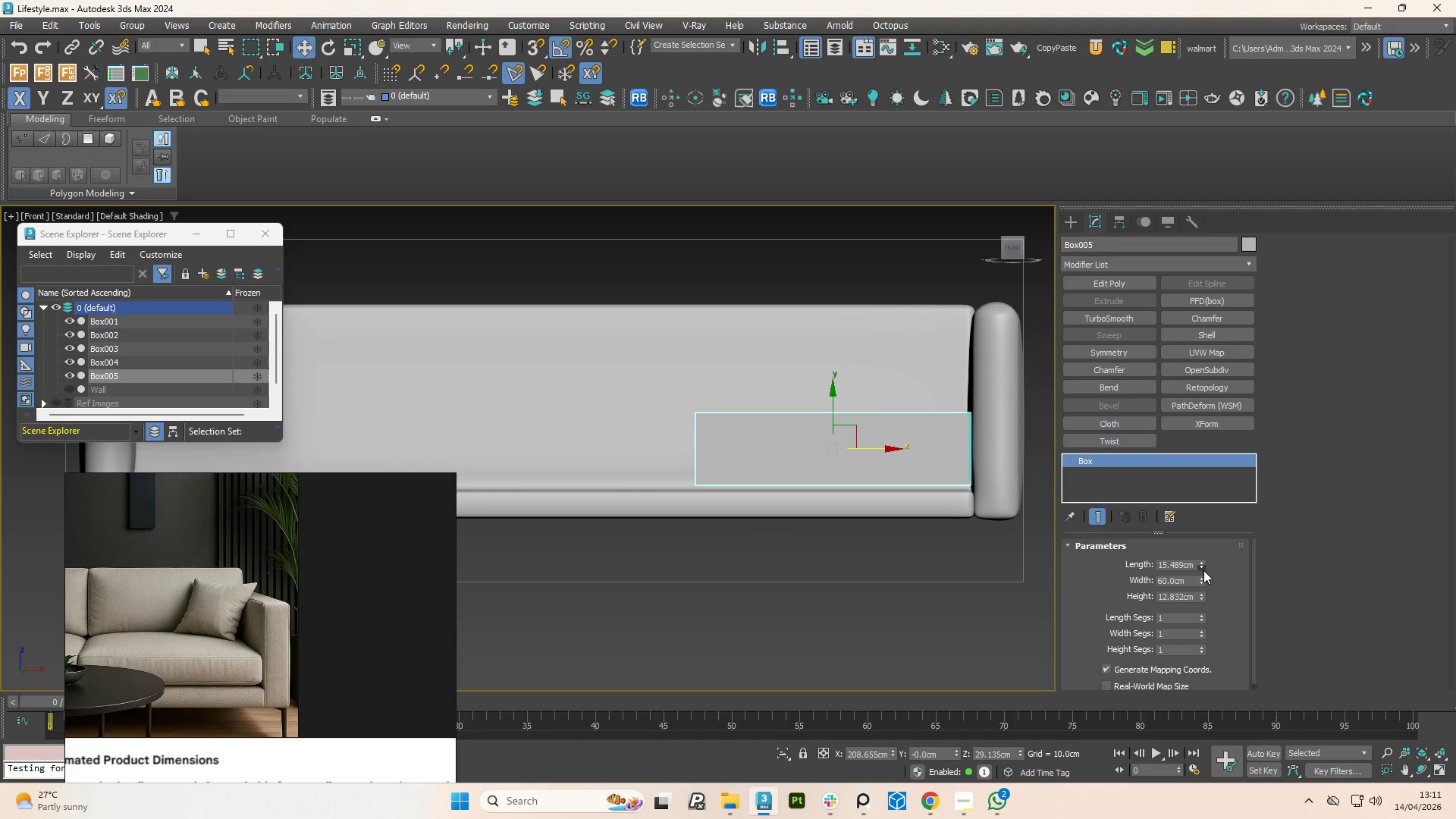 
triple_click([1203, 570])
 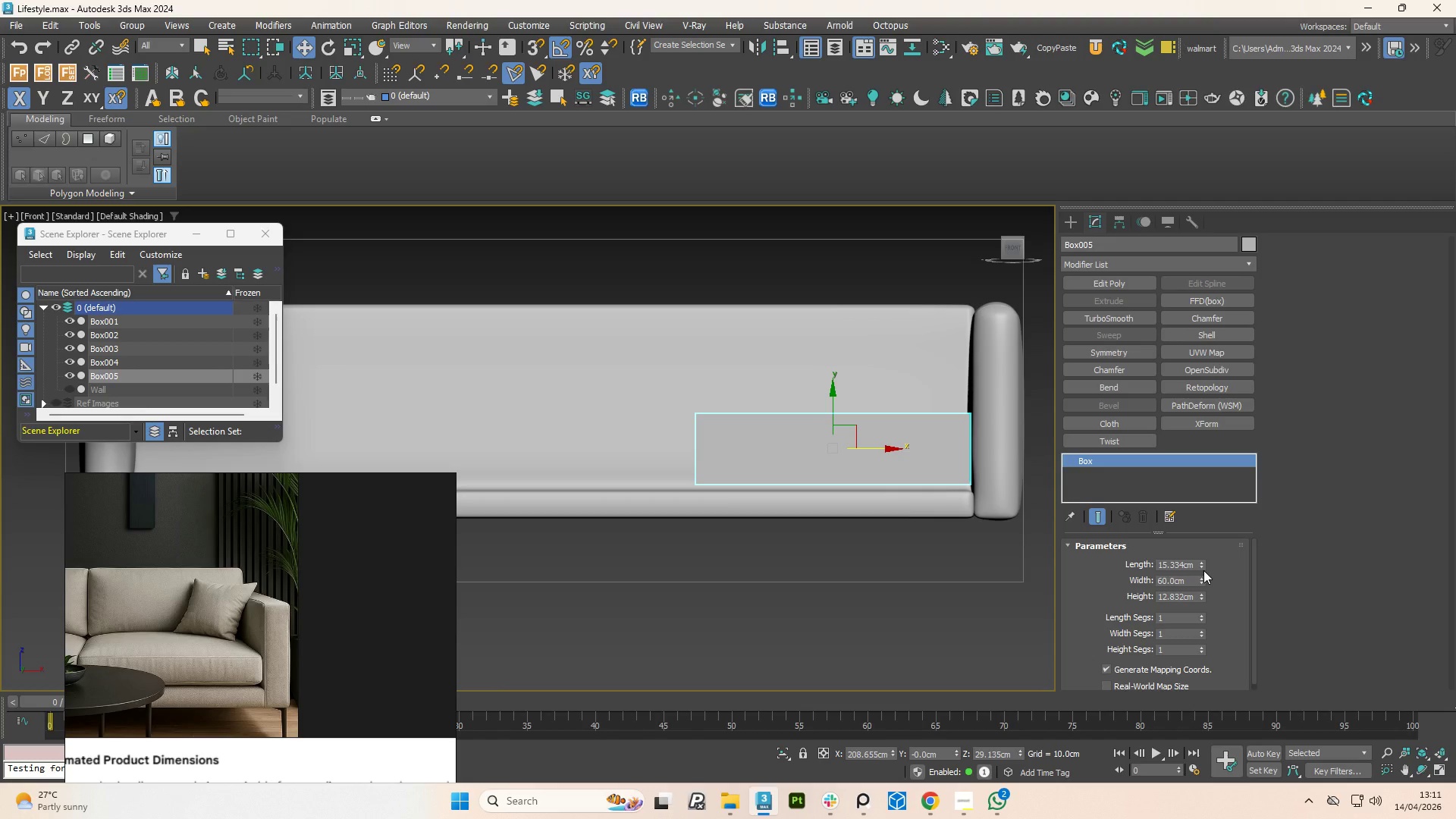 
triple_click([1203, 570])
 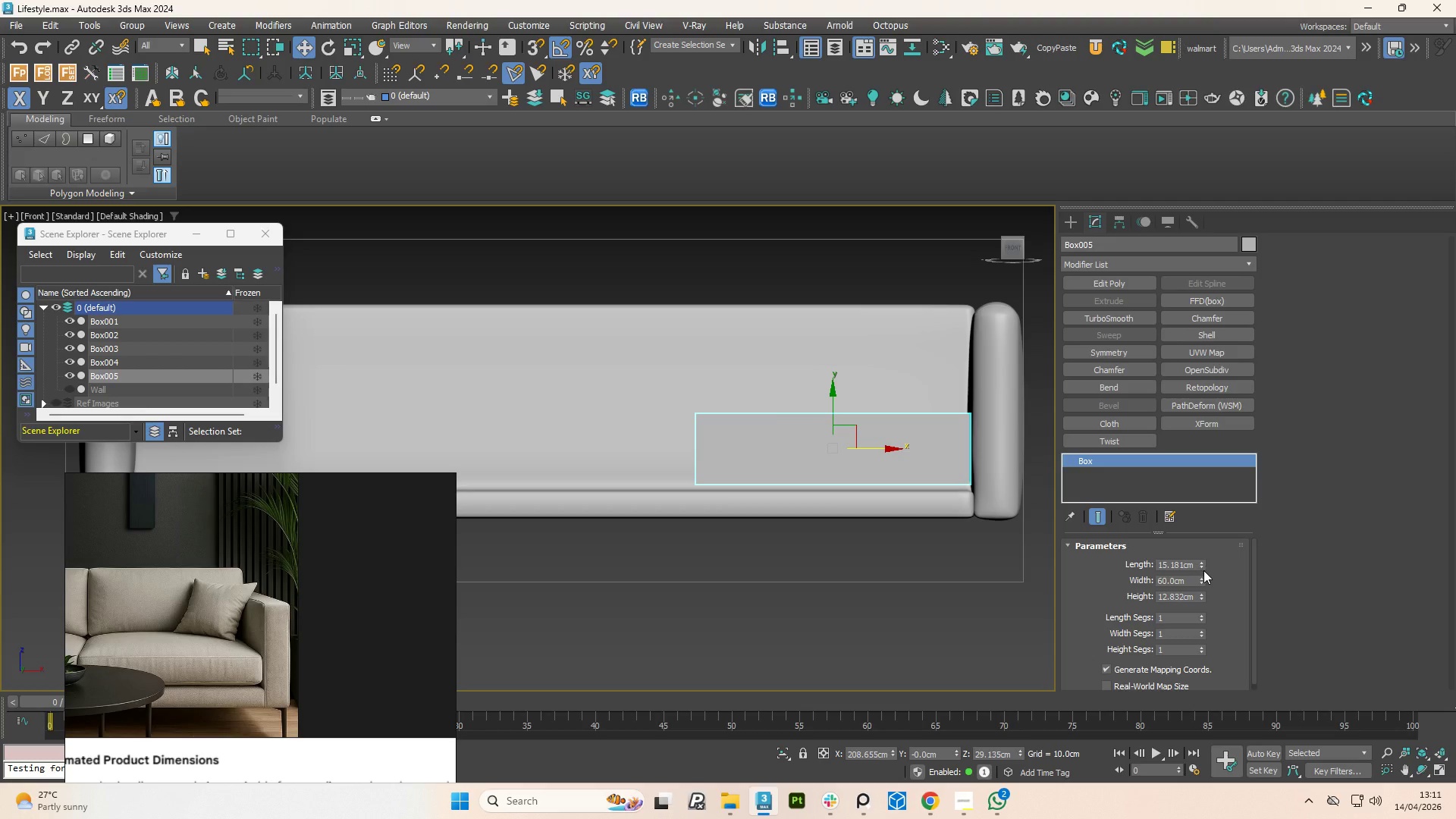 
triple_click([1203, 570])
 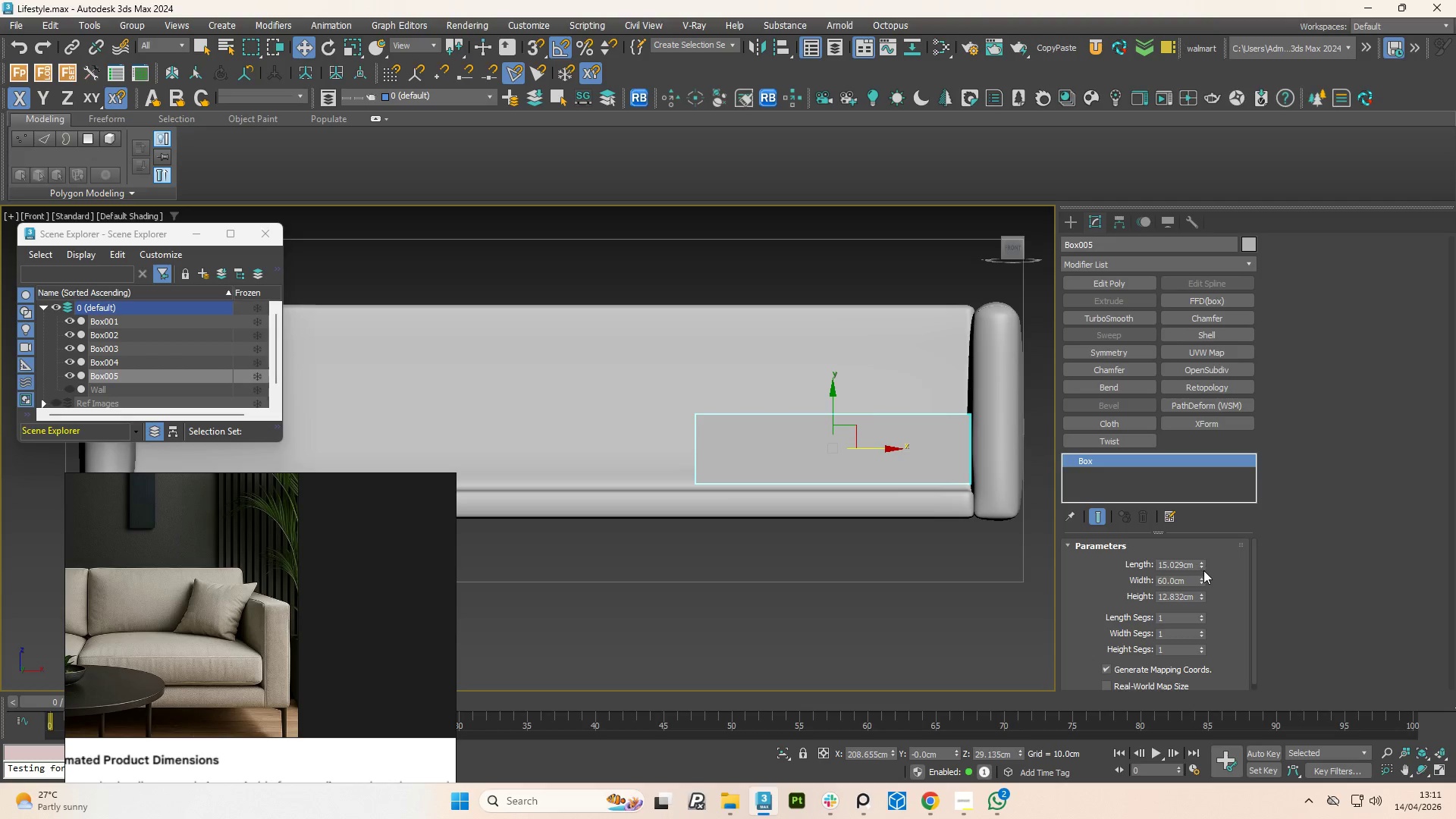 
triple_click([1203, 570])
 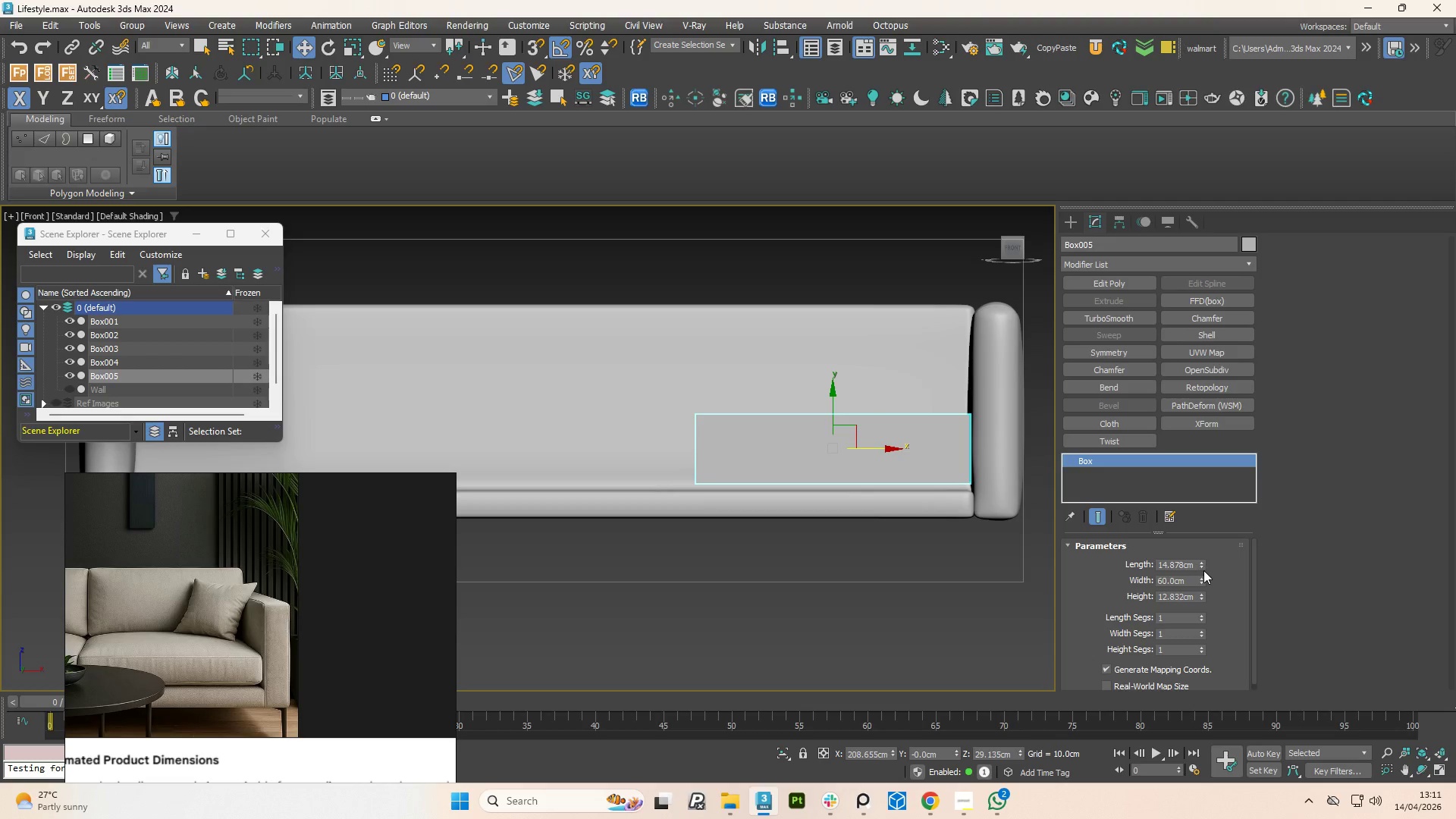 
triple_click([1203, 570])
 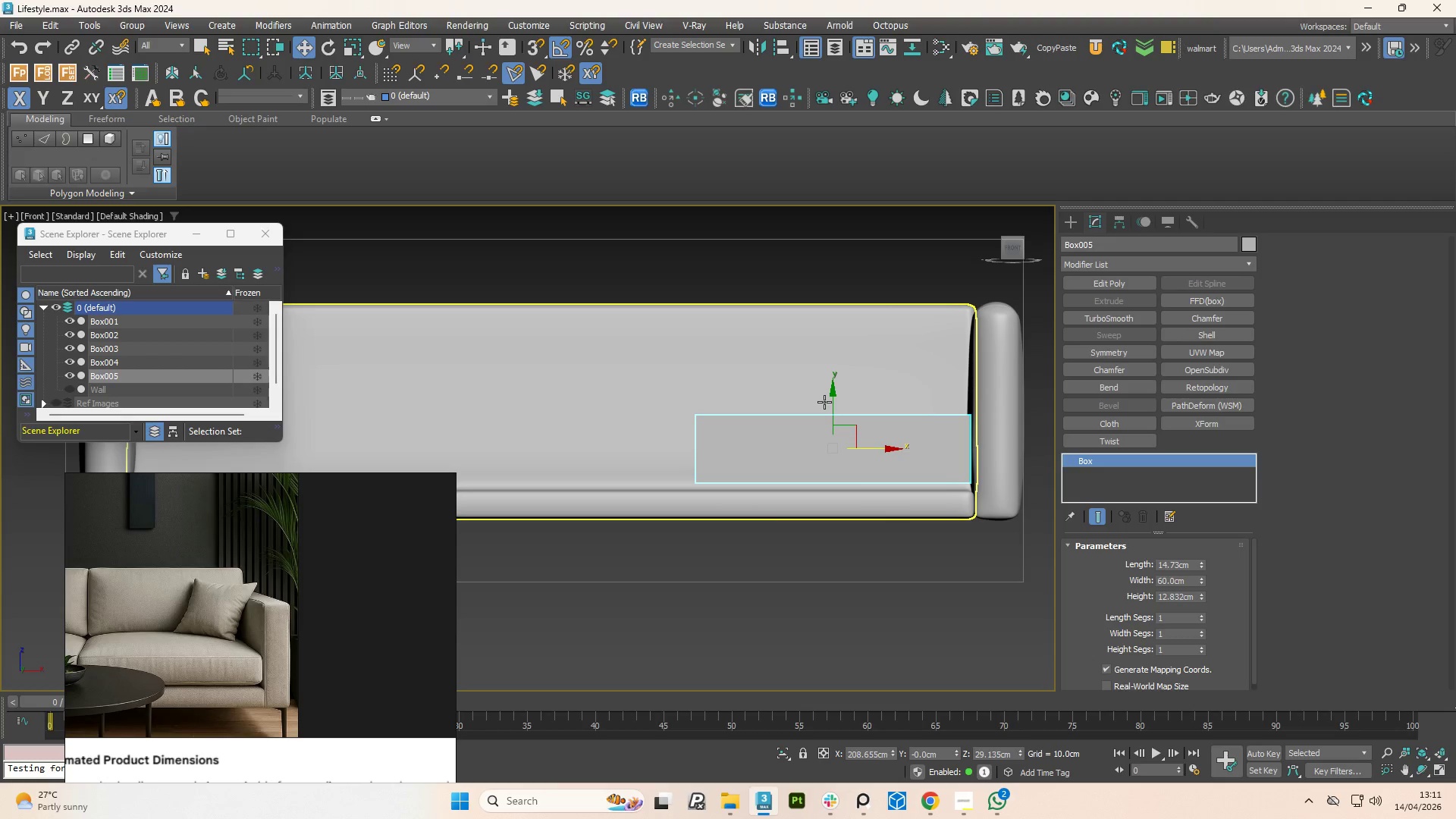 
left_click_drag(start_coordinate=[829, 404], to_coordinate=[836, 412])
 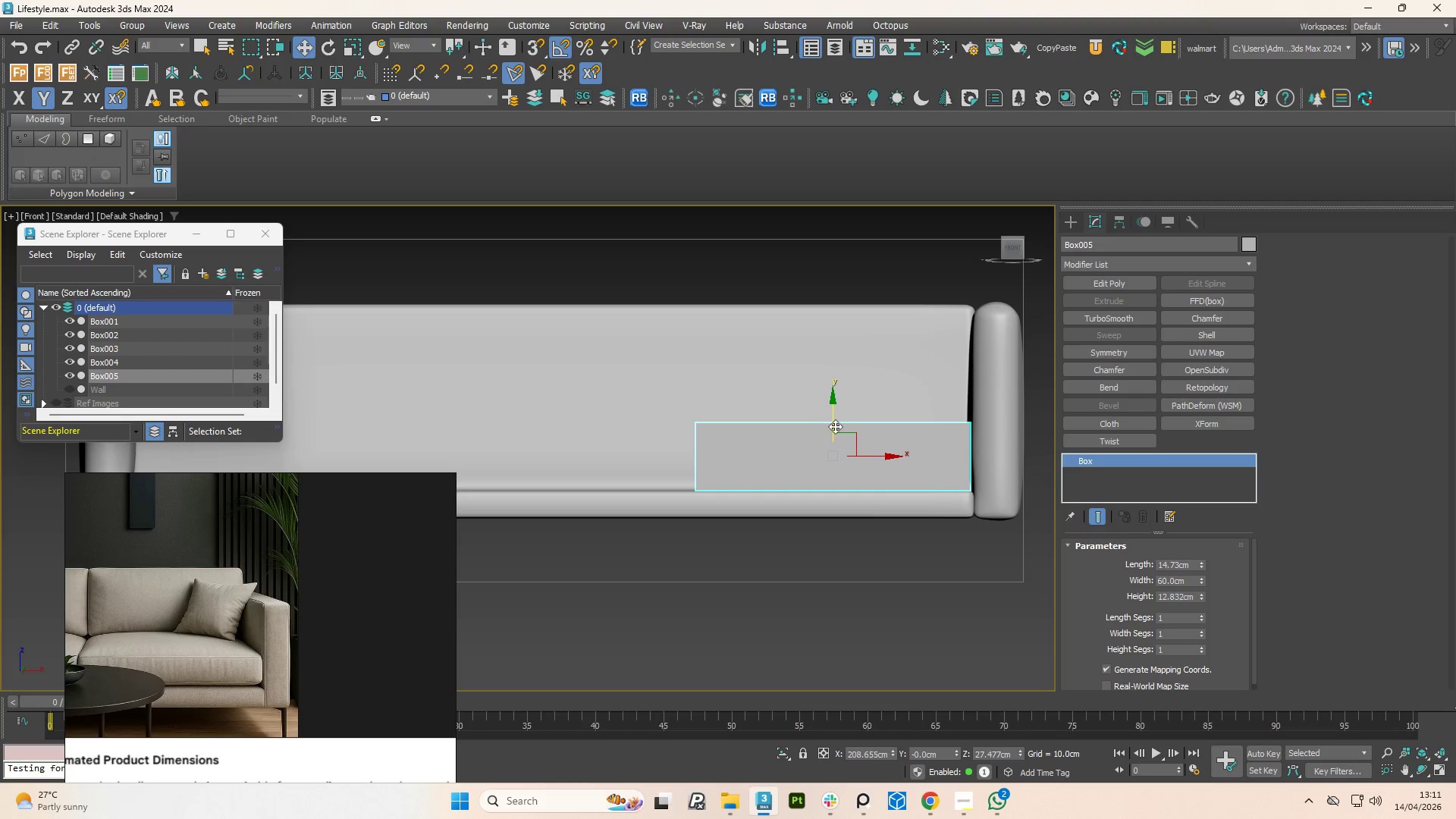 
scroll: coordinate [835, 435], scroll_direction: down, amount: 1.0
 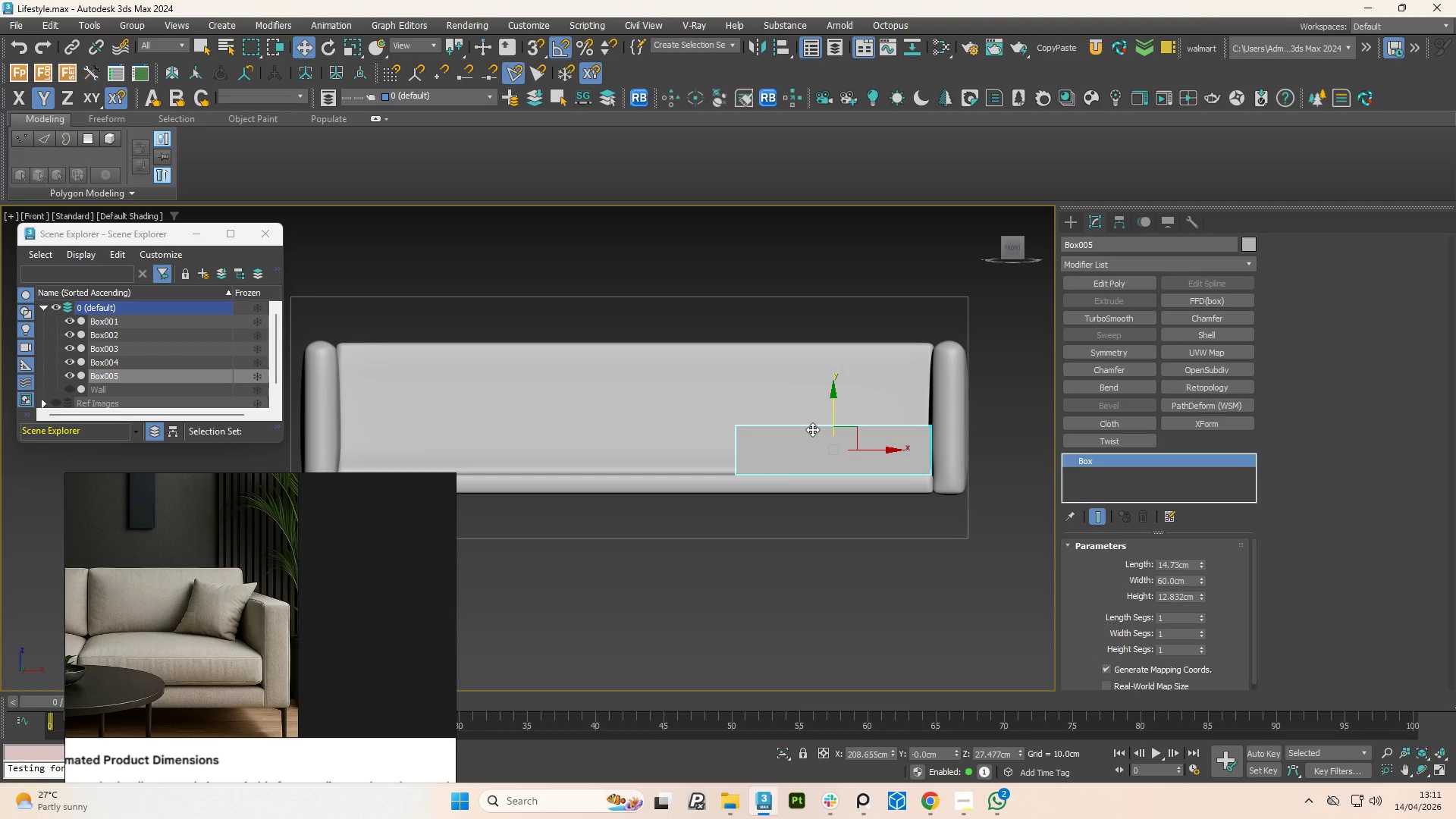 
hold_key(key=AltLeft, duration=0.72)
 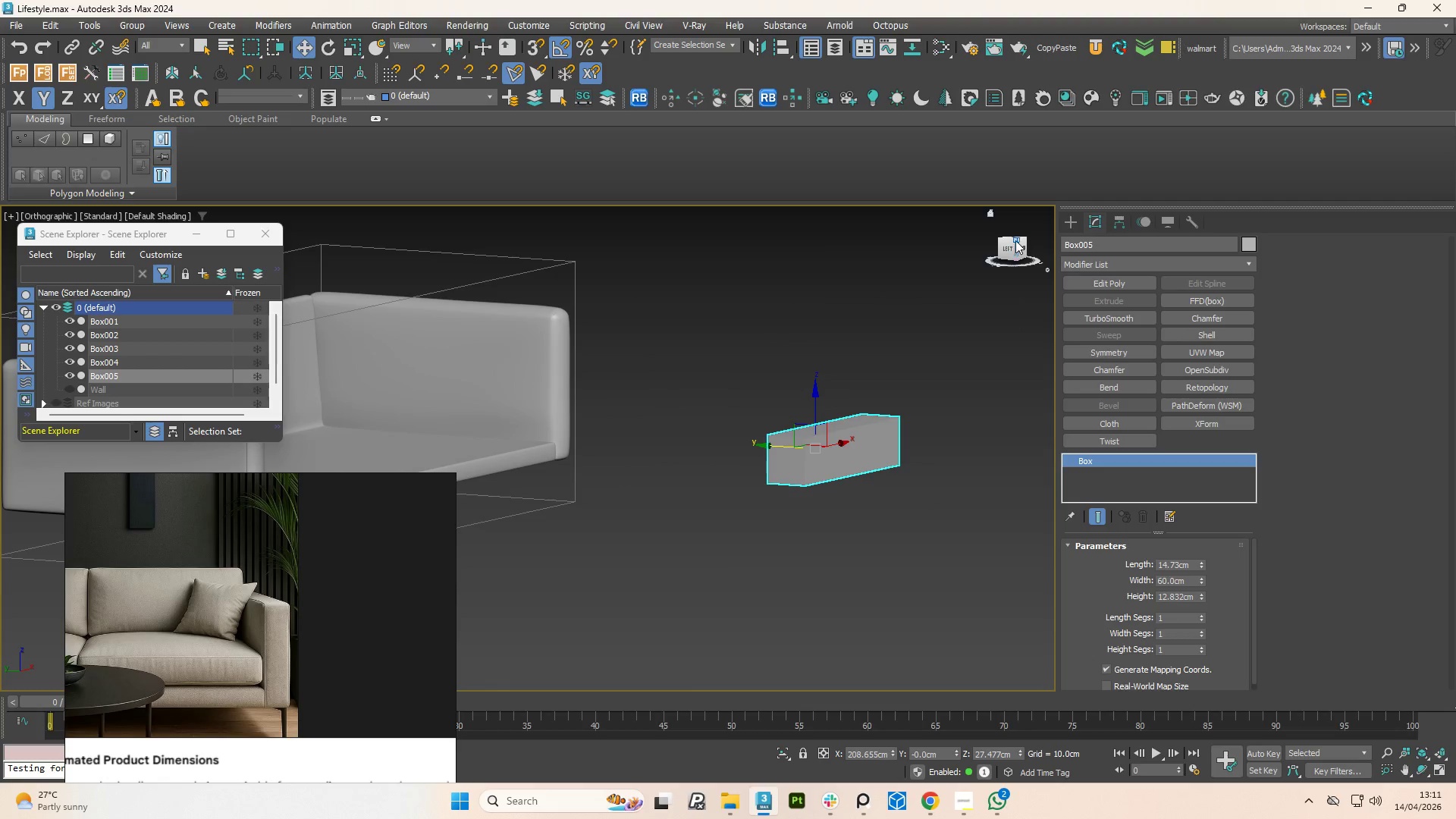 
left_click([1011, 248])
 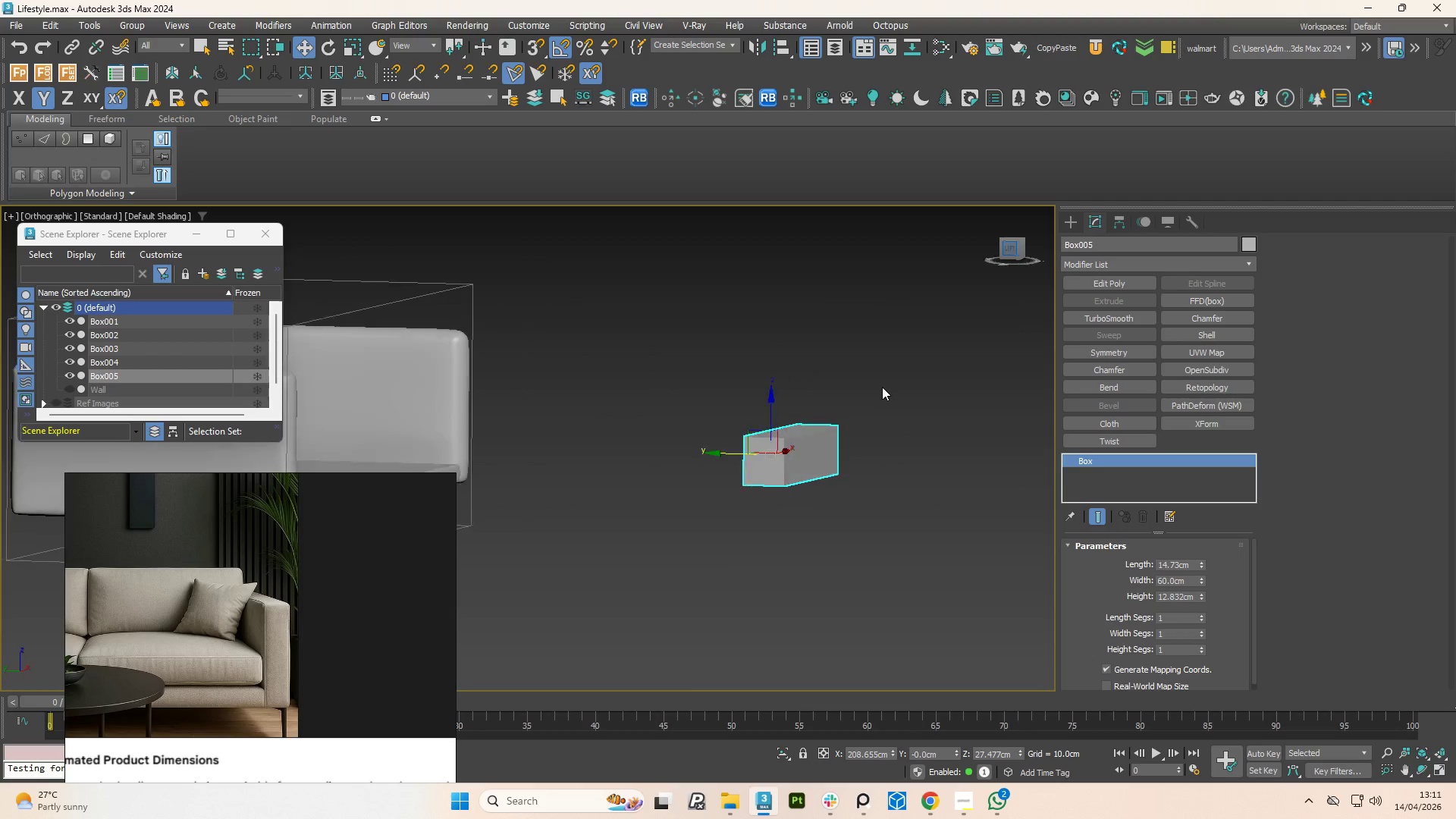 
scroll: coordinate [879, 391], scroll_direction: down, amount: 3.0
 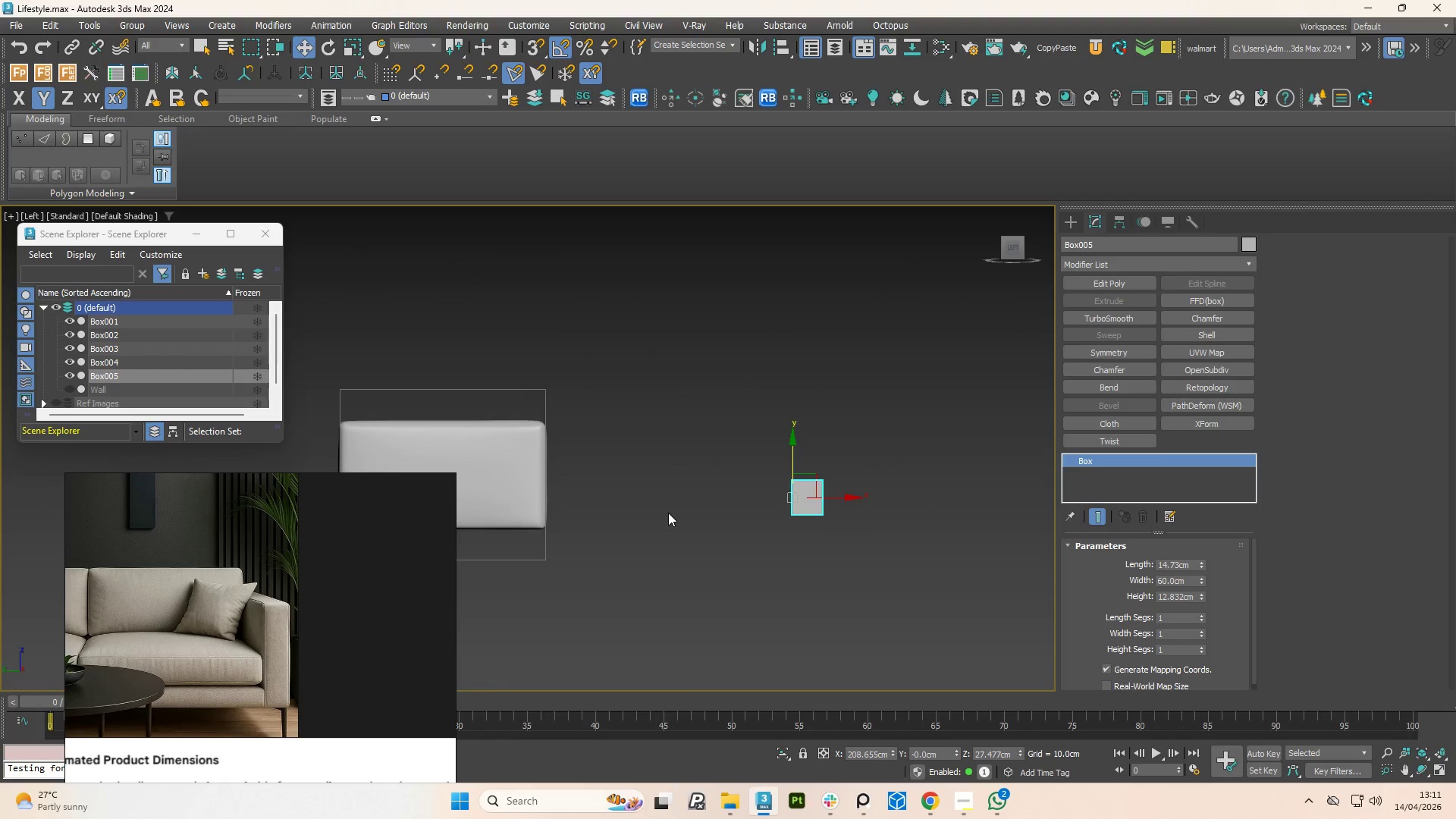 
key(F3)
 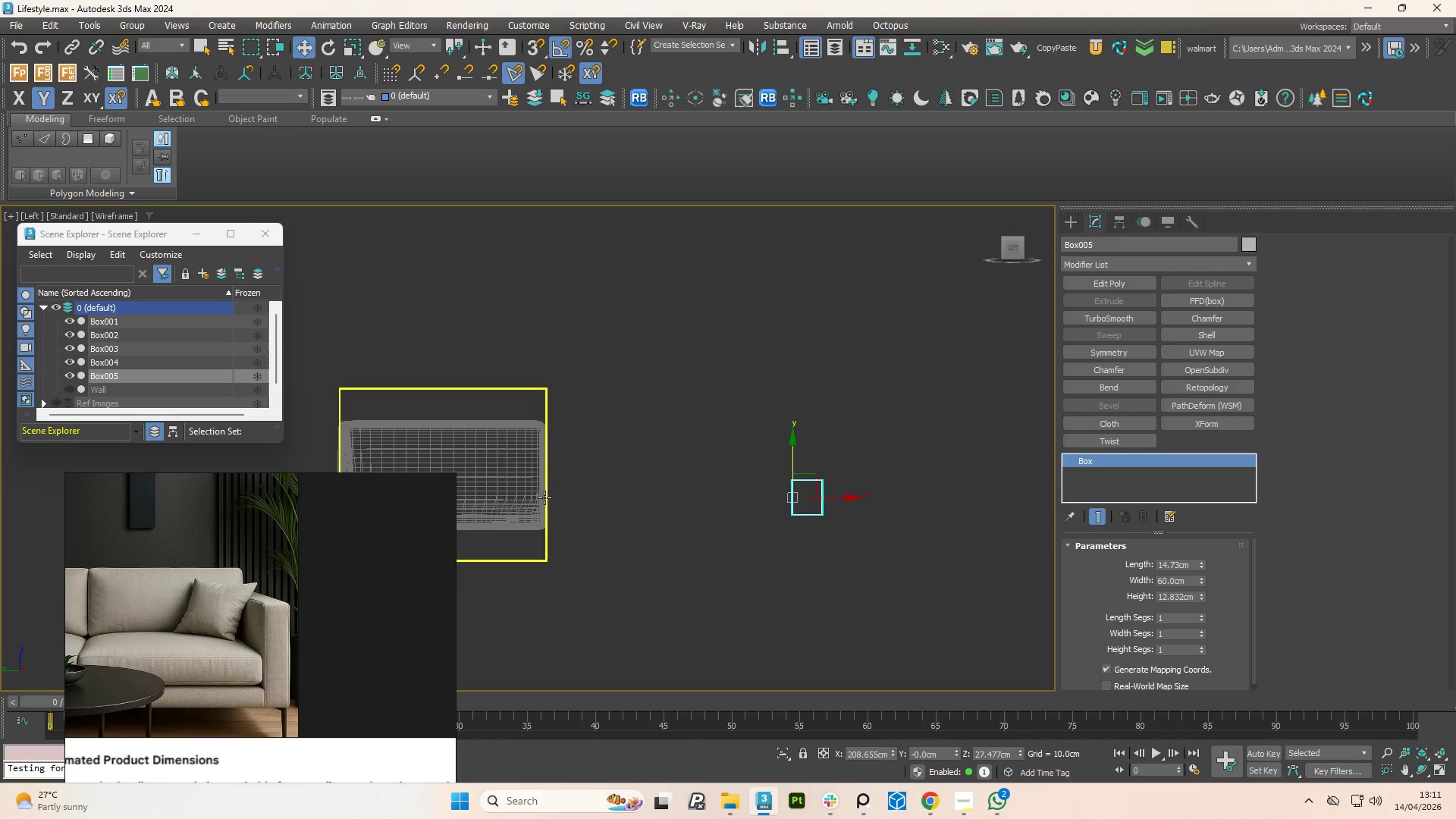 
scroll: coordinate [544, 497], scroll_direction: up, amount: 1.0
 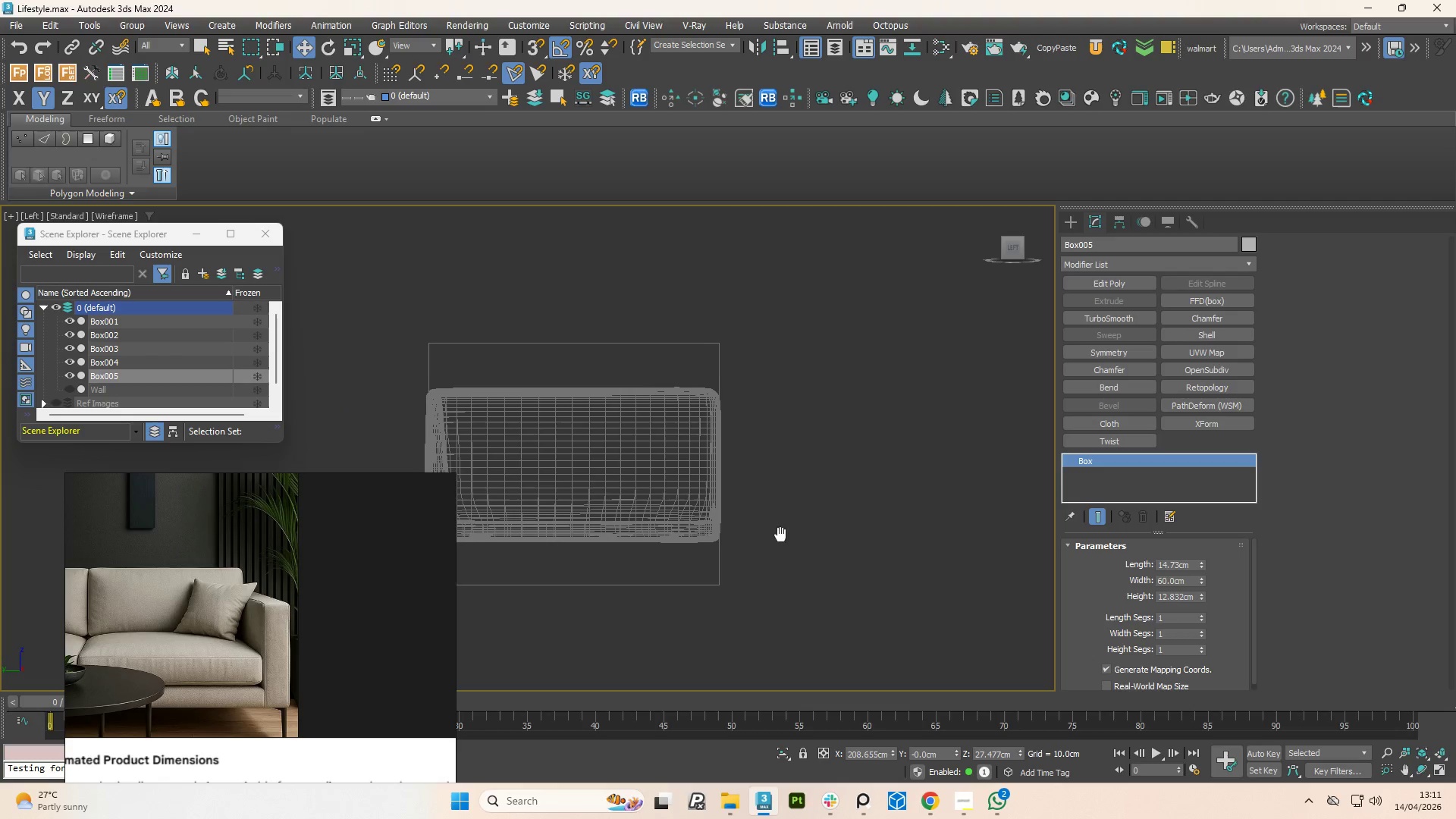 
scroll: coordinate [757, 479], scroll_direction: down, amount: 2.0
 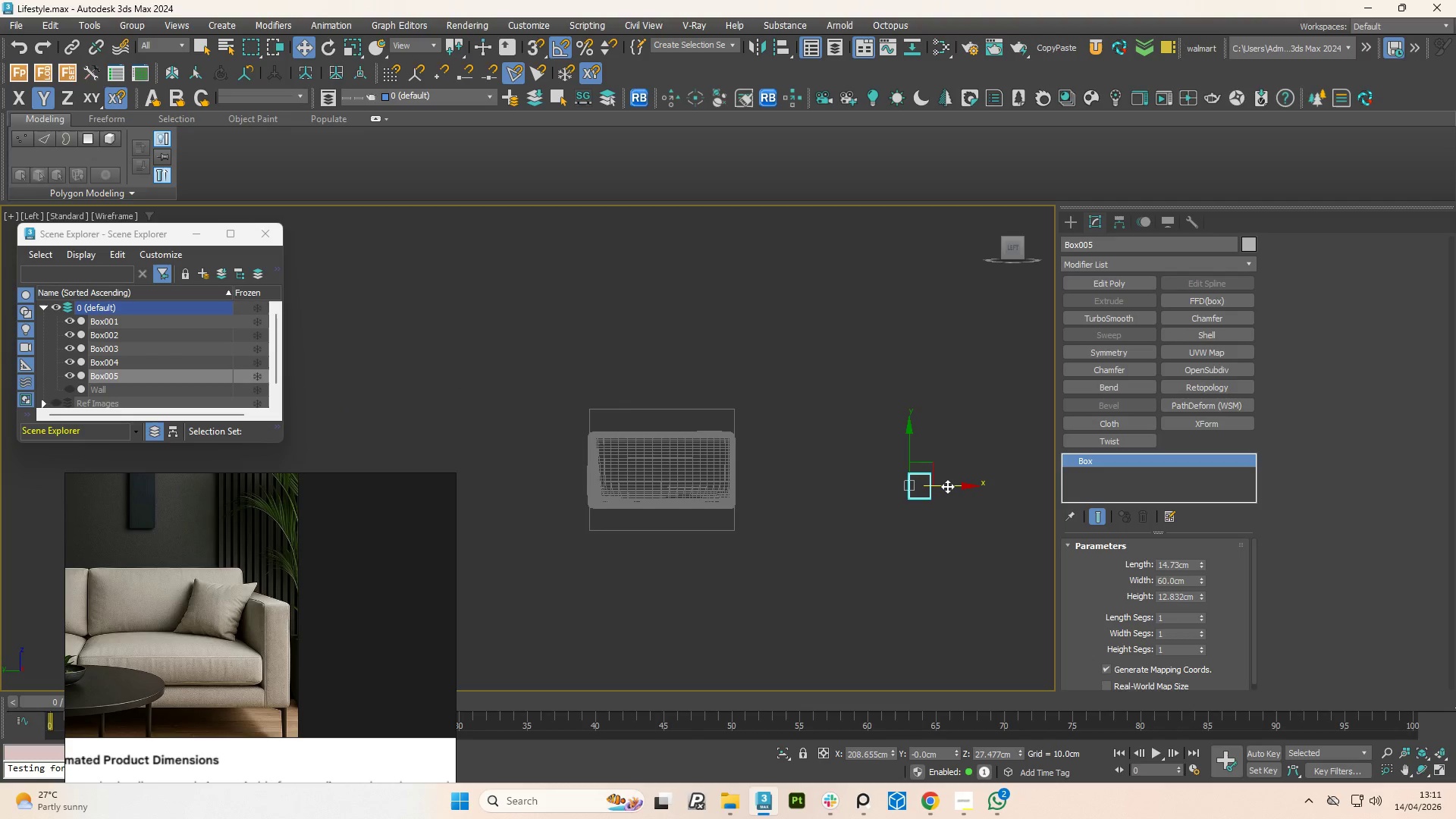 
left_click_drag(start_coordinate=[952, 488], to_coordinate=[753, 474])
 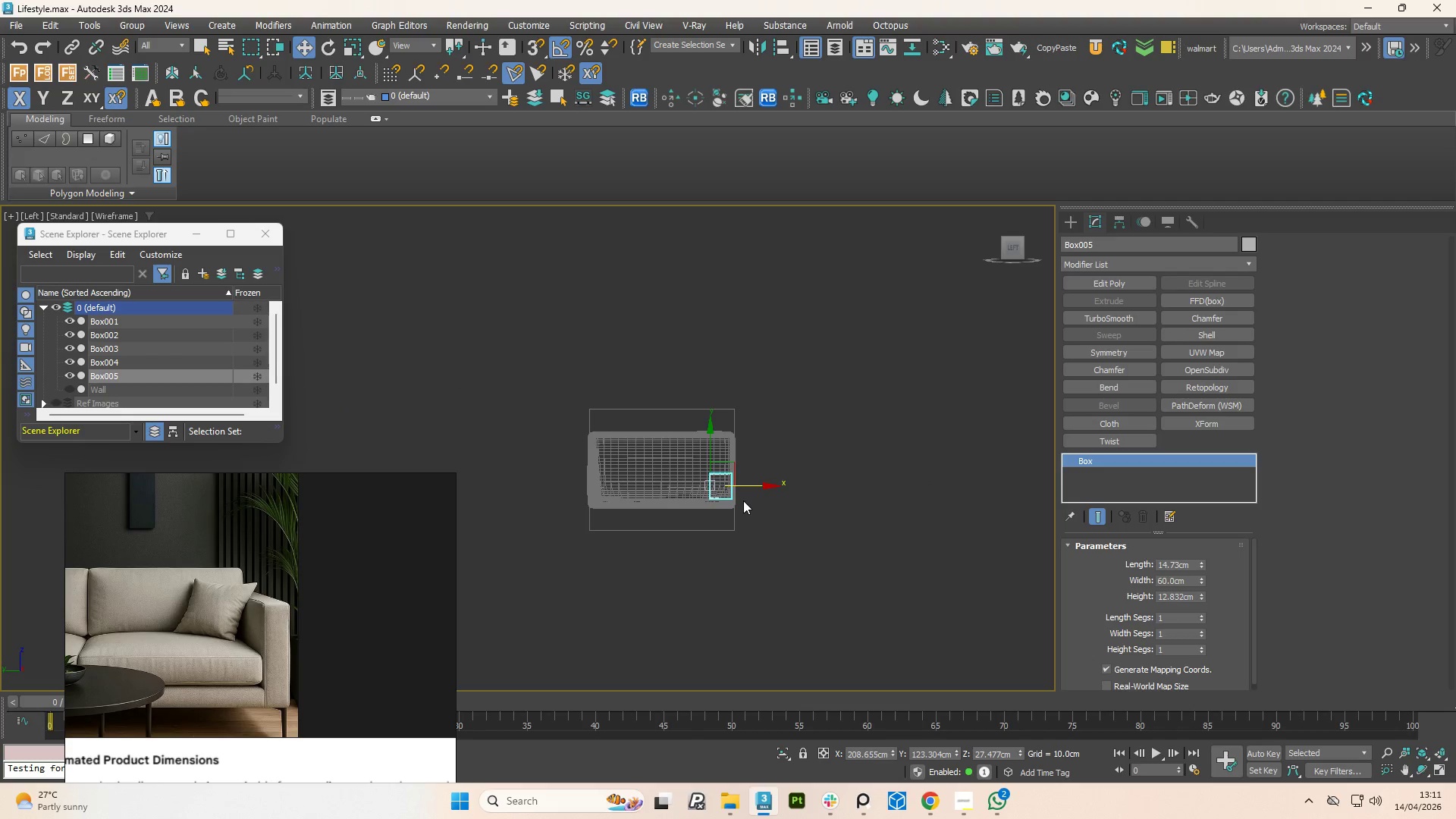 
scroll: coordinate [730, 492], scroll_direction: up, amount: 4.0
 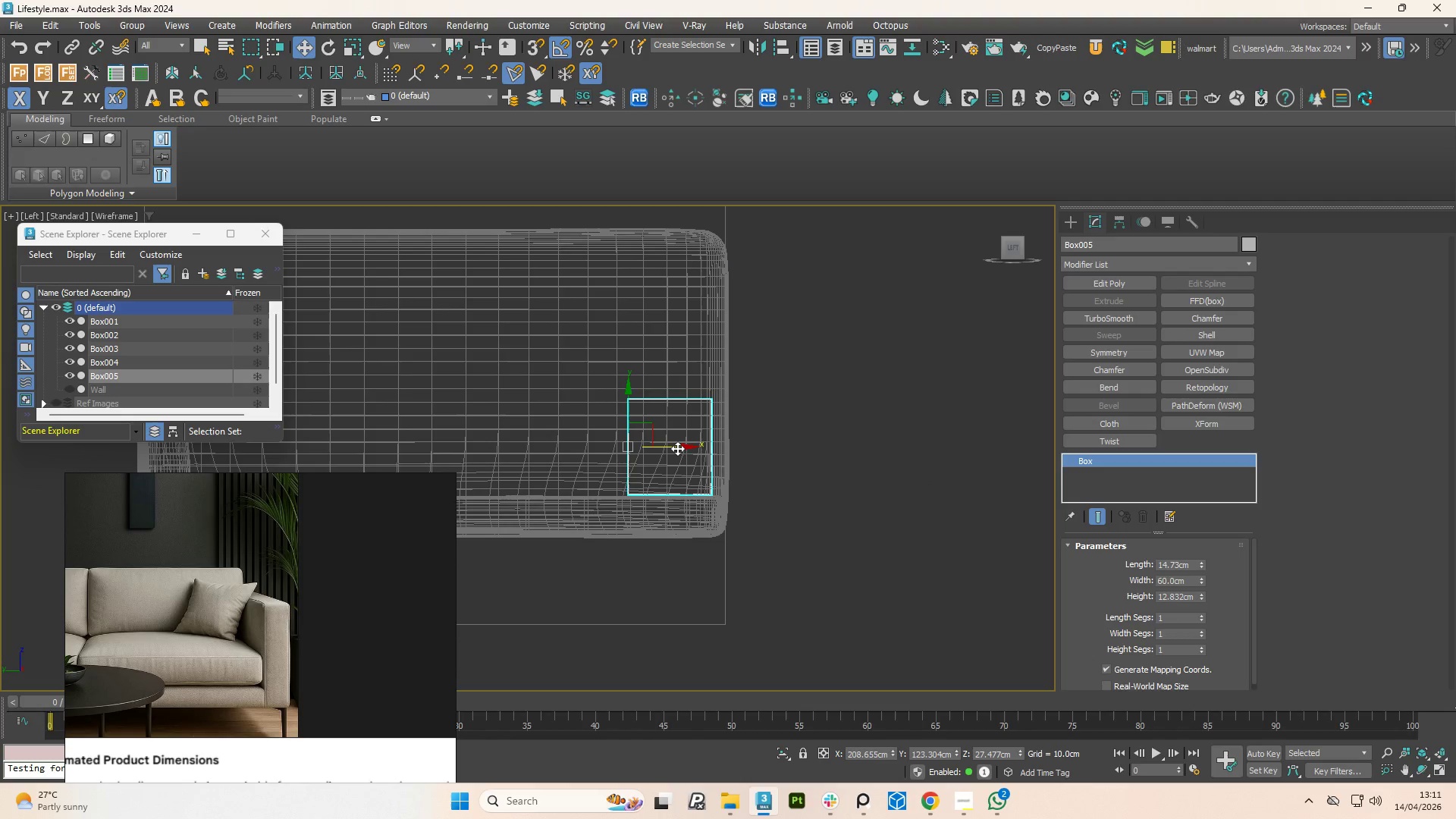 
left_click_drag(start_coordinate=[677, 448], to_coordinate=[691, 449])
 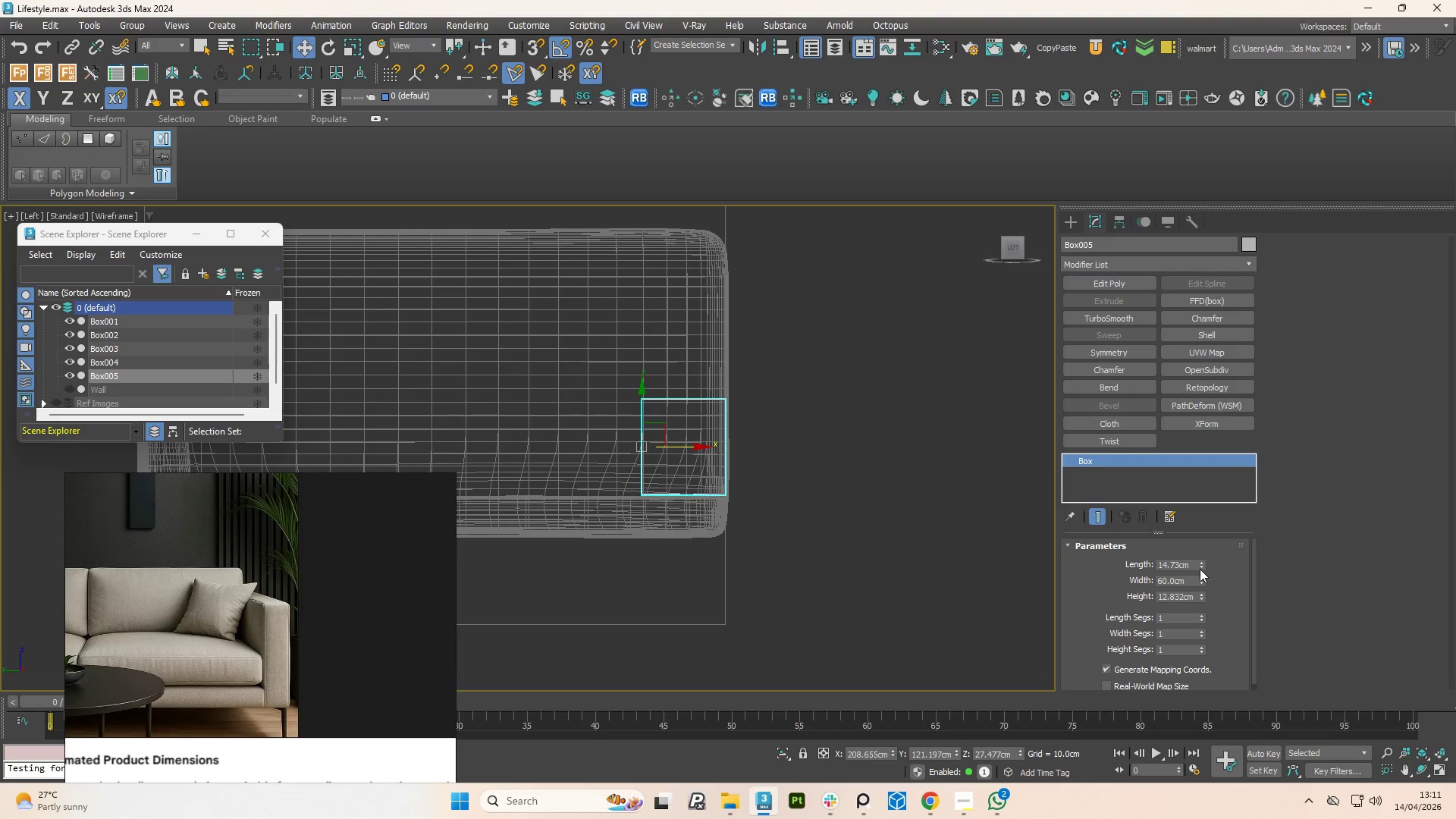 
left_click_drag(start_coordinate=[1200, 563], to_coordinate=[1192, 529])
 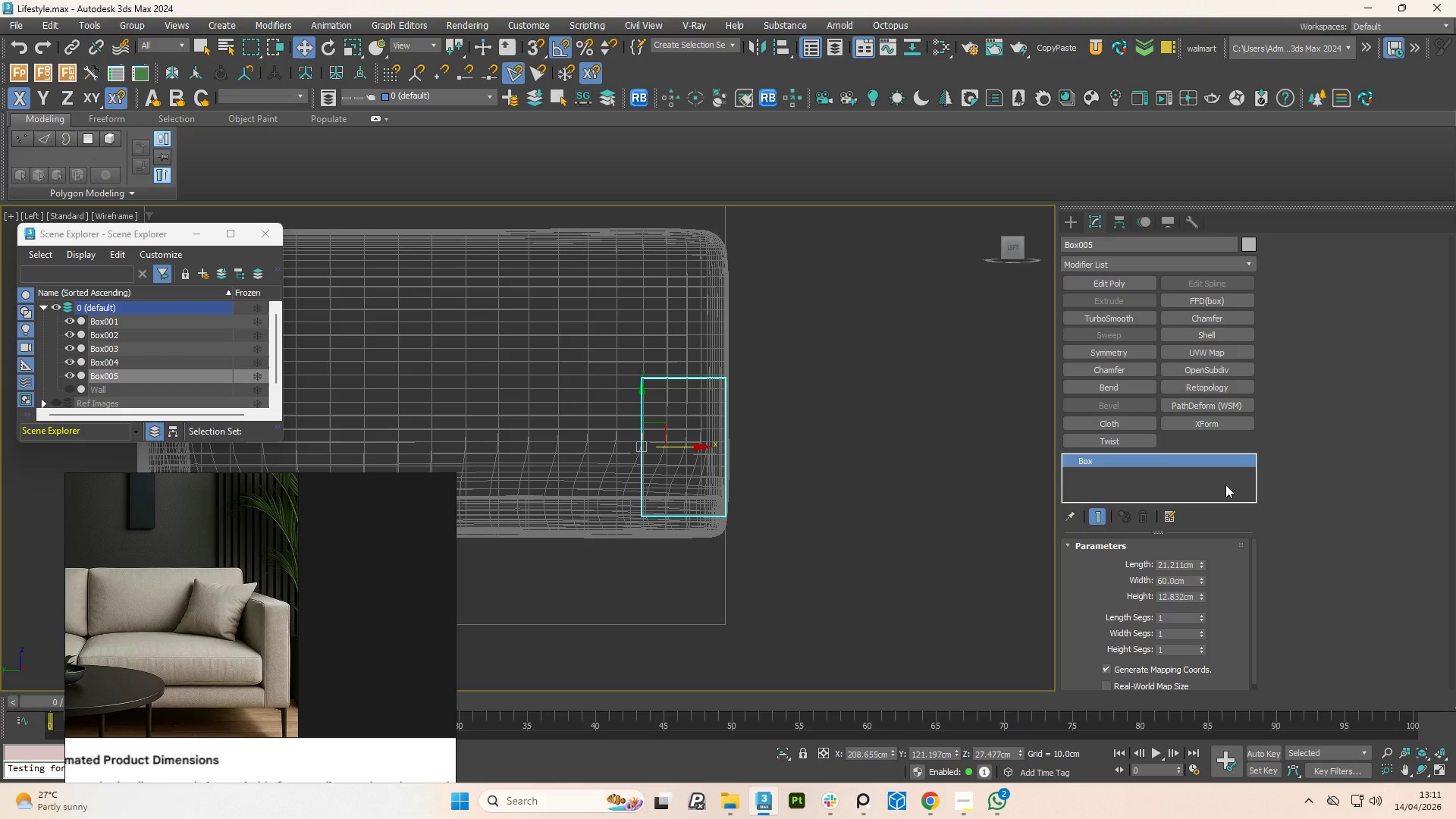 
key(Control+Z)
 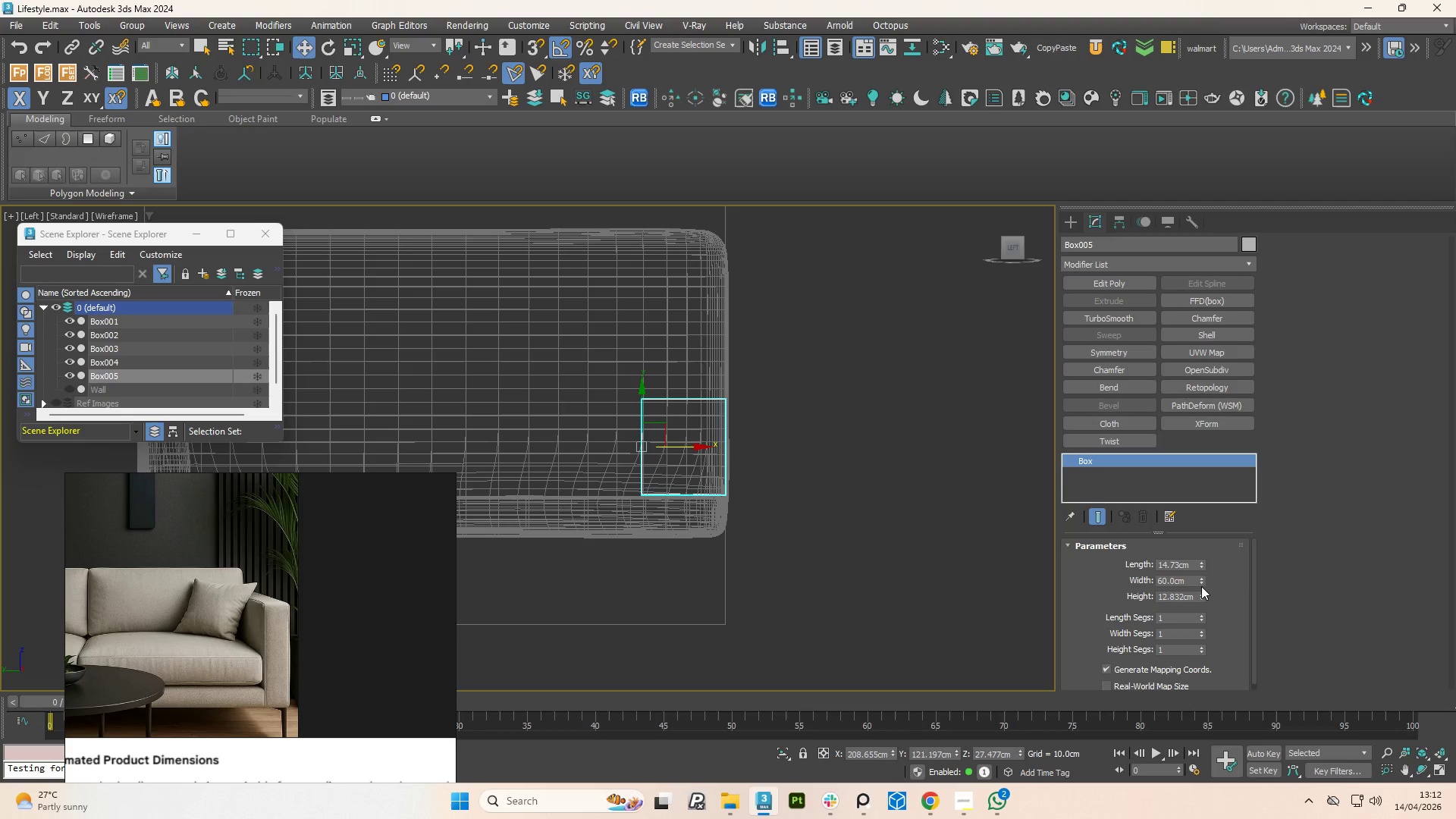 
left_click_drag(start_coordinate=[1202, 594], to_coordinate=[1137, 390])
 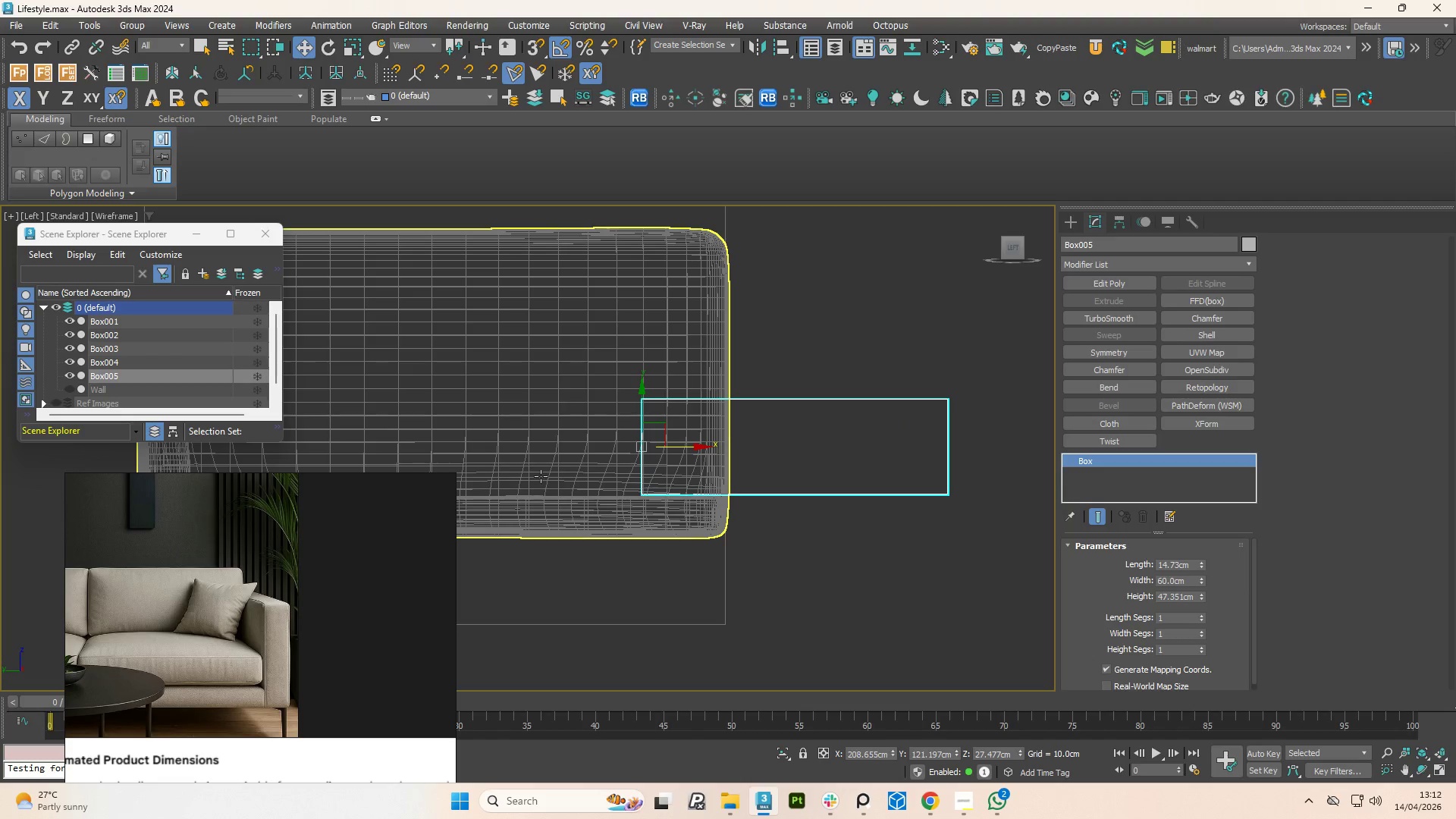 
scroll: coordinate [772, 466], scroll_direction: down, amount: 2.0
 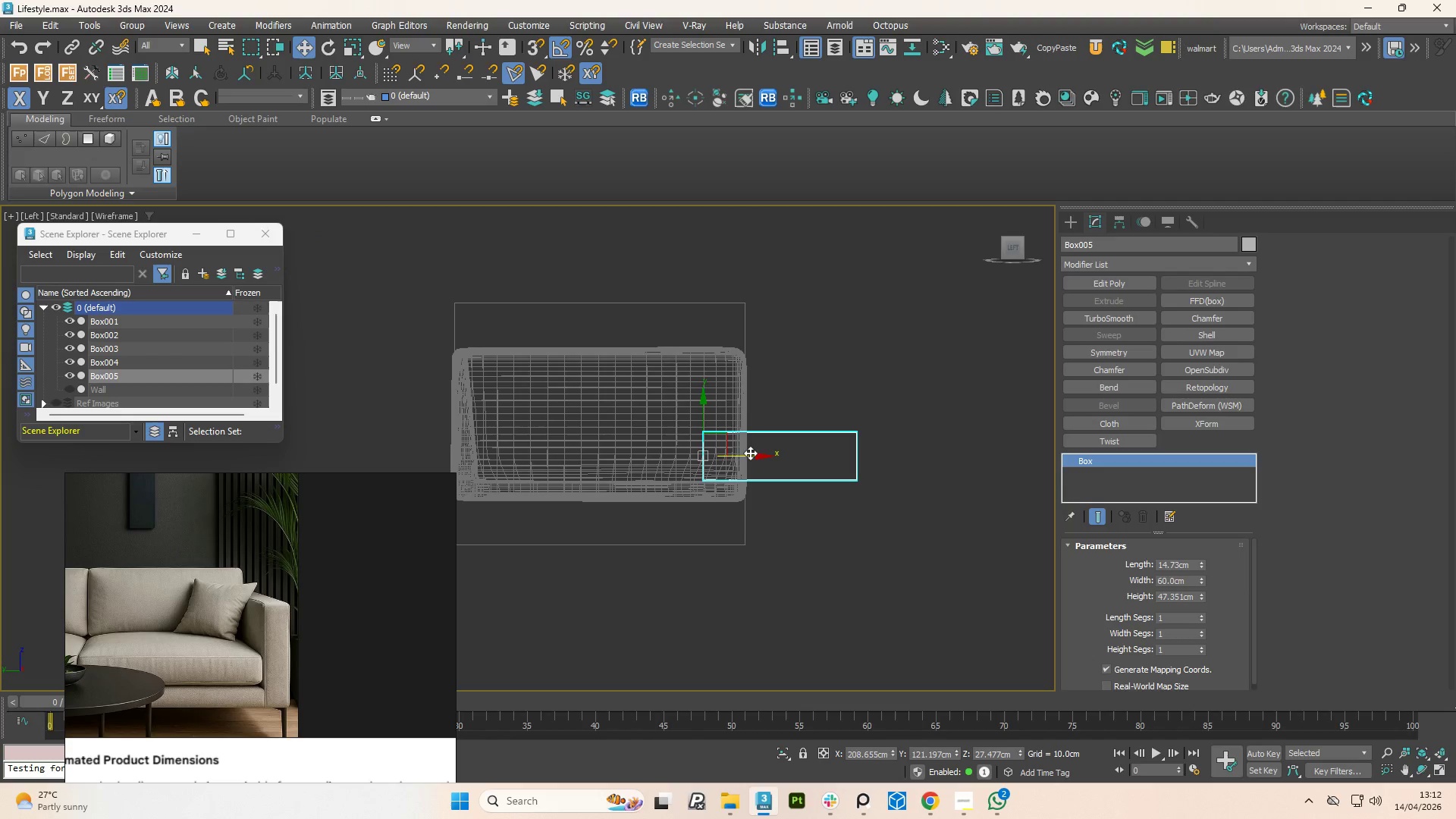 
left_click_drag(start_coordinate=[751, 453], to_coordinate=[527, 447])
 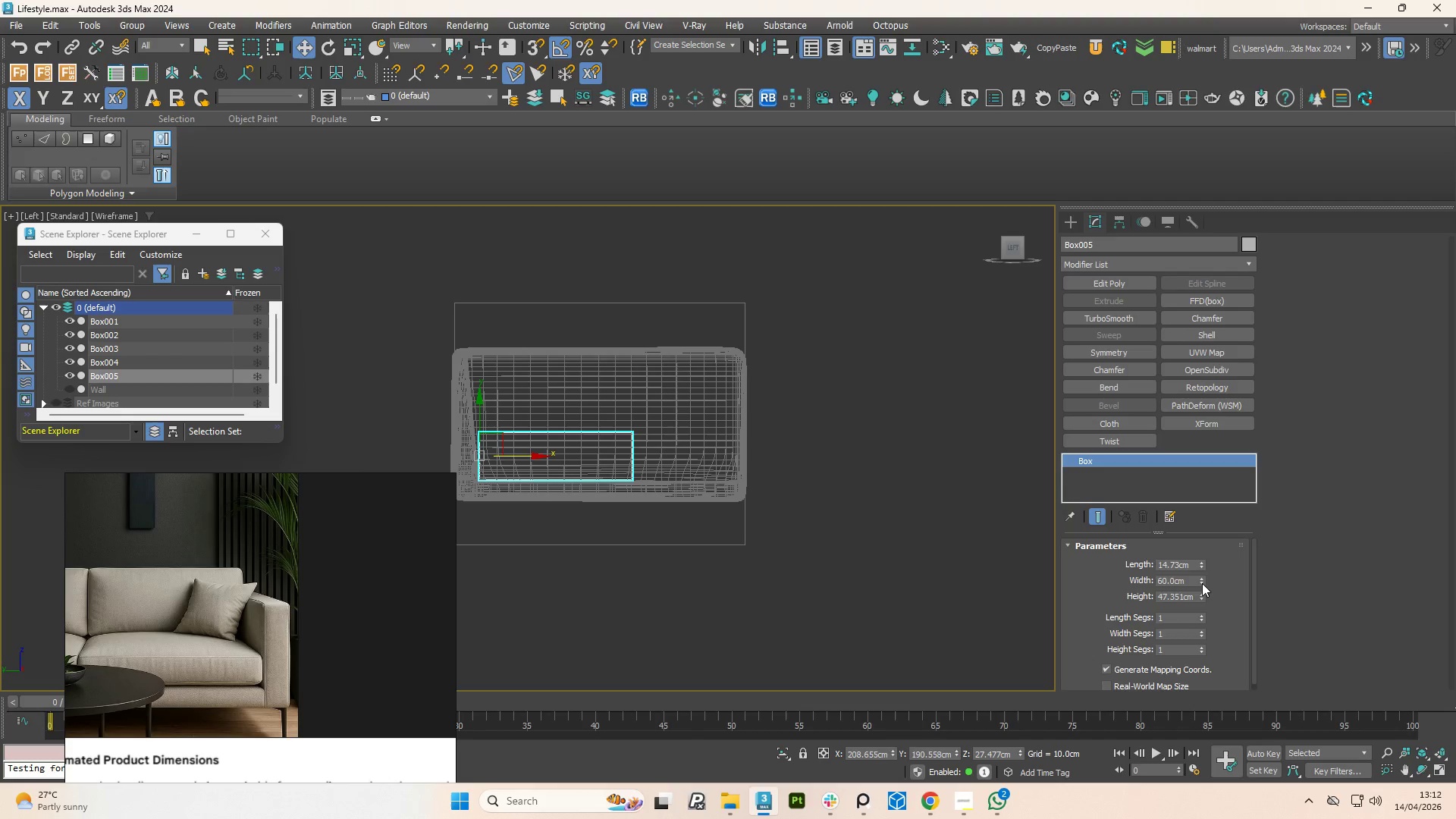 
left_click_drag(start_coordinate=[1204, 595], to_coordinate=[1197, 541])
 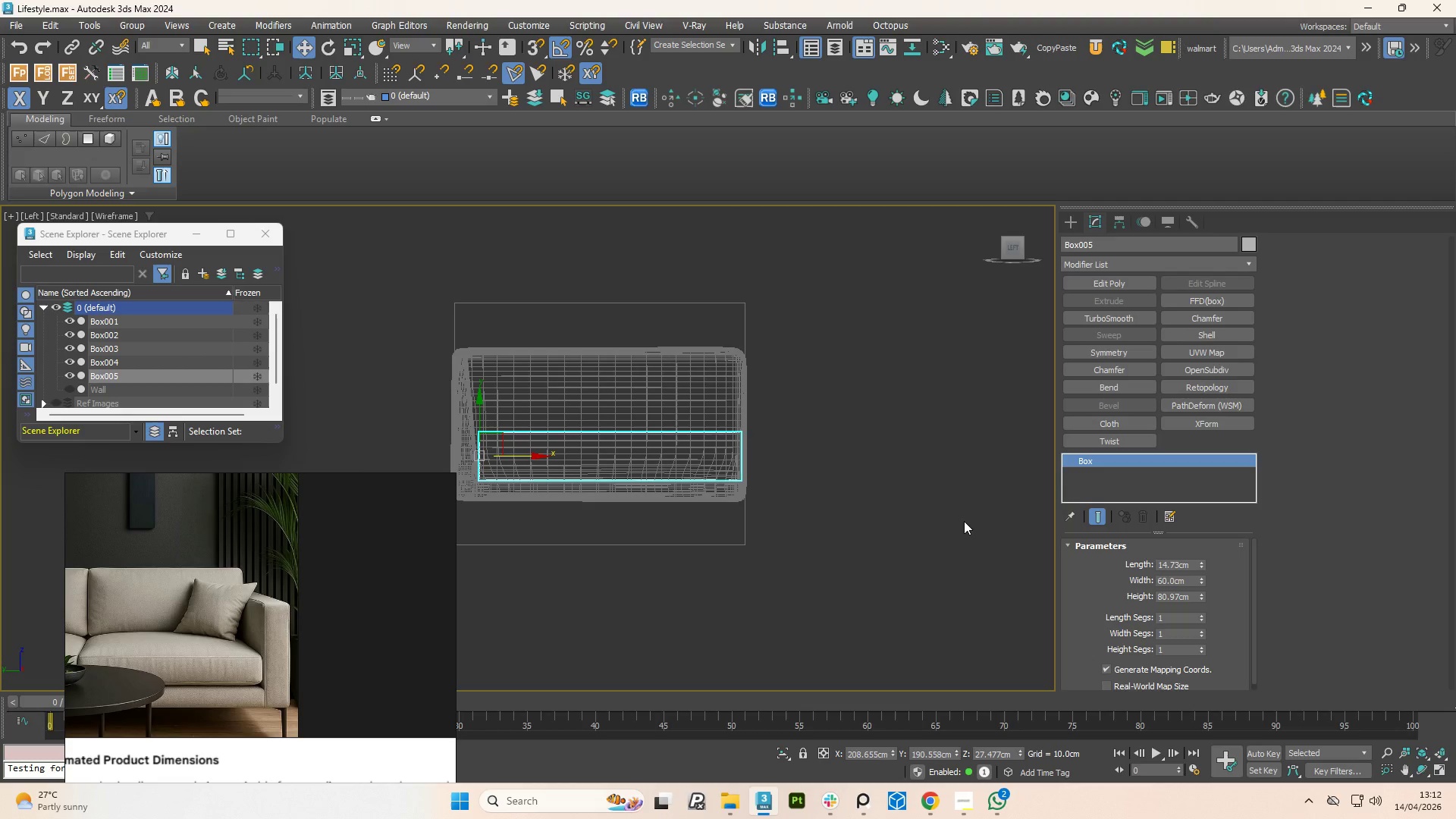 
hold_key(key=AltLeft, duration=1.51)
 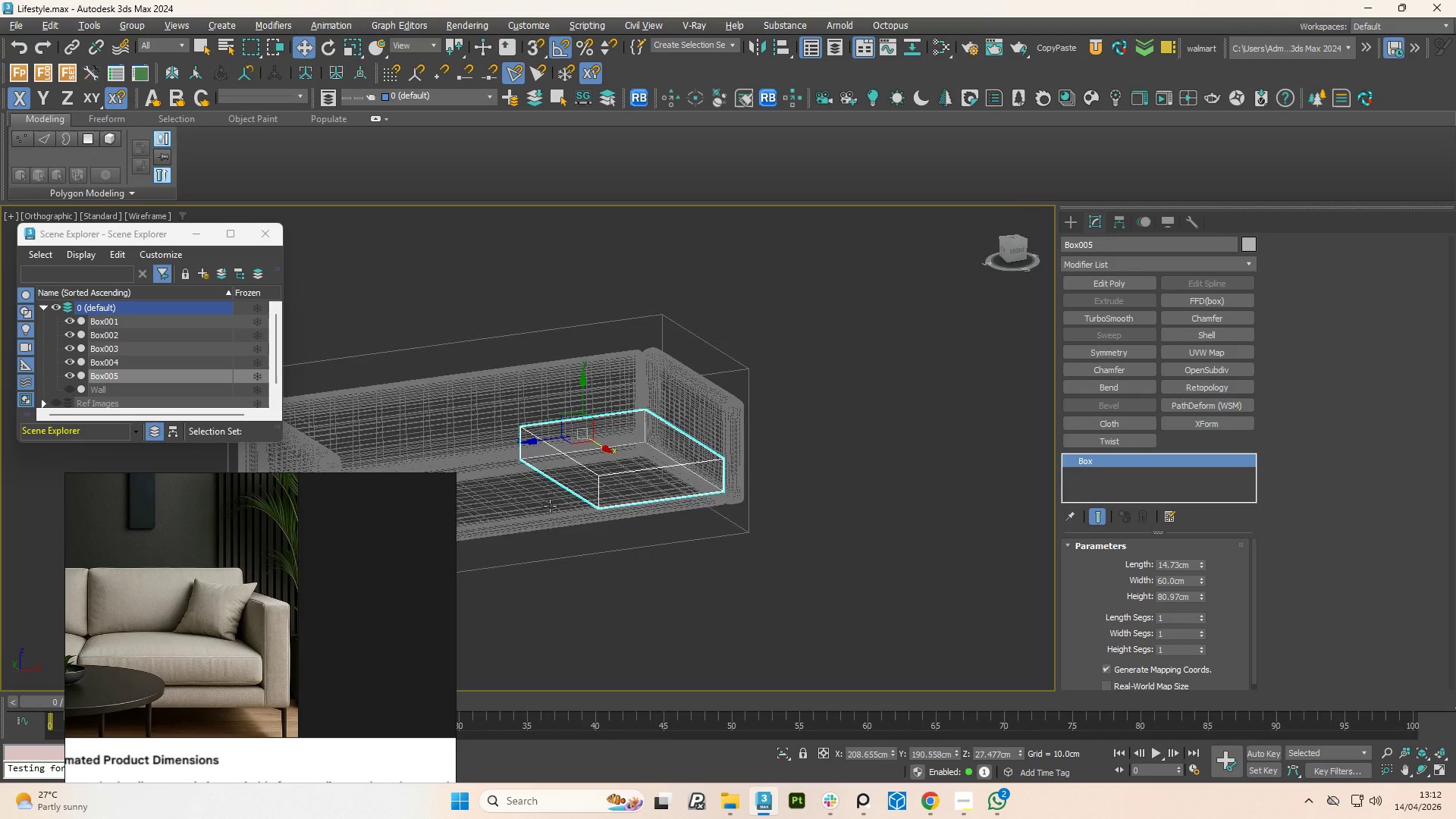 
scroll: coordinate [651, 466], scroll_direction: down, amount: 1.0
 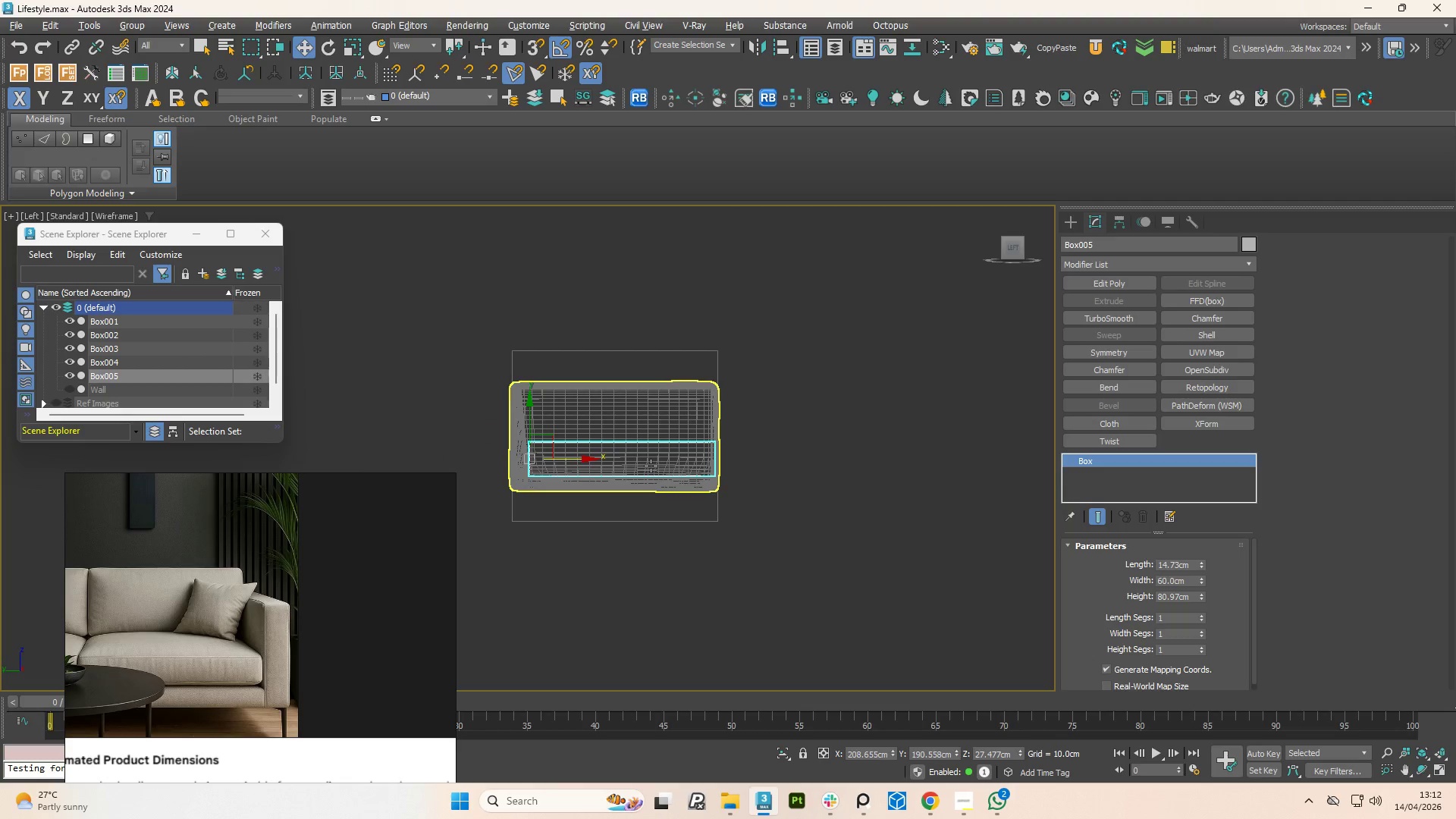 
hold_key(key=AltLeft, duration=0.52)
 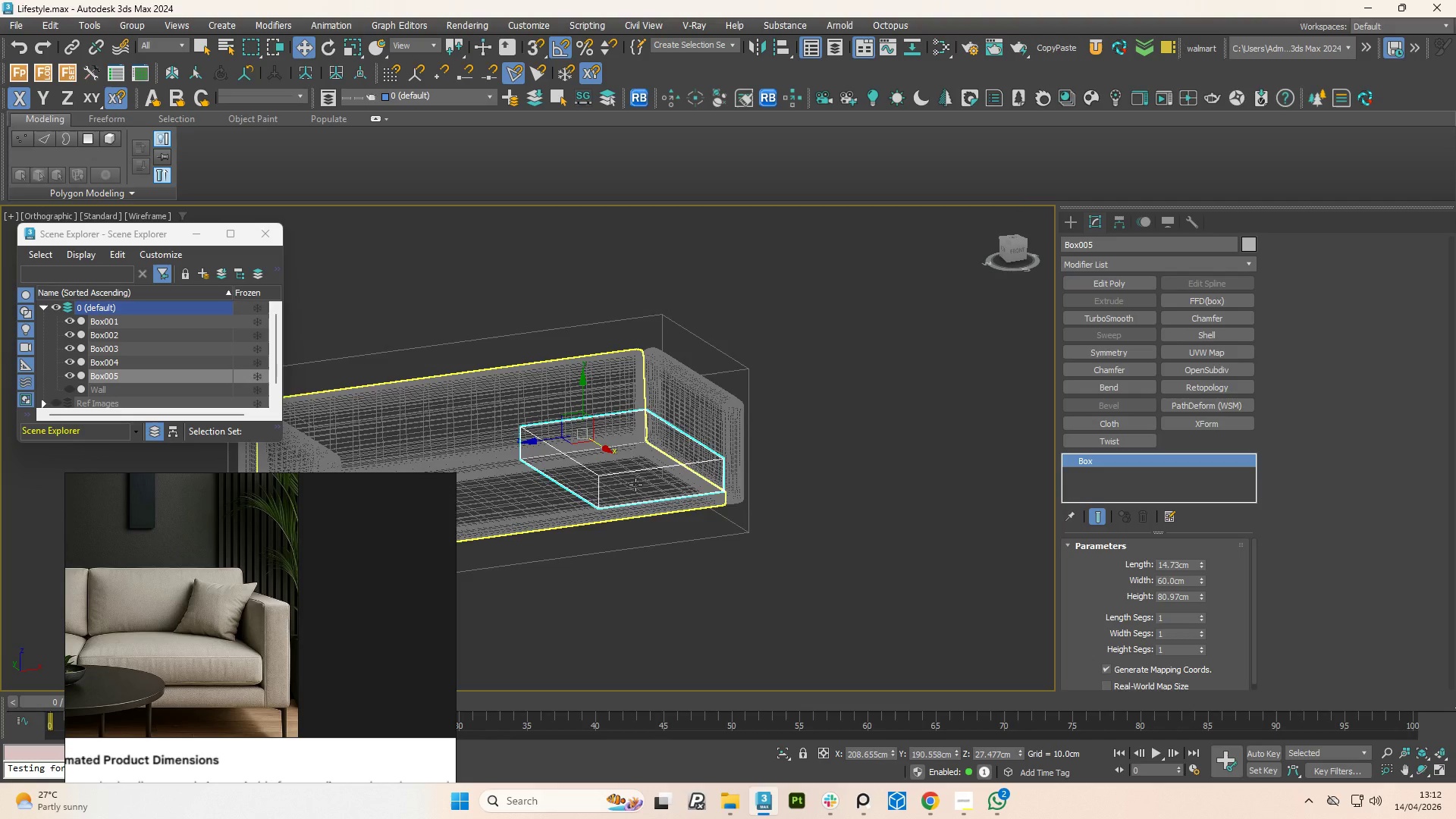 
scroll: coordinate [640, 482], scroll_direction: up, amount: 1.0
 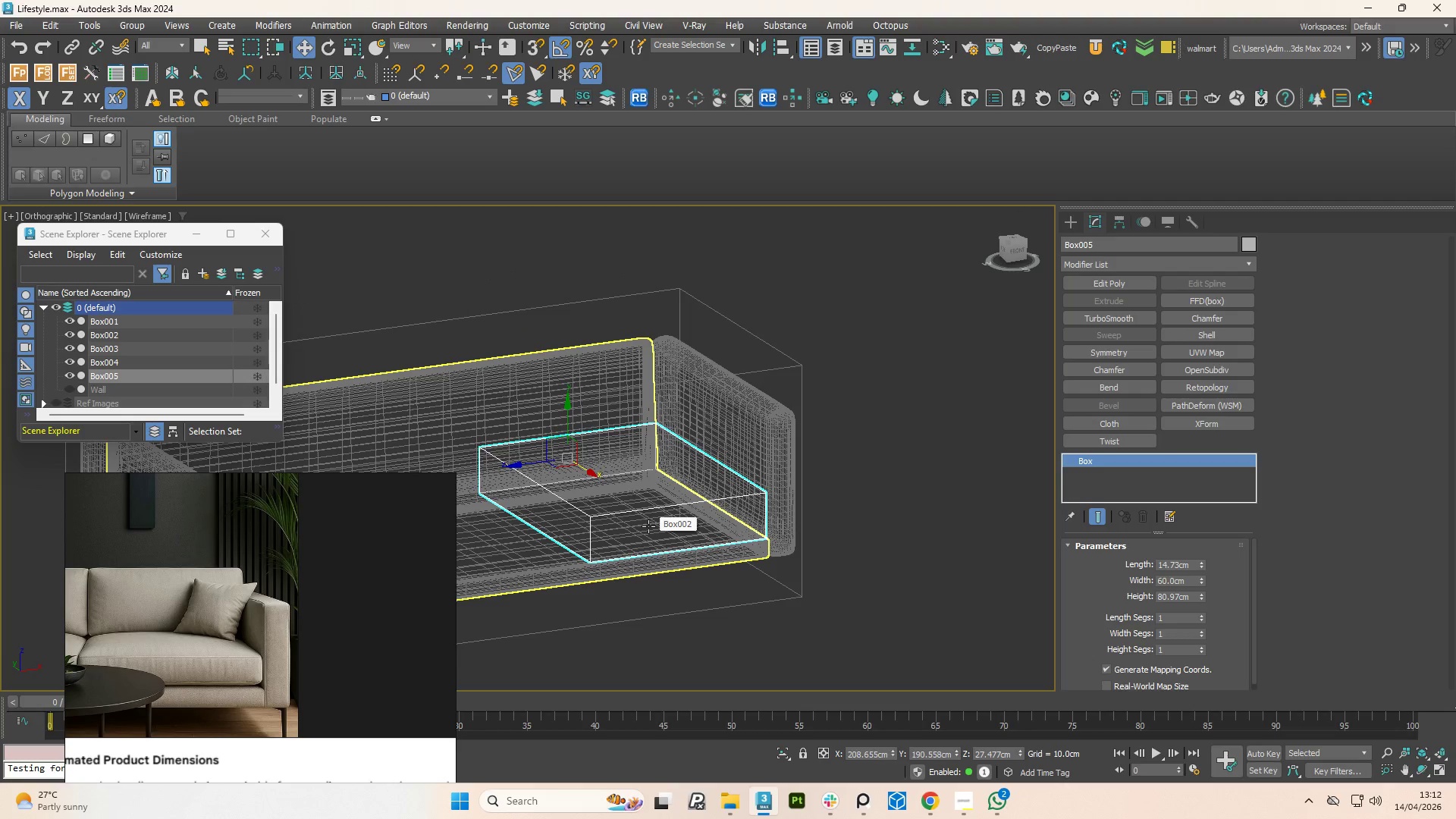 
key(F3)
 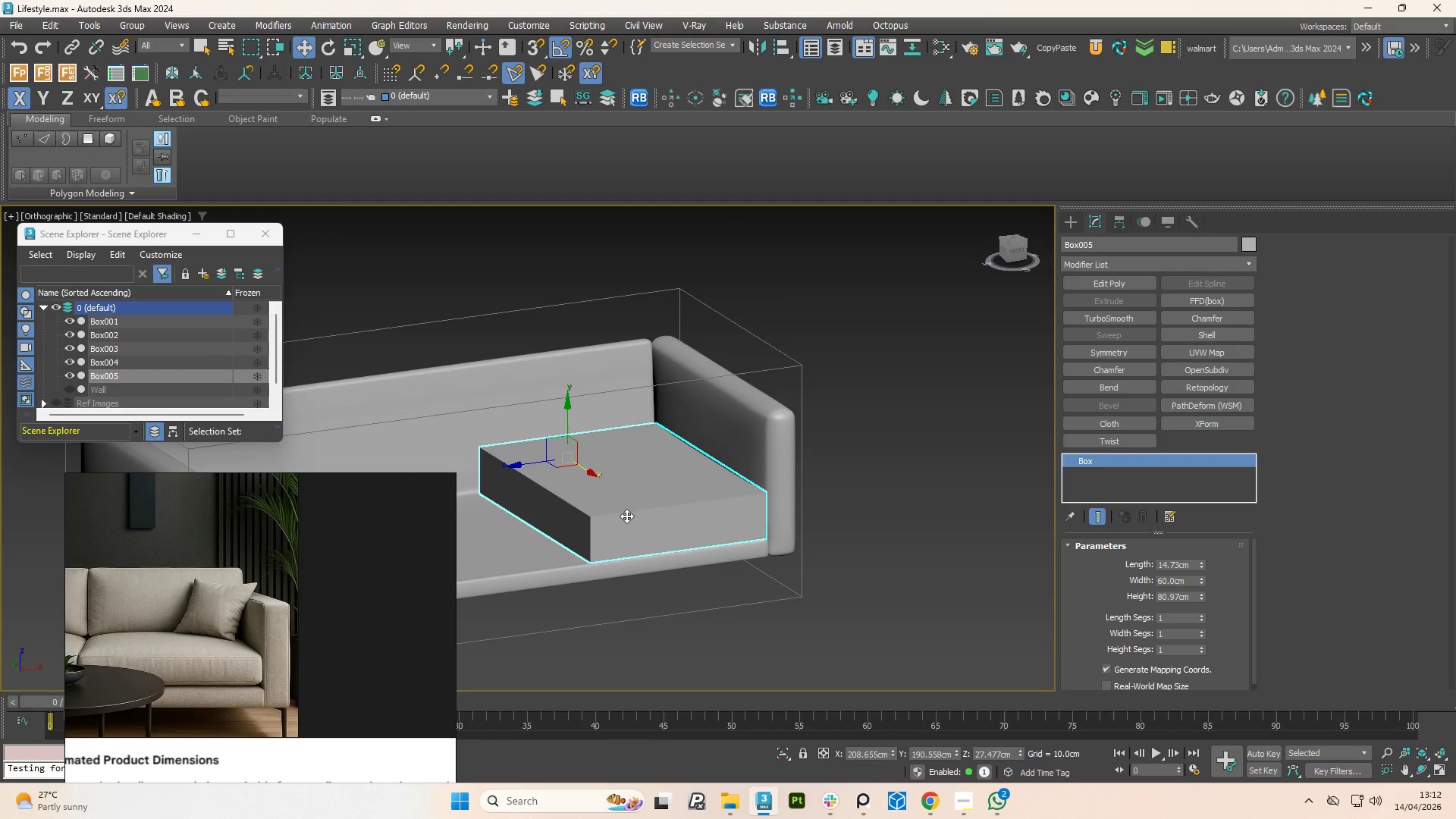 
scroll: coordinate [613, 516], scroll_direction: up, amount: 2.0
 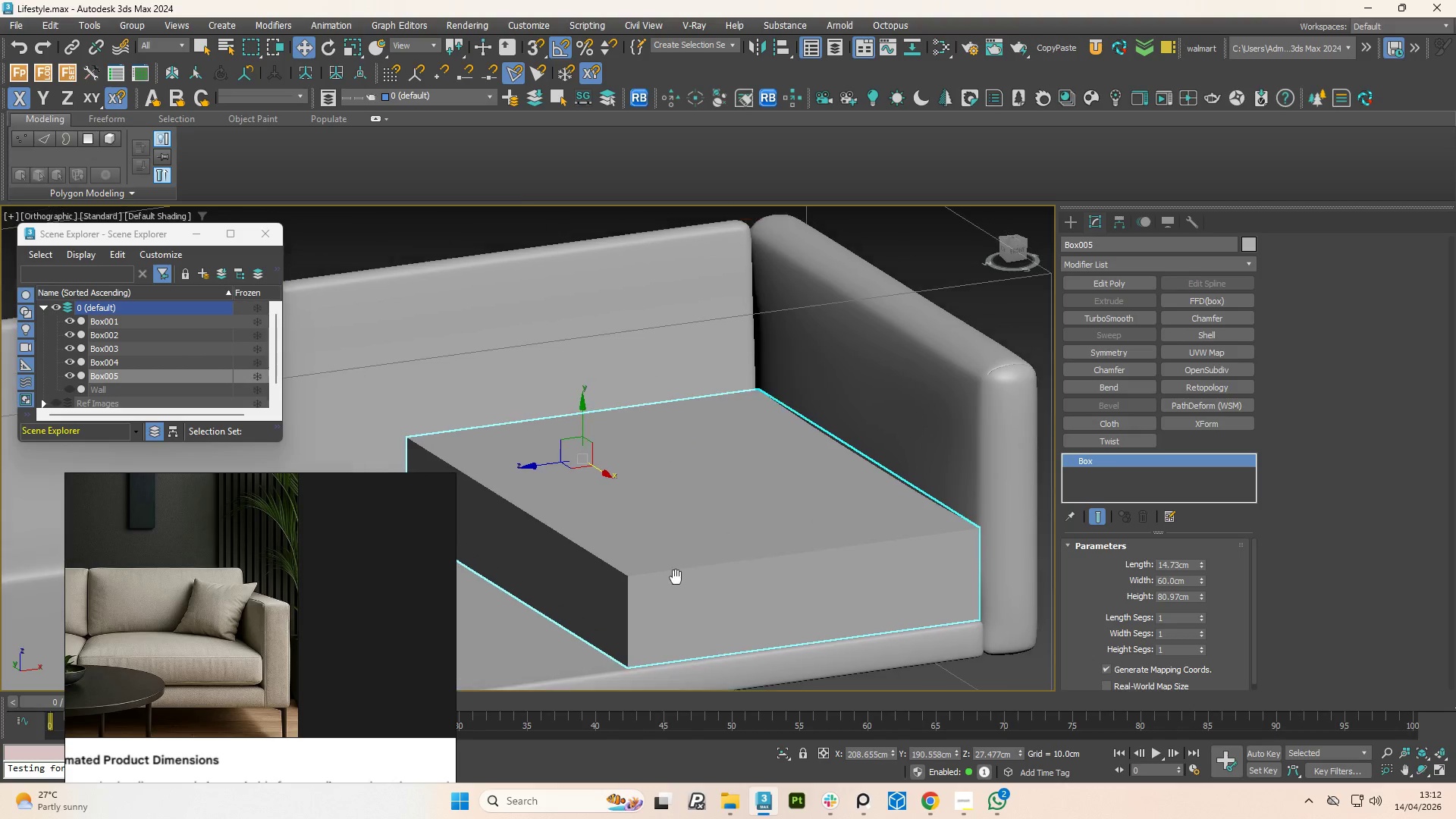 
key(F3)
 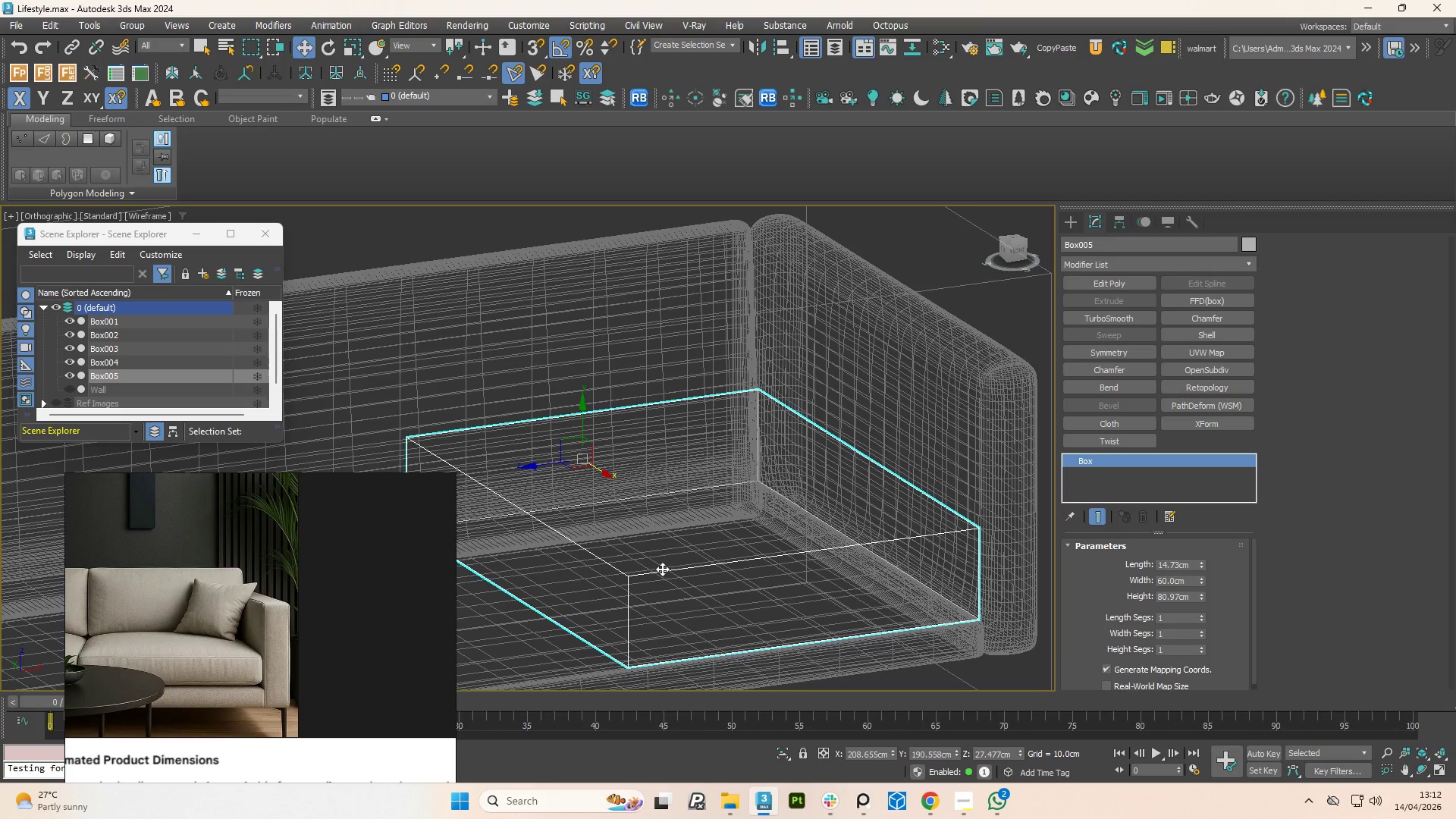 
key(F3)
 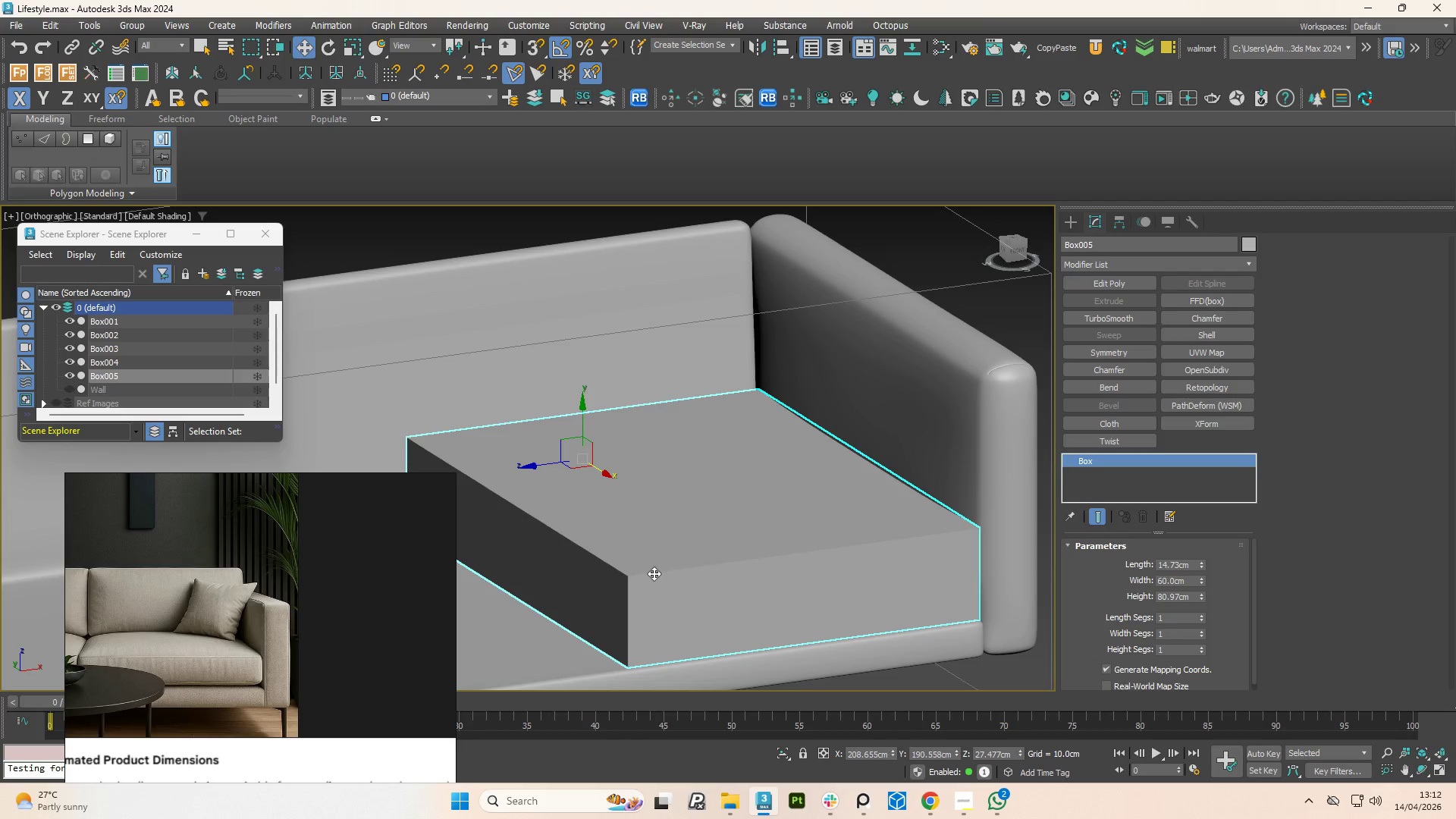 
key(F4)
 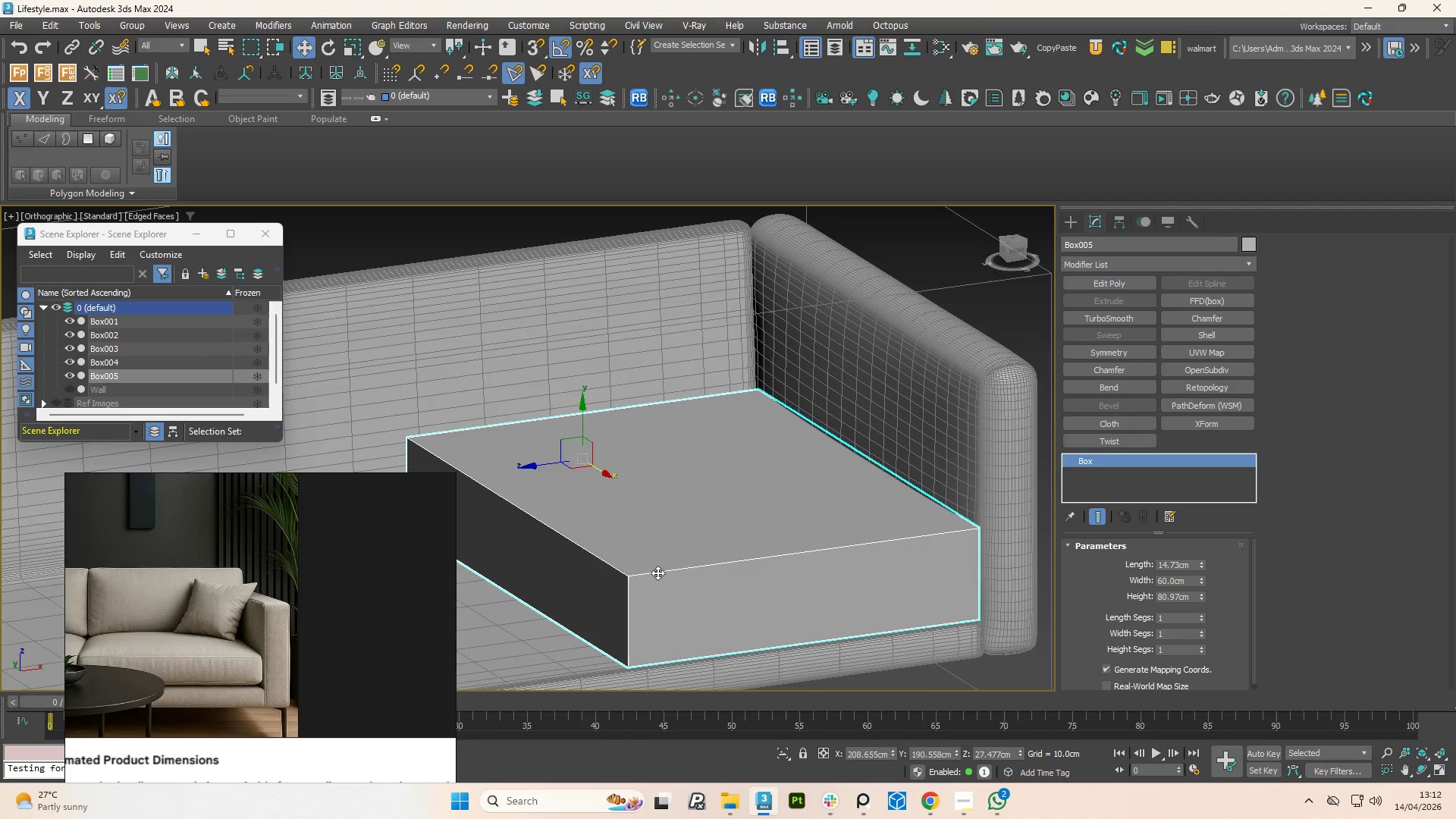 
hold_key(key=AltLeft, duration=1.52)
 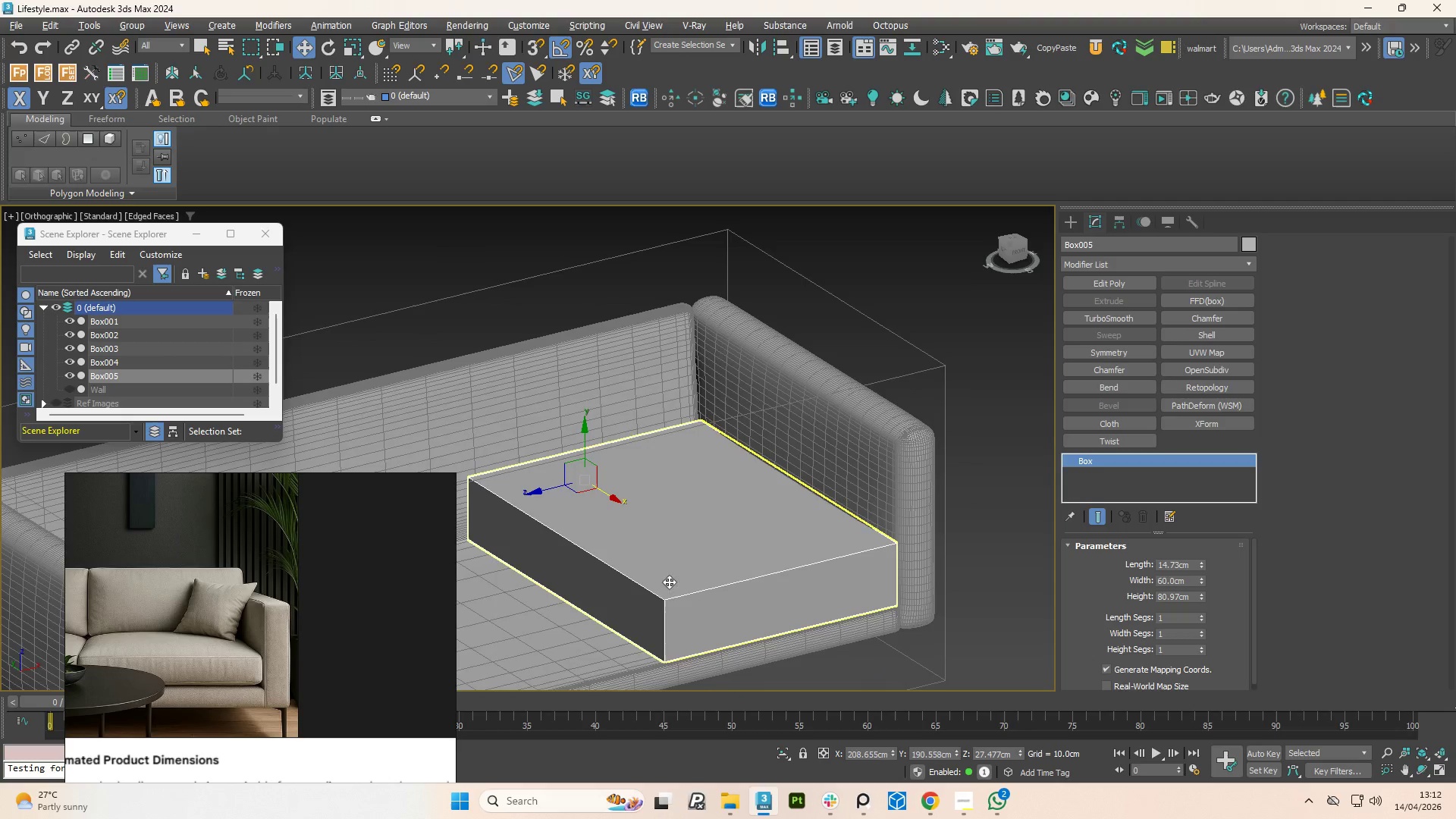 
scroll: coordinate [657, 573], scroll_direction: down, amount: 1.0
 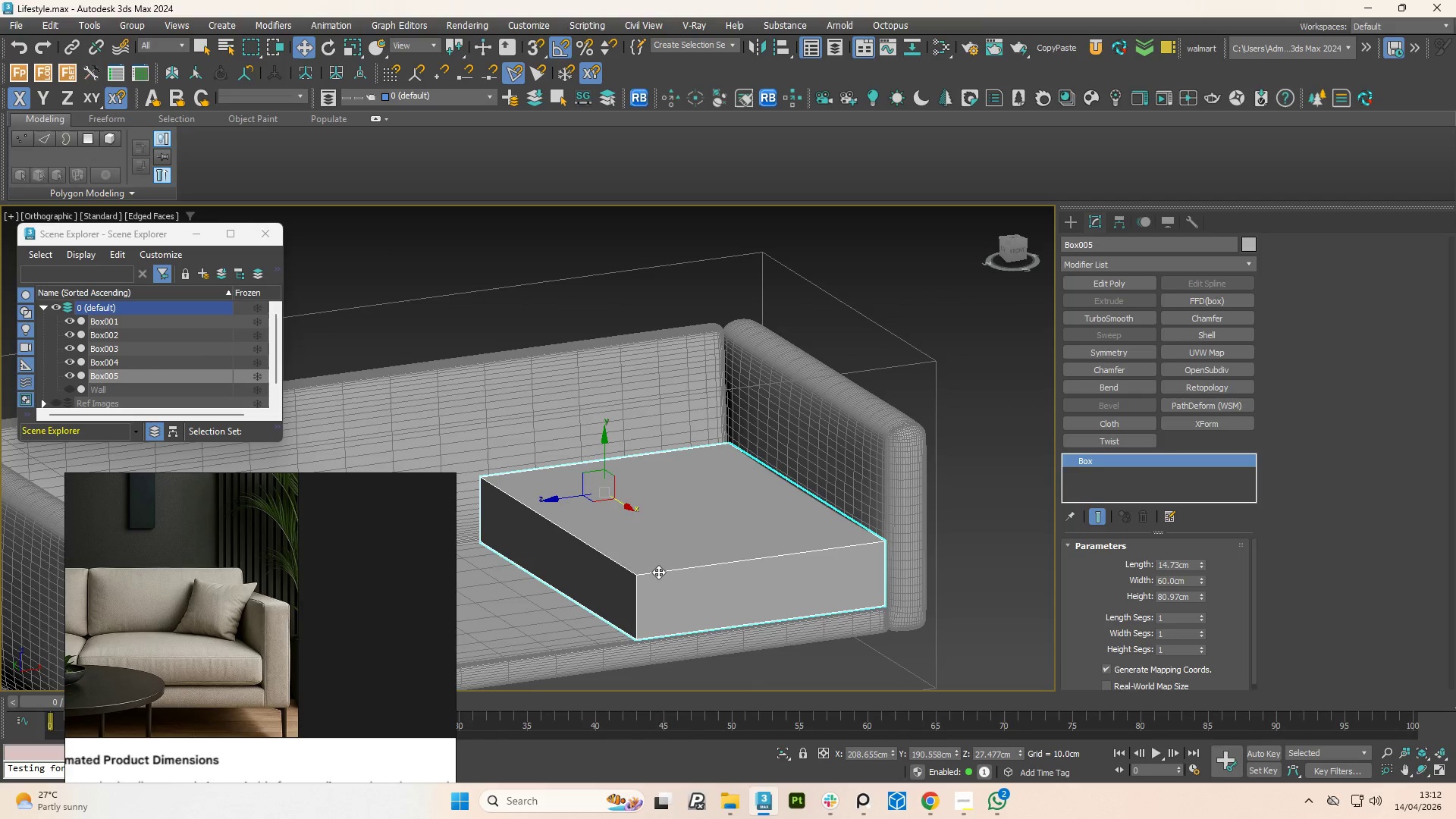 
key(Alt+AltLeft)
 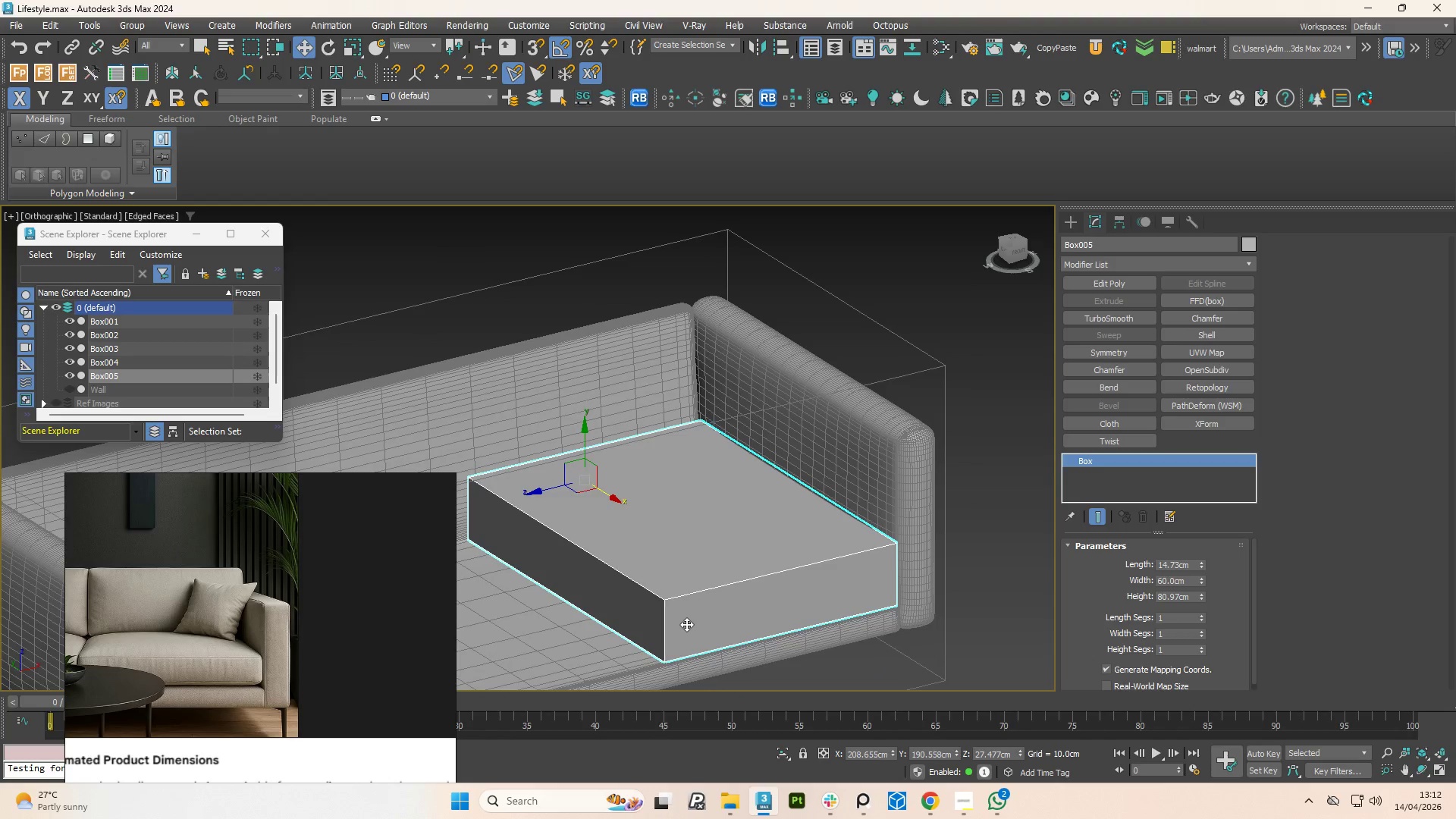 
scroll: coordinate [676, 585], scroll_direction: up, amount: 2.0
 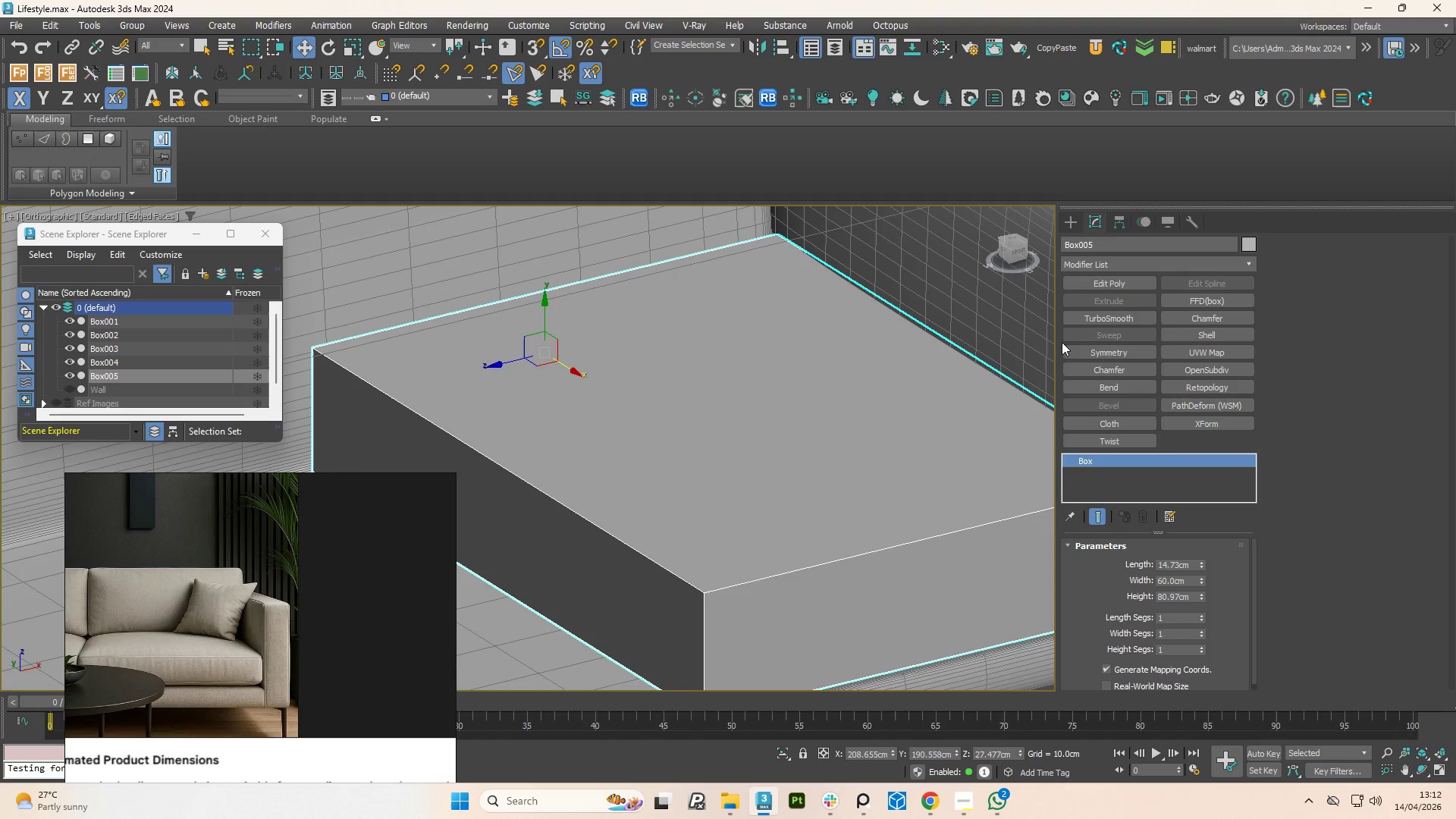 
left_click([1114, 284])
 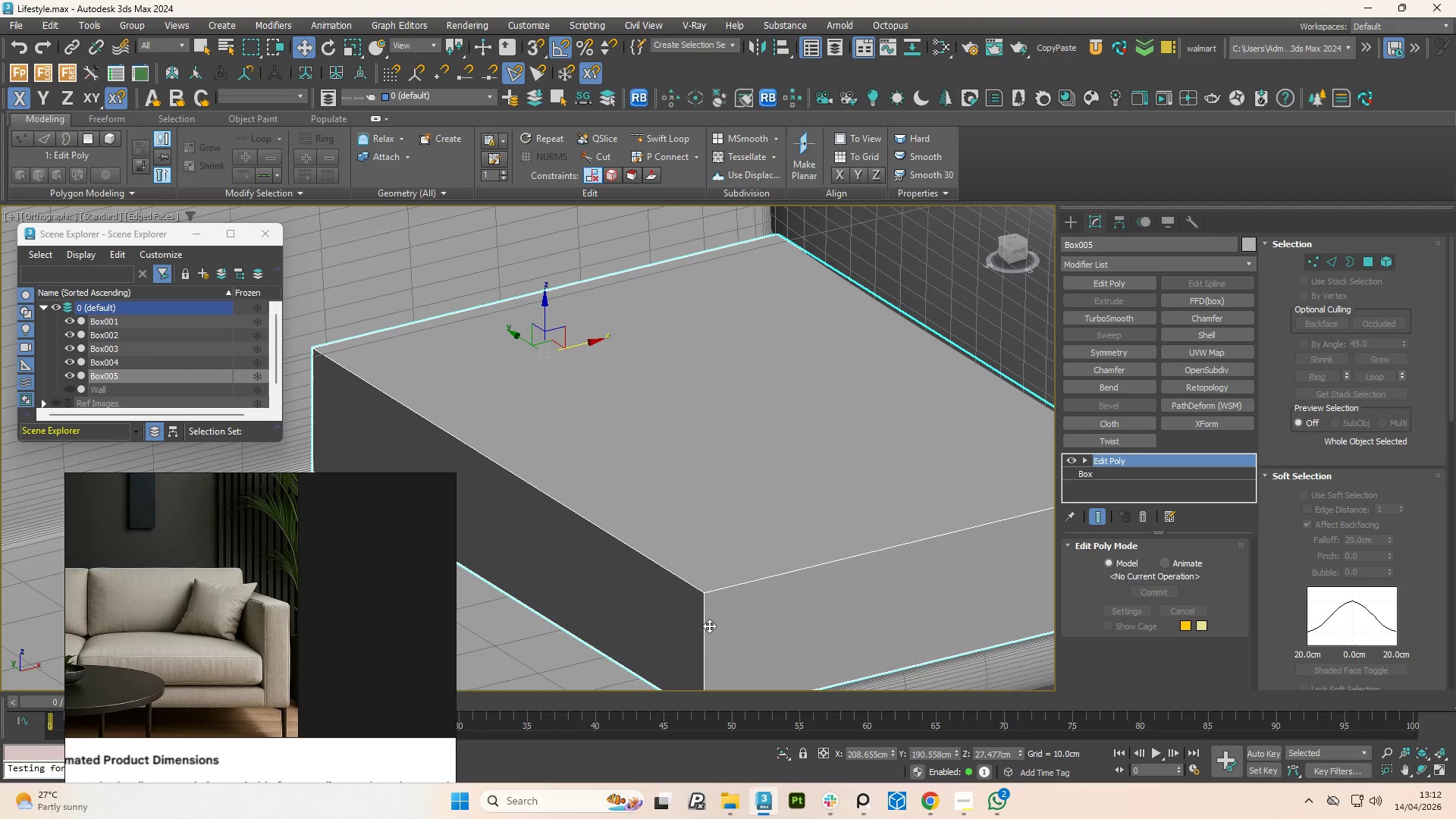 
key(2)
 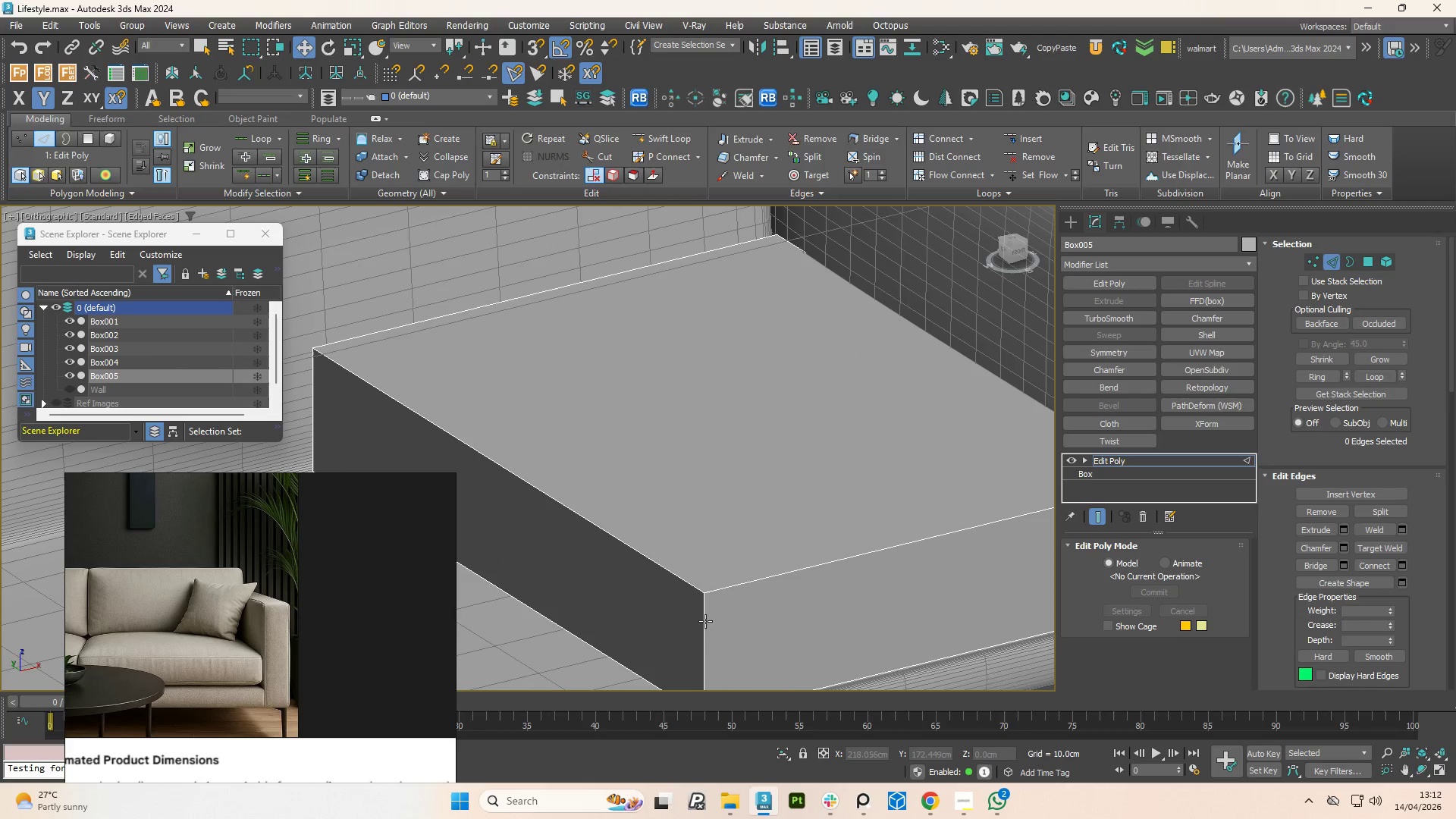 
left_click([705, 621])
 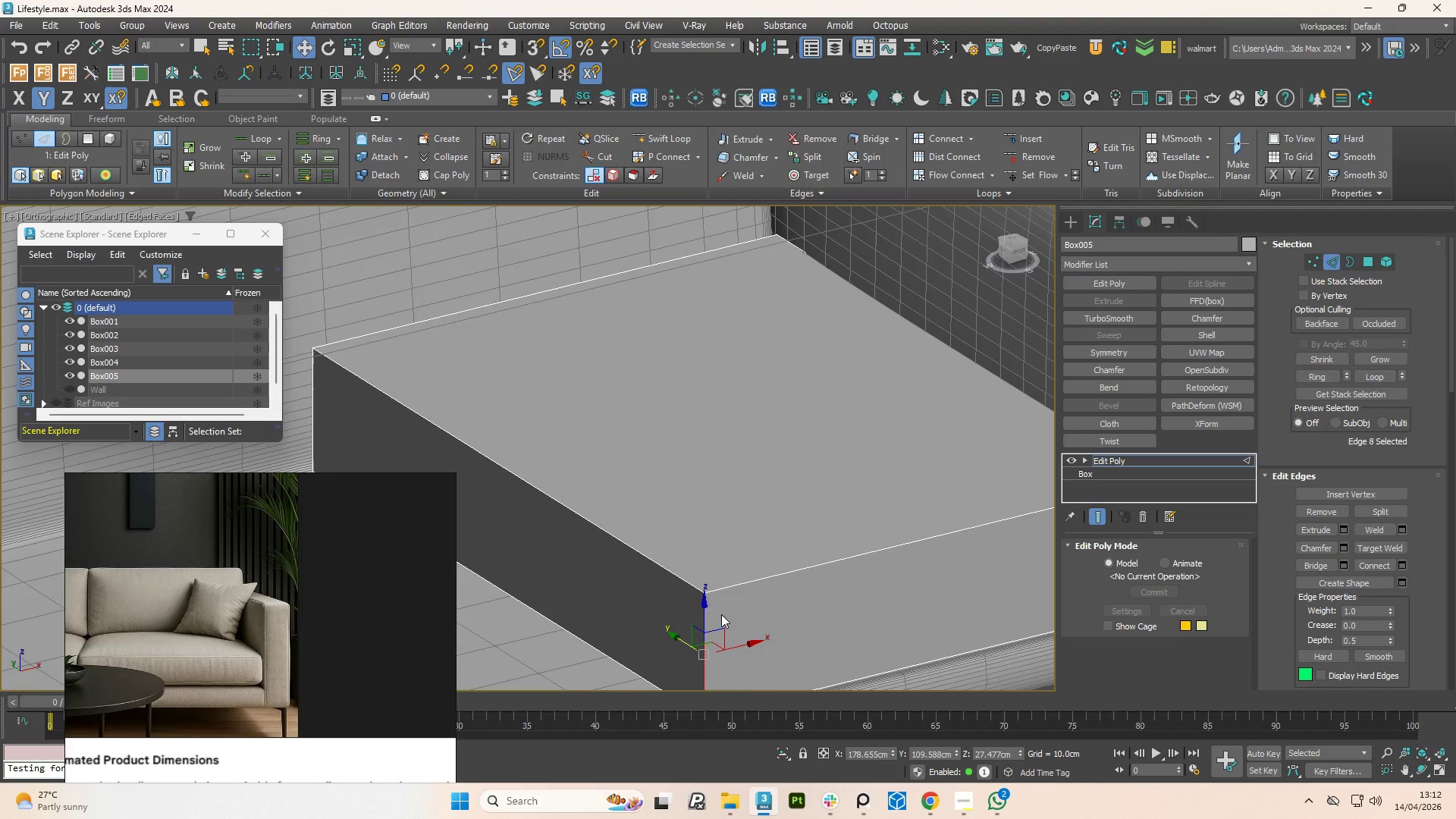 
hold_key(key=ControlLeft, duration=1.25)
 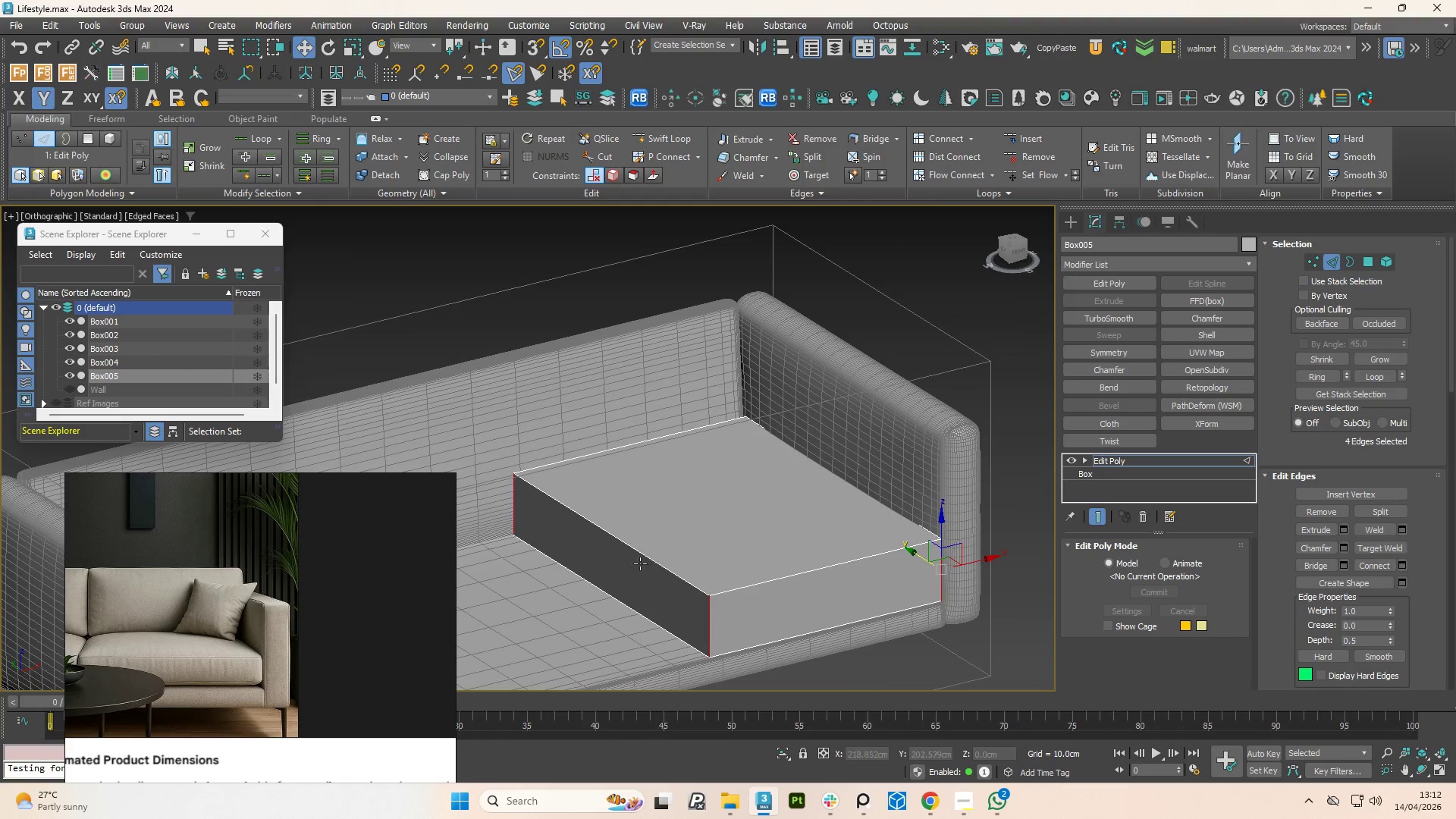 
scroll: coordinate [718, 595], scroll_direction: down, amount: 2.0
 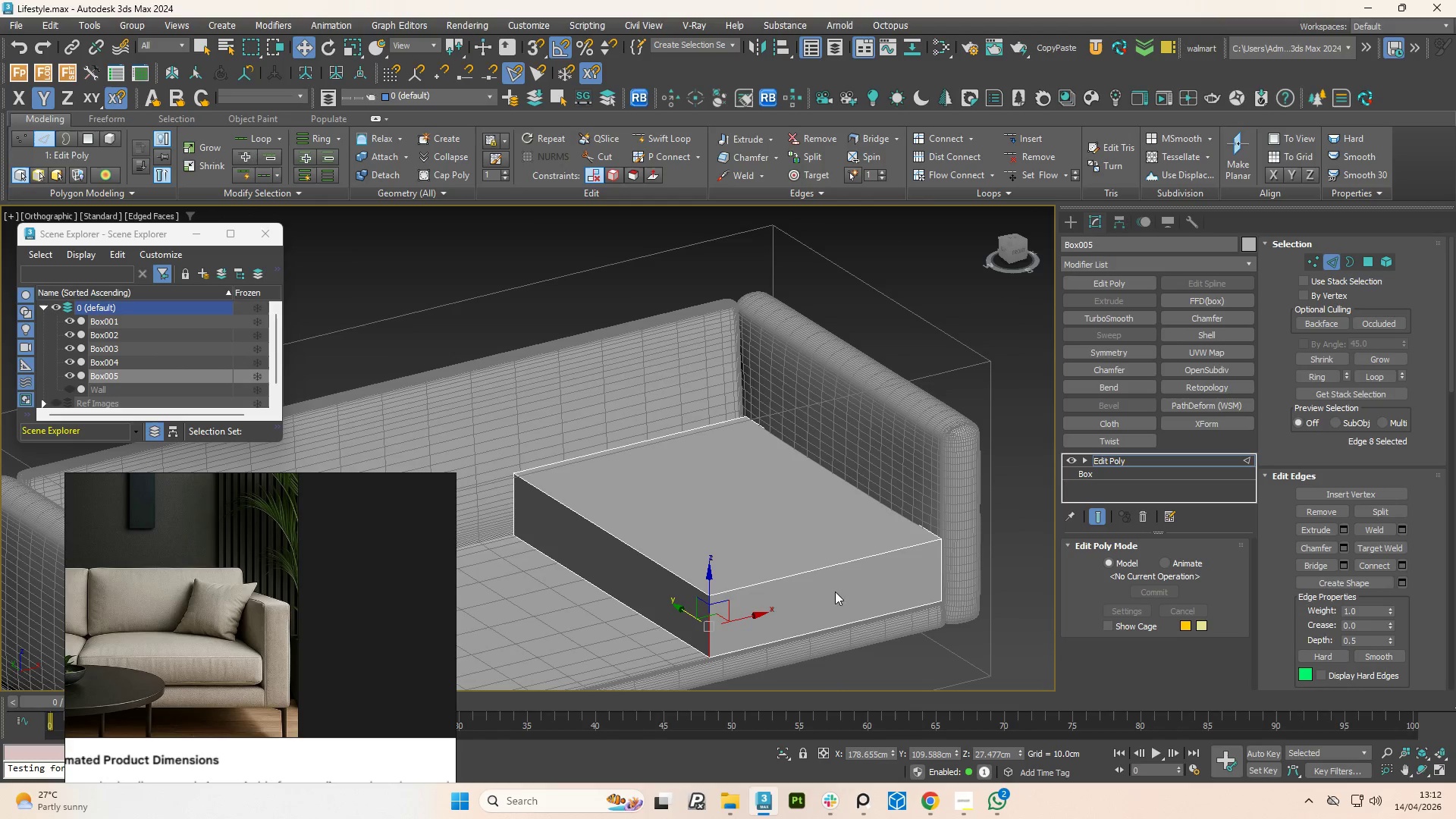 
left_click([939, 565])
 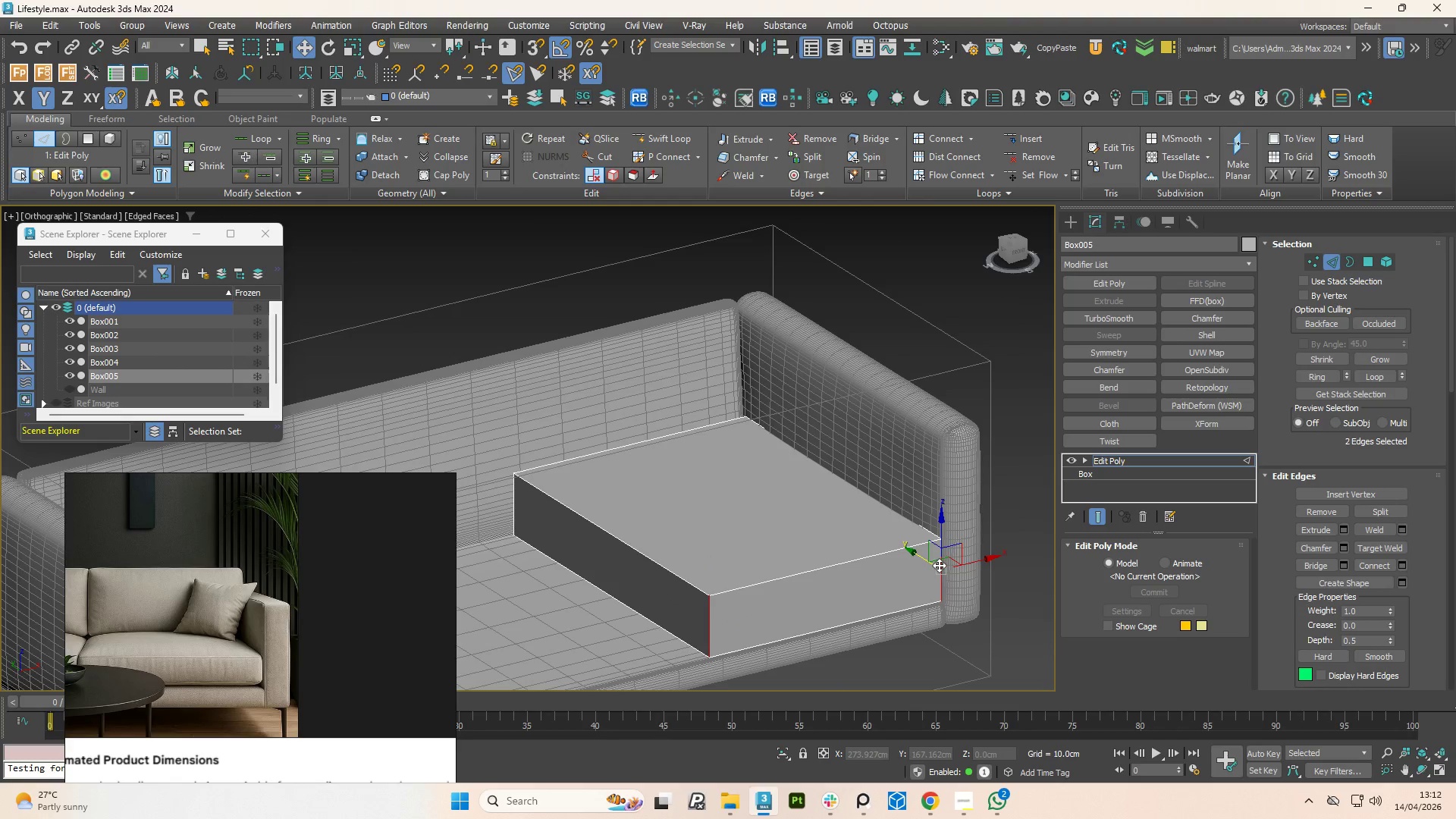 
double_click([939, 565])
 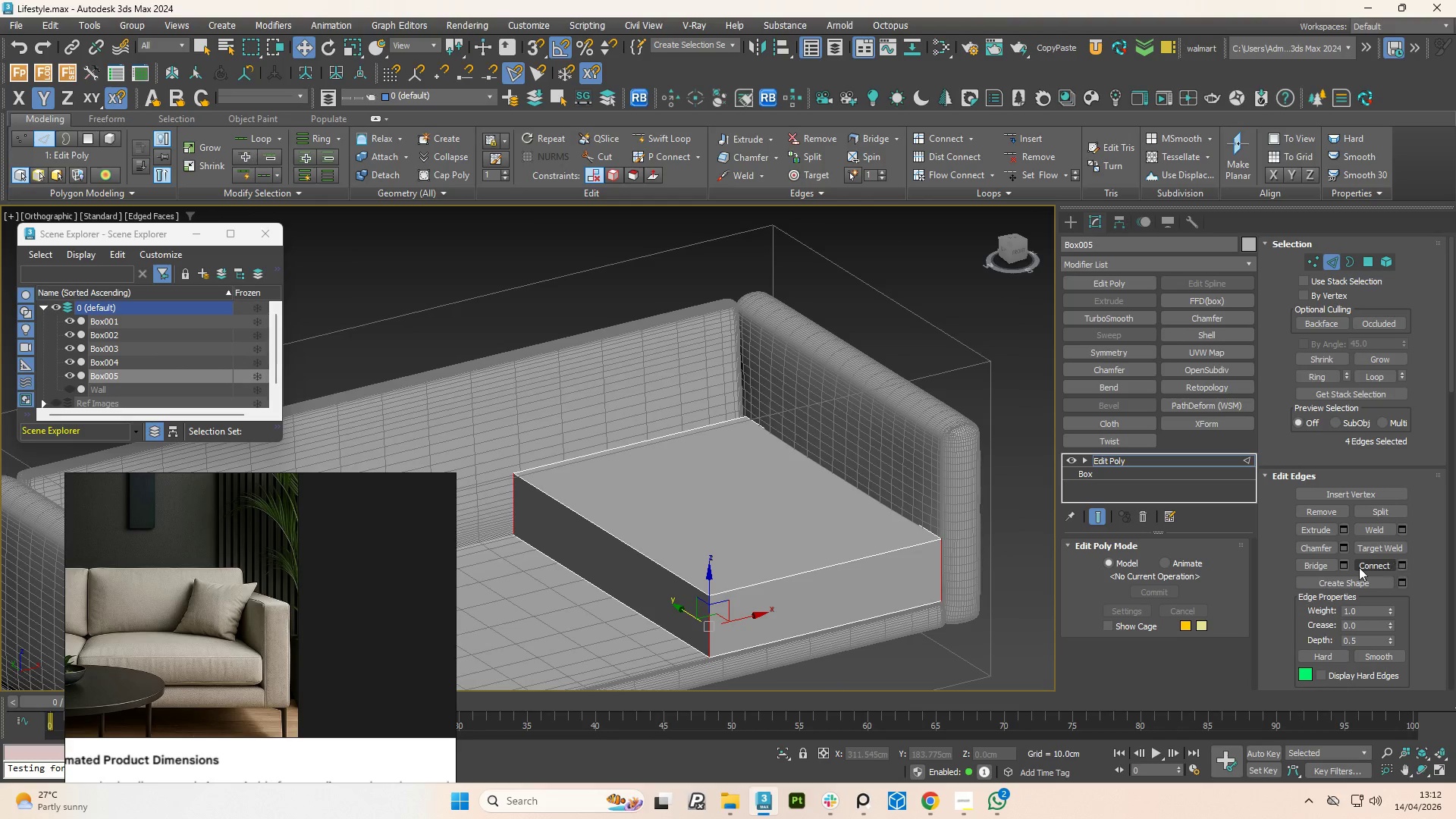 
left_click([1404, 566])
 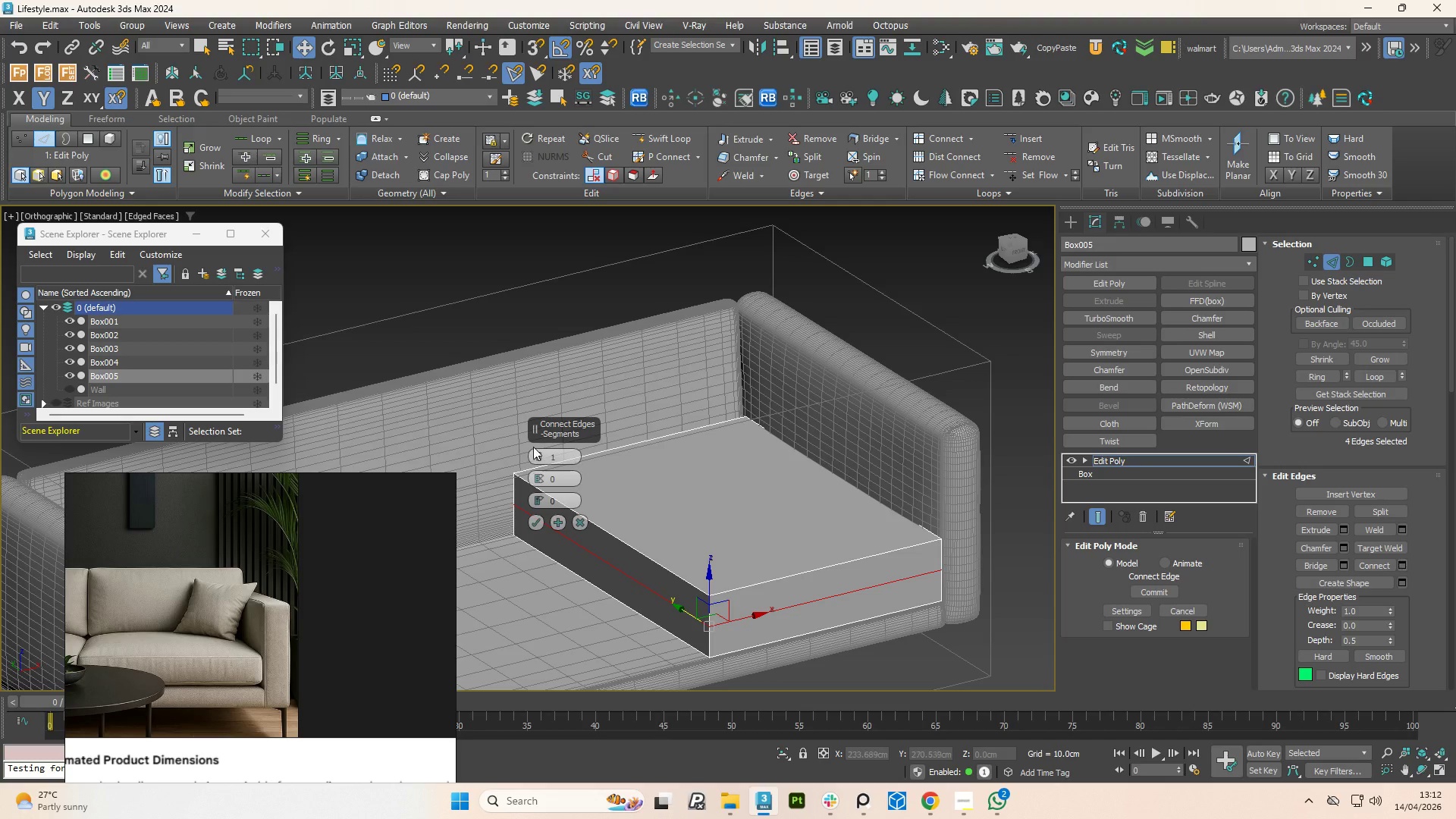 
left_click([540, 452])
 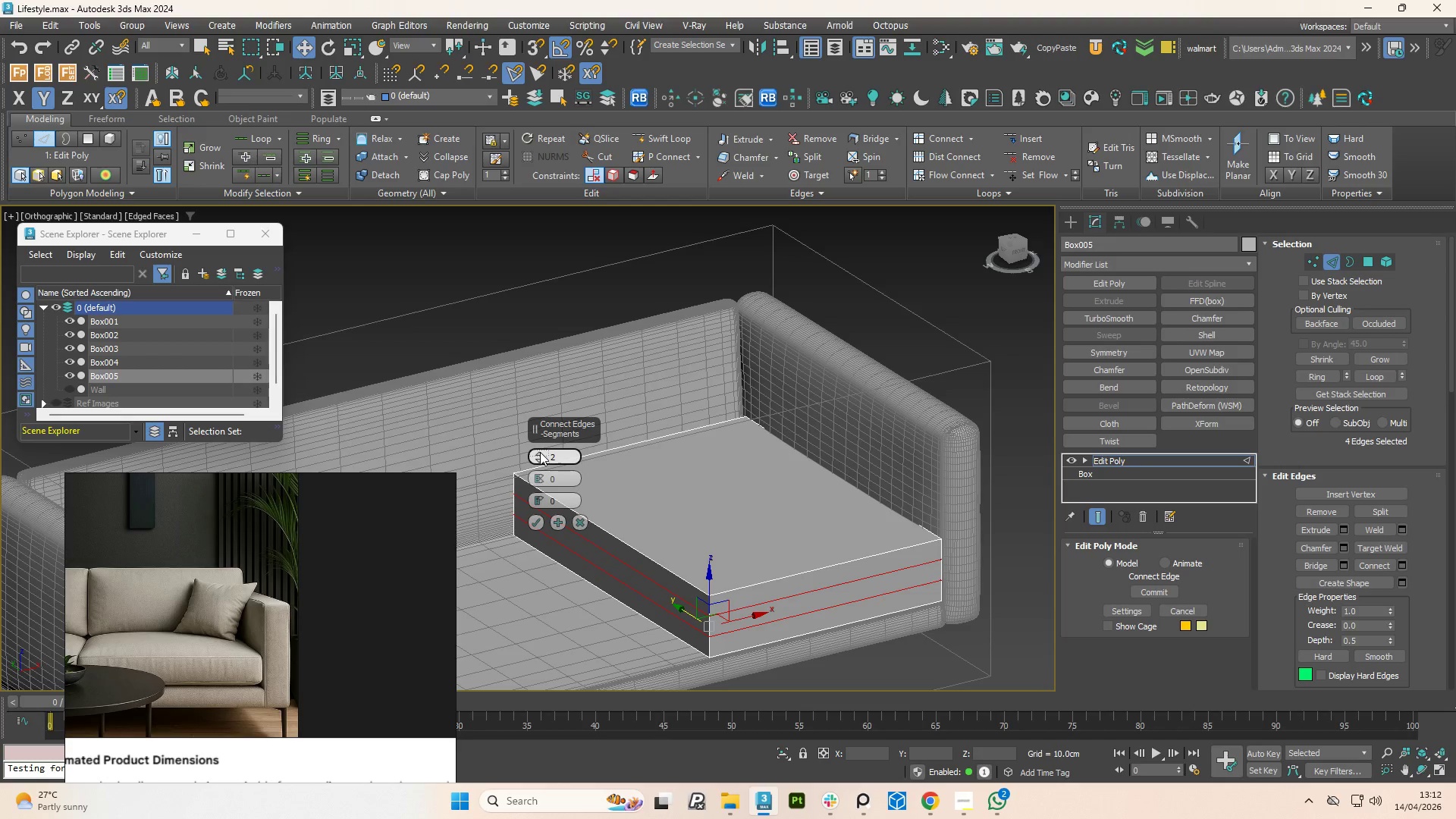 
left_click([540, 452])
 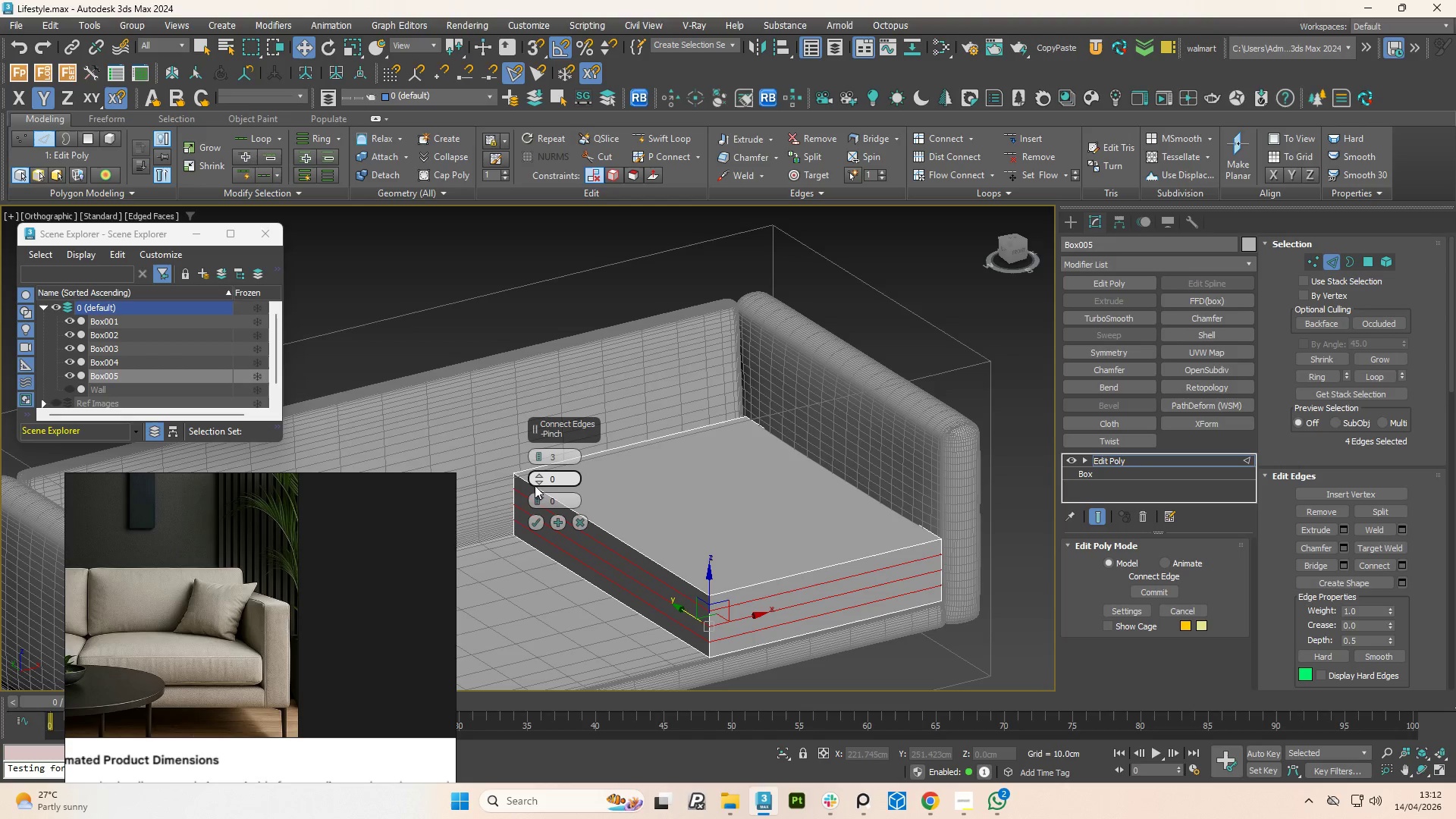 
left_click_drag(start_coordinate=[539, 475], to_coordinate=[462, 269])
 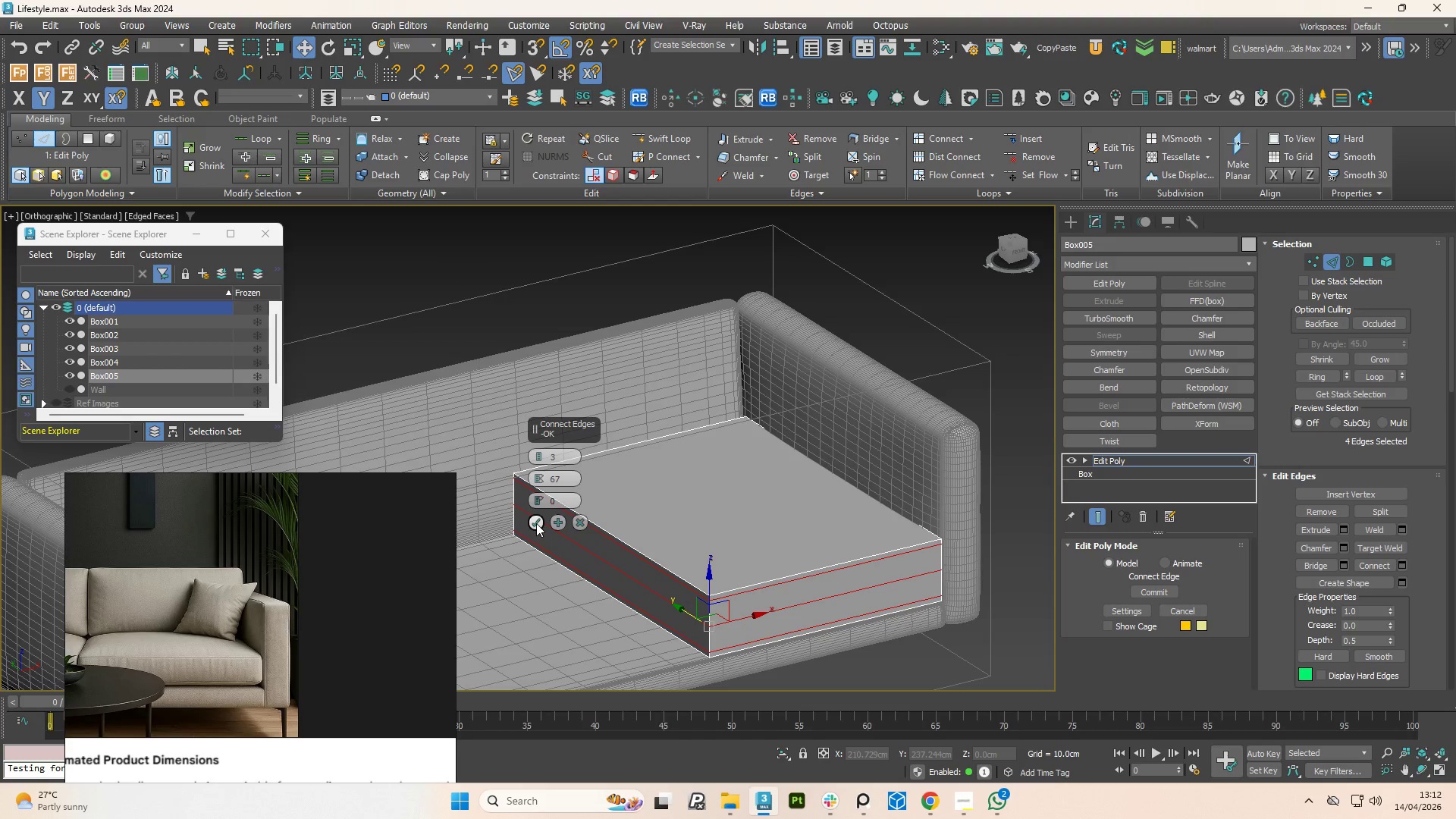 
left_click([536, 523])
 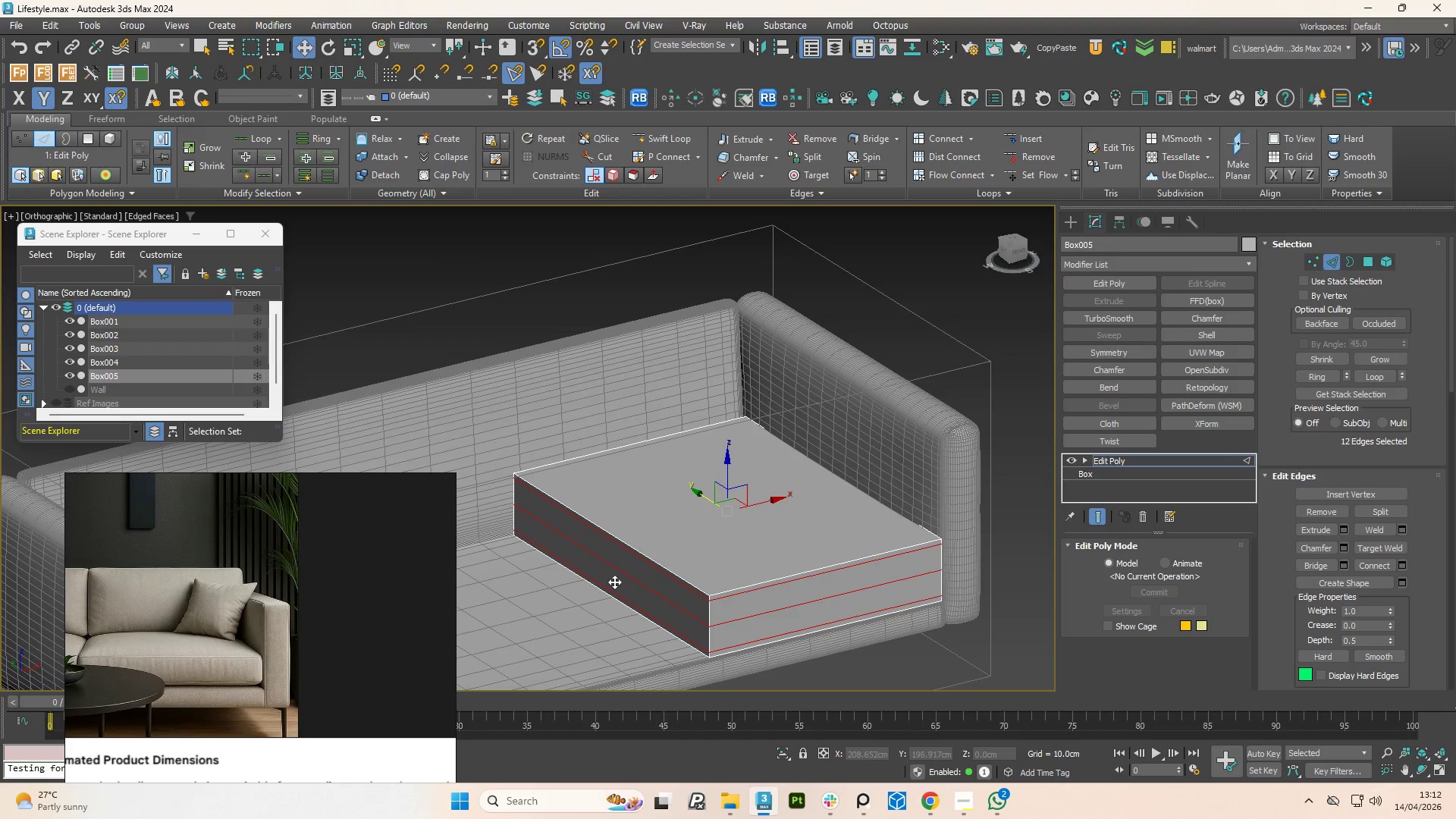 
left_click([620, 573])
 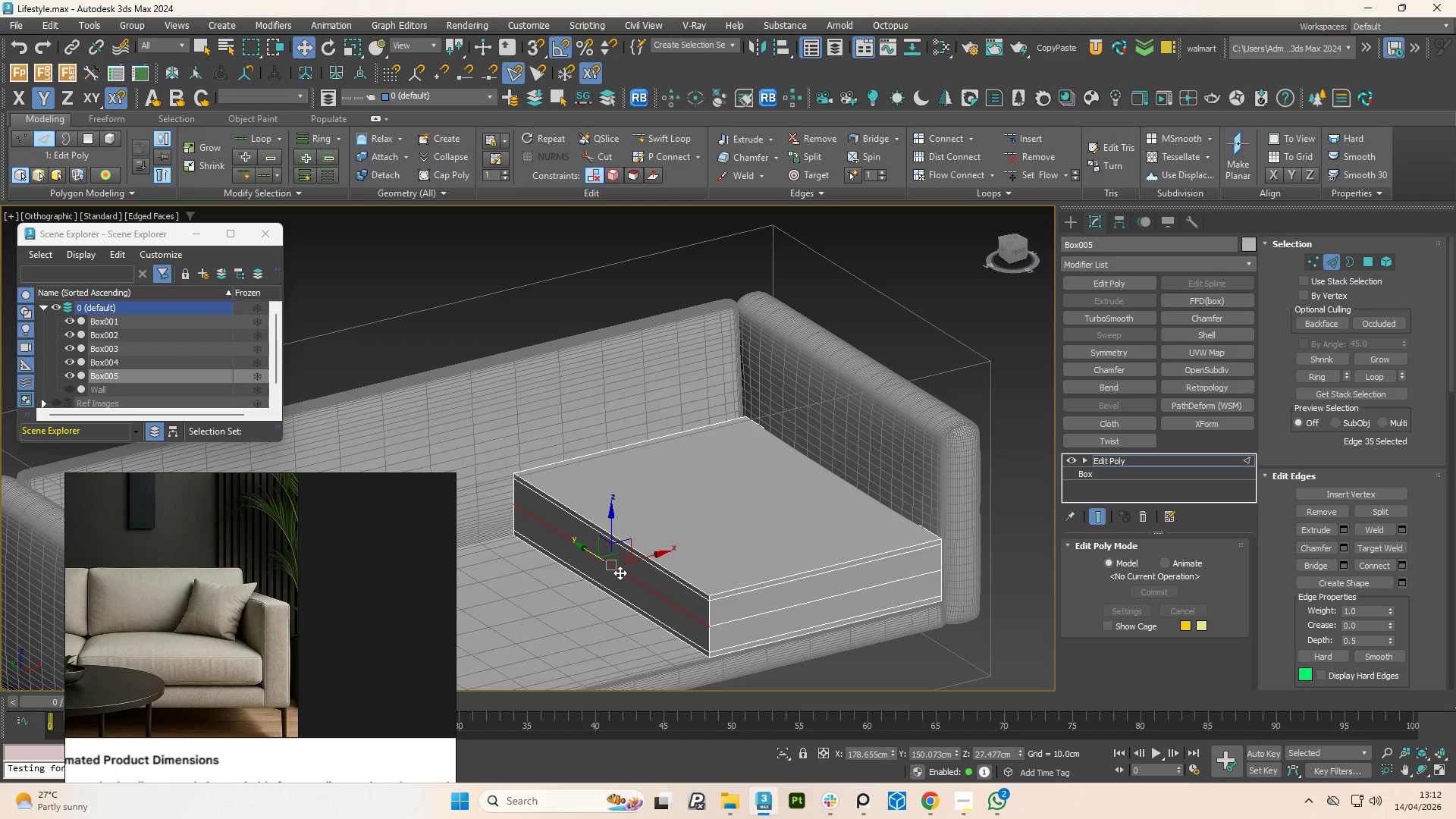 
hold_key(key=ControlLeft, duration=0.83)
left_click([628, 560])
 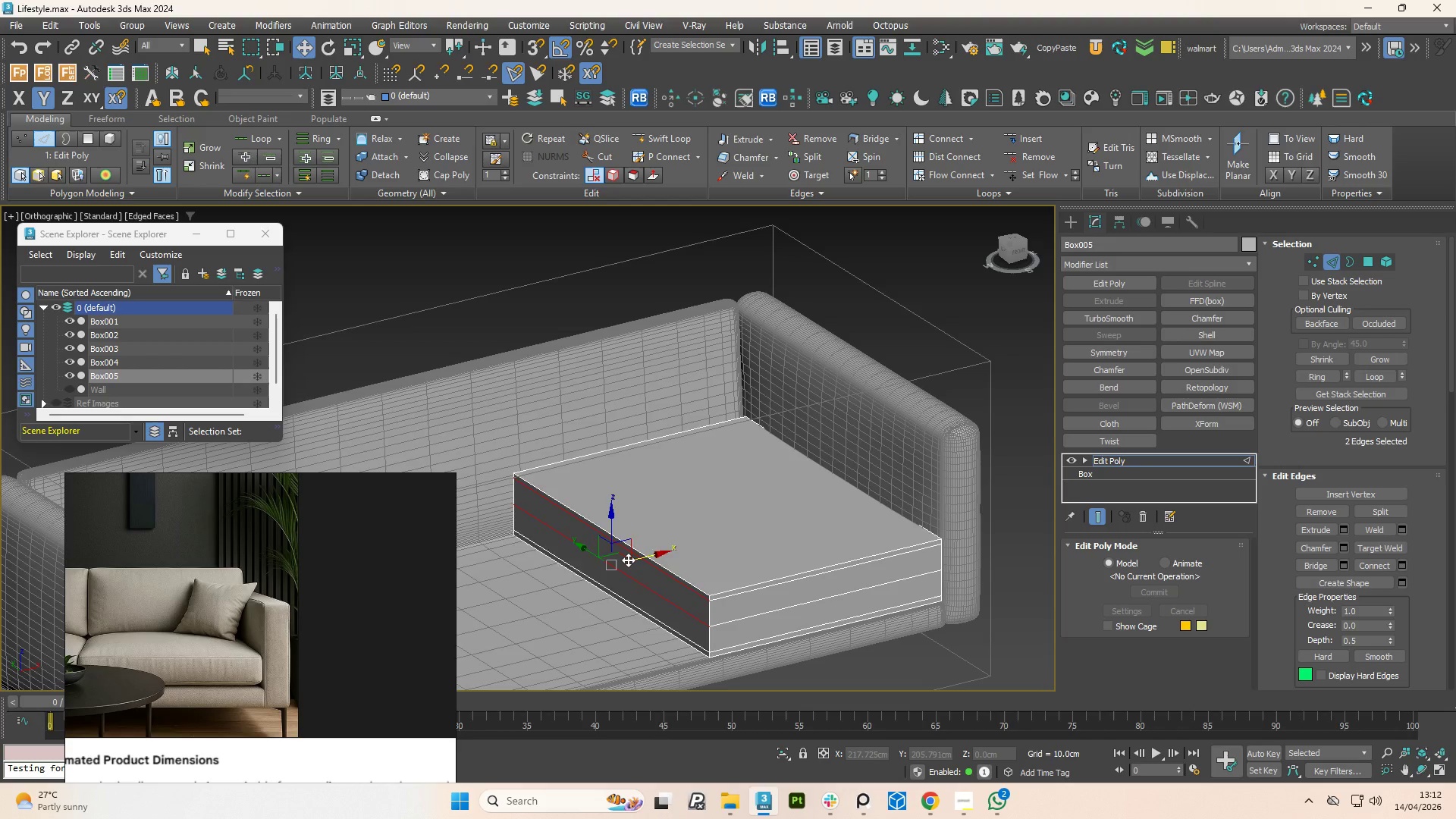 
double_click([628, 560])
 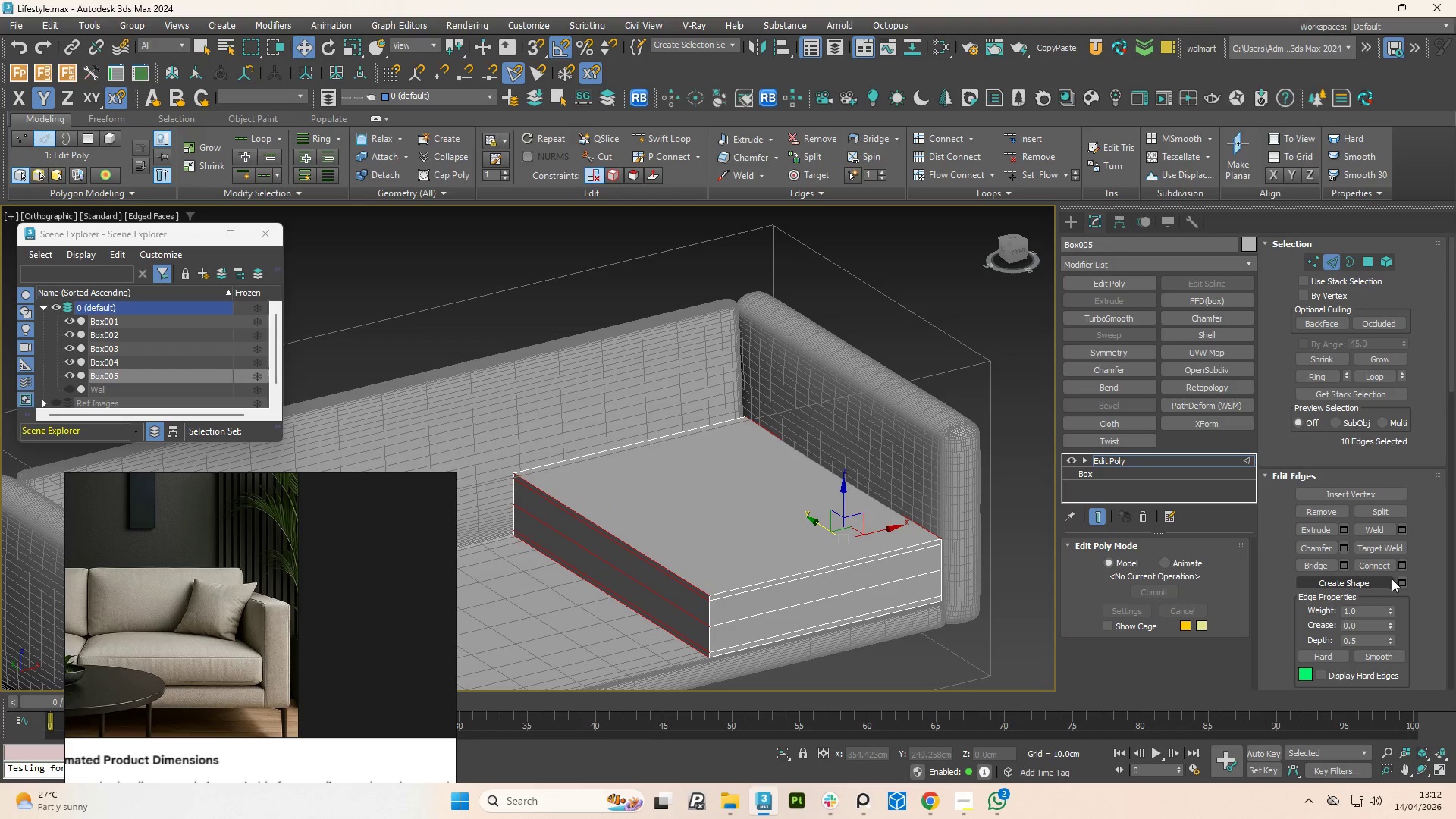 
left_click([1404, 563])
 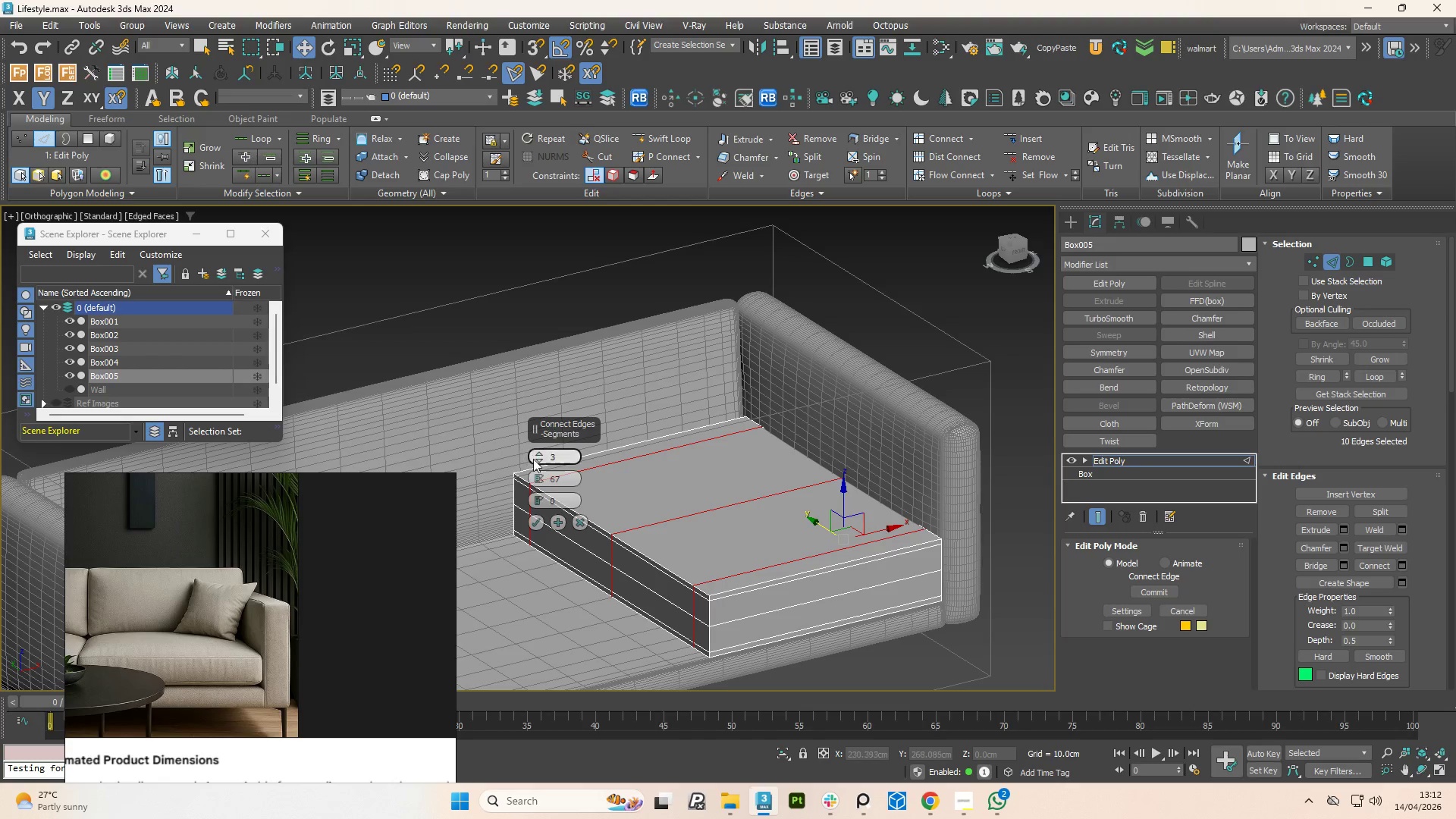 
left_click_drag(start_coordinate=[537, 475], to_coordinate=[515, 413])
 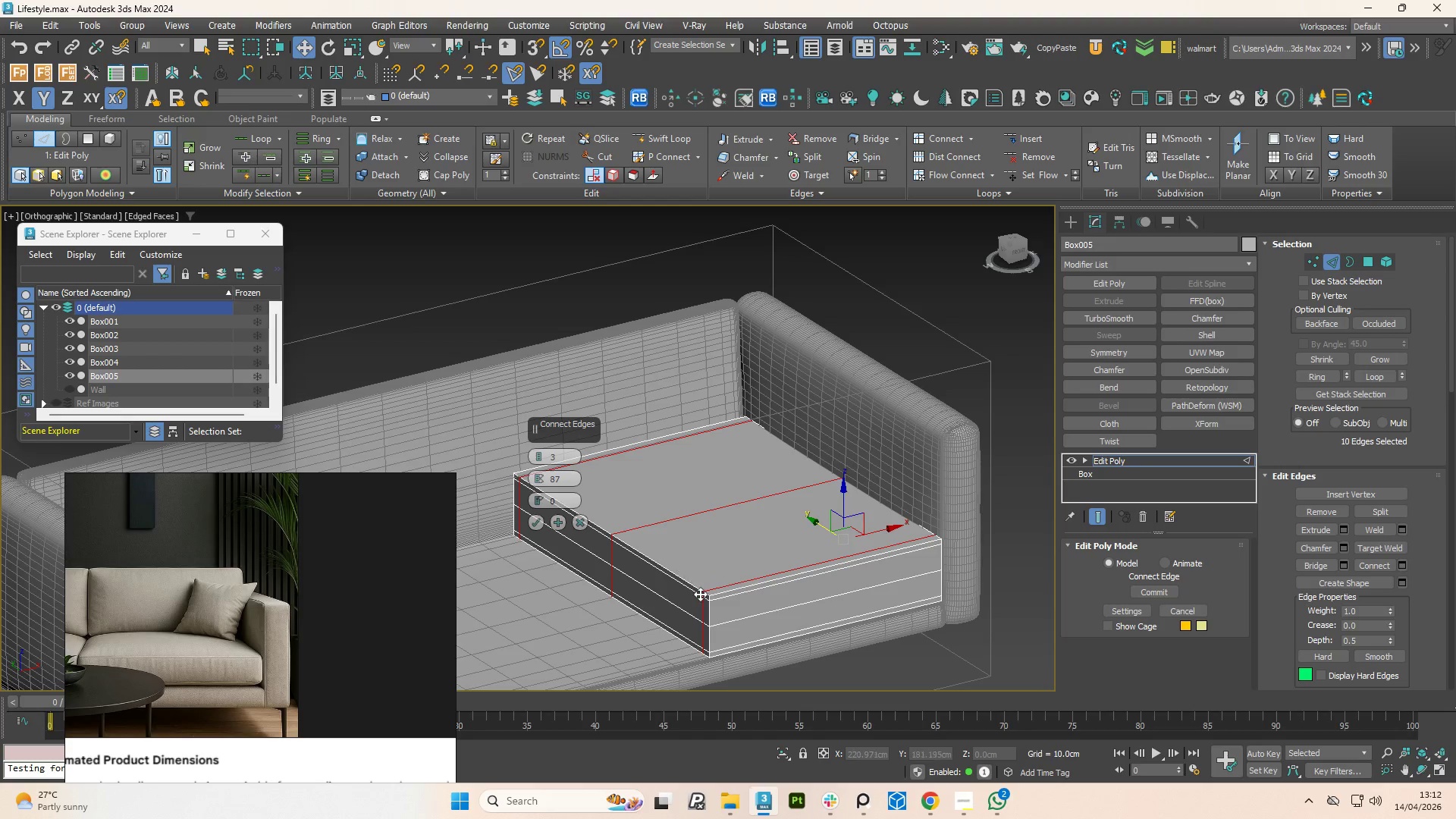 
scroll: coordinate [719, 598], scroll_direction: up, amount: 3.0
 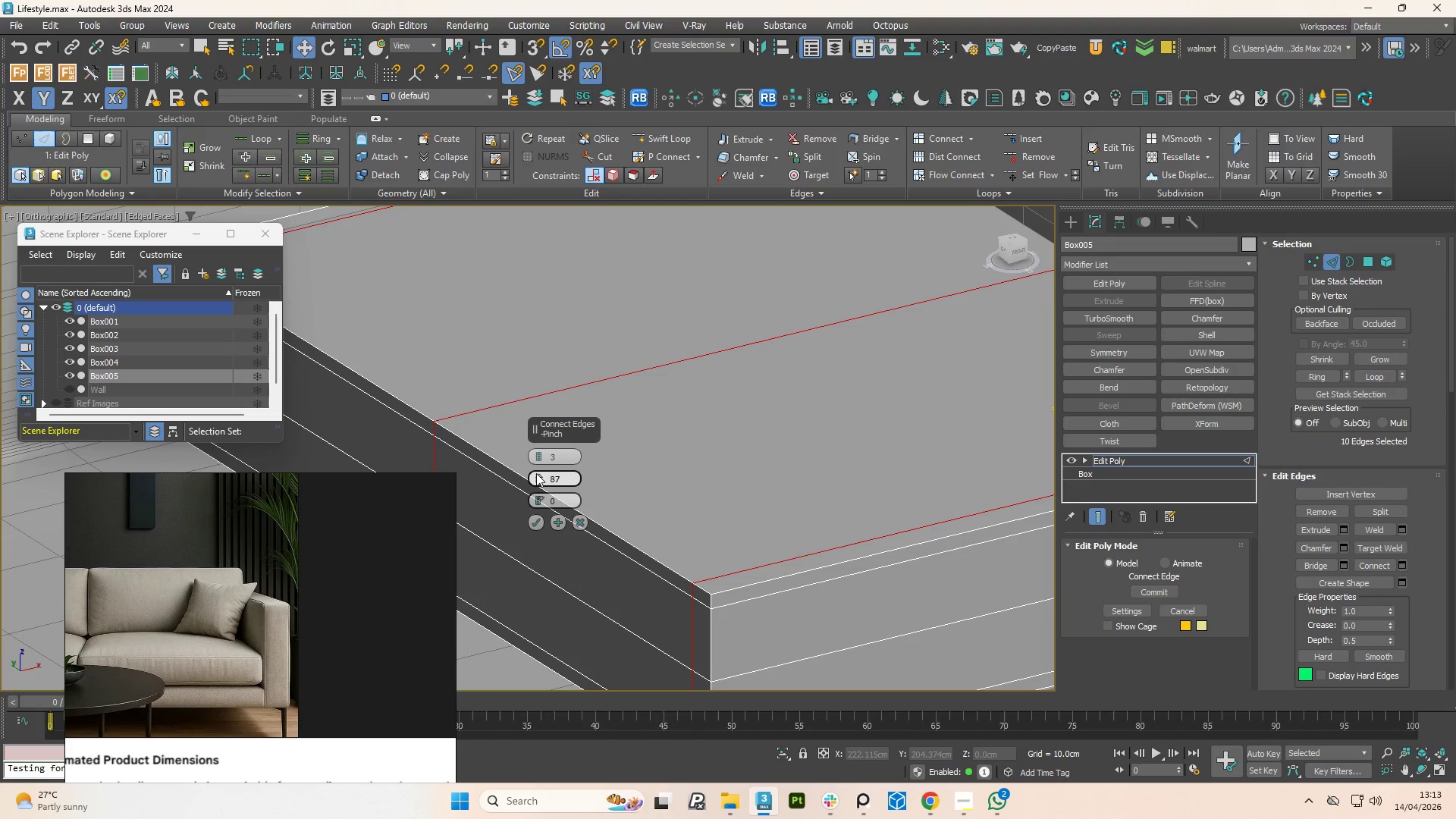 
left_click_drag(start_coordinate=[538, 474], to_coordinate=[551, 453])
 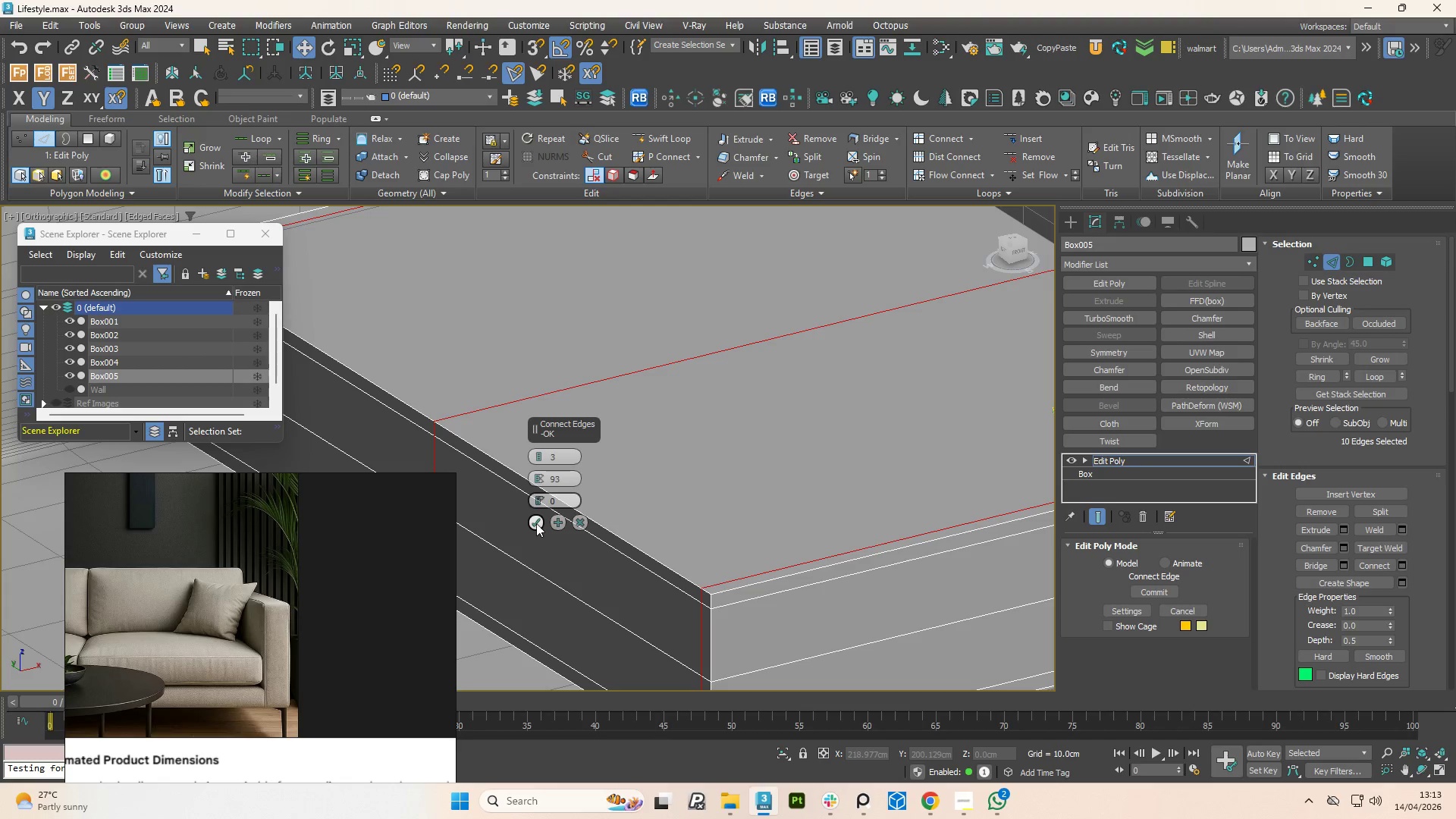 
left_click([537, 522])
 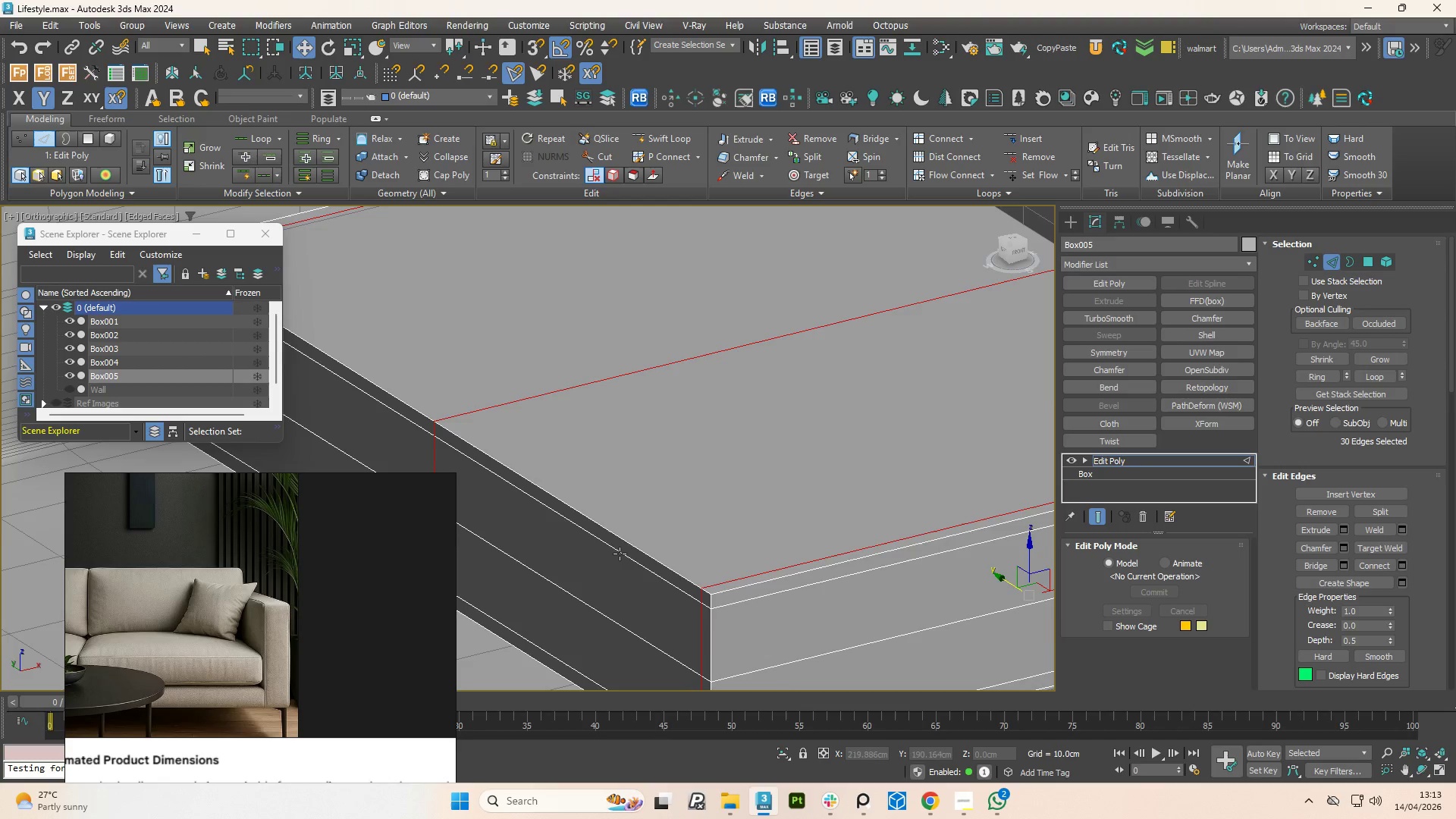 
scroll: coordinate [766, 593], scroll_direction: down, amount: 2.0
 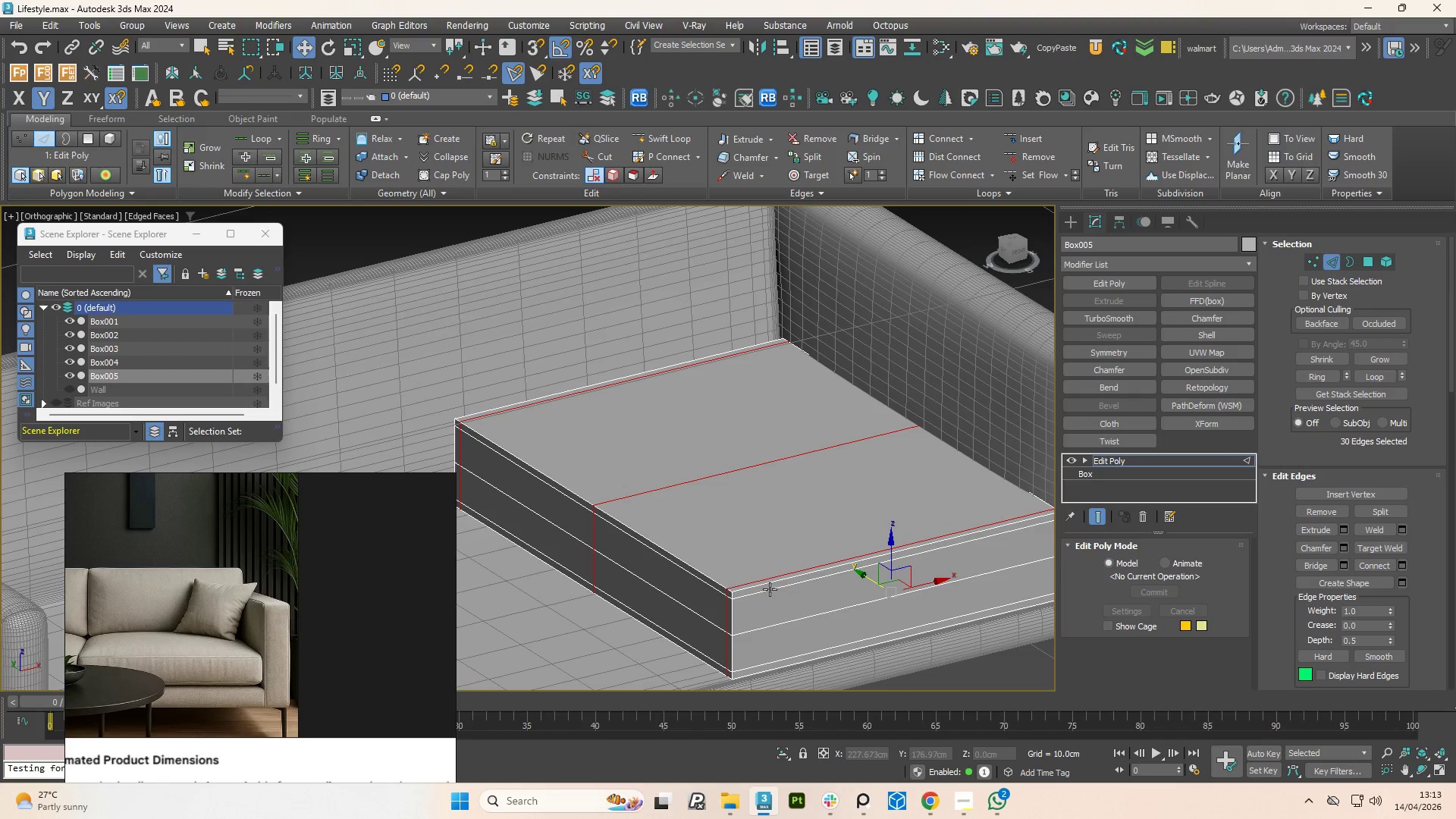 
left_click([770, 589])
 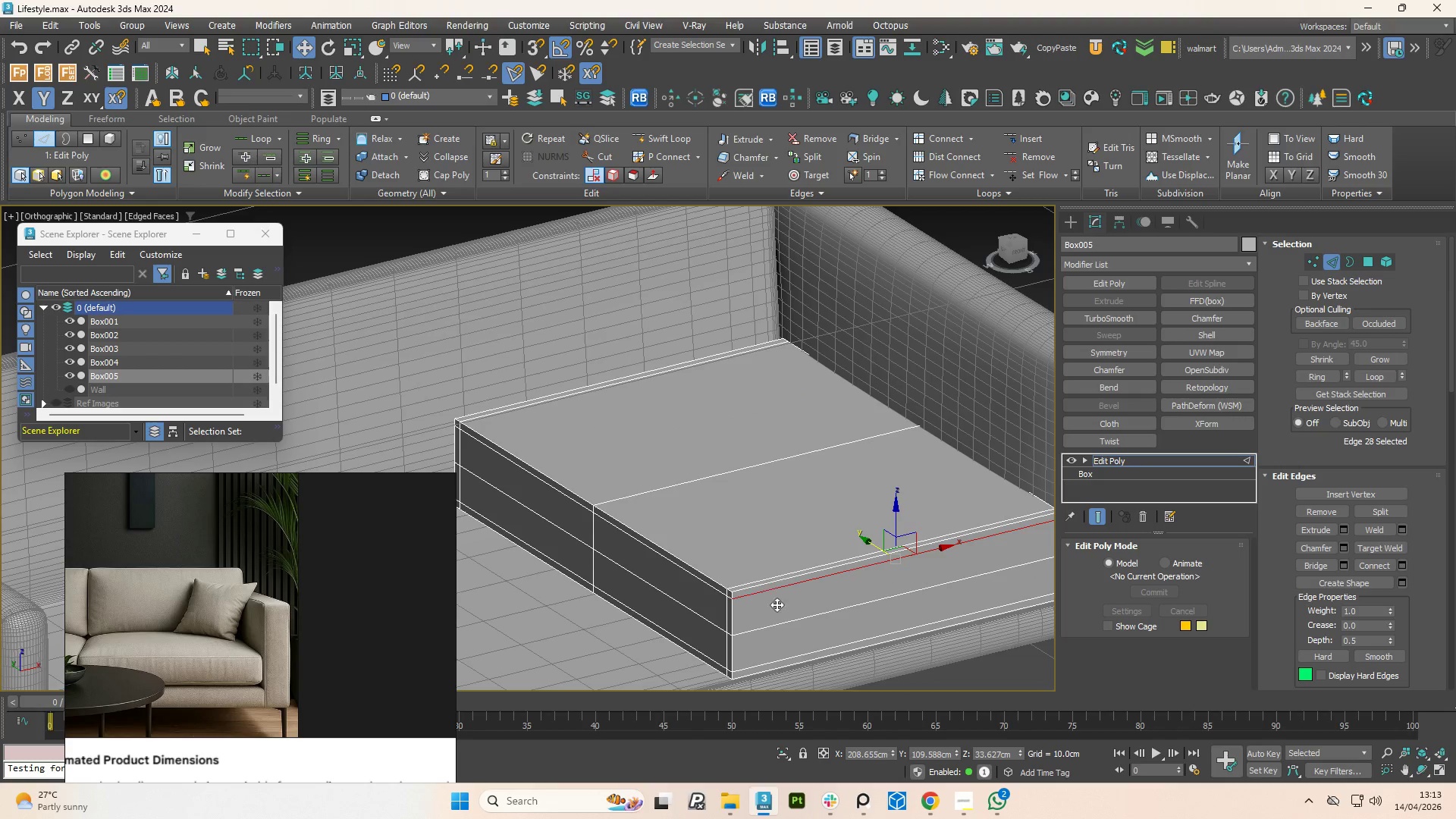 
hold_key(key=ControlLeft, duration=0.77)
left_click([782, 623])
 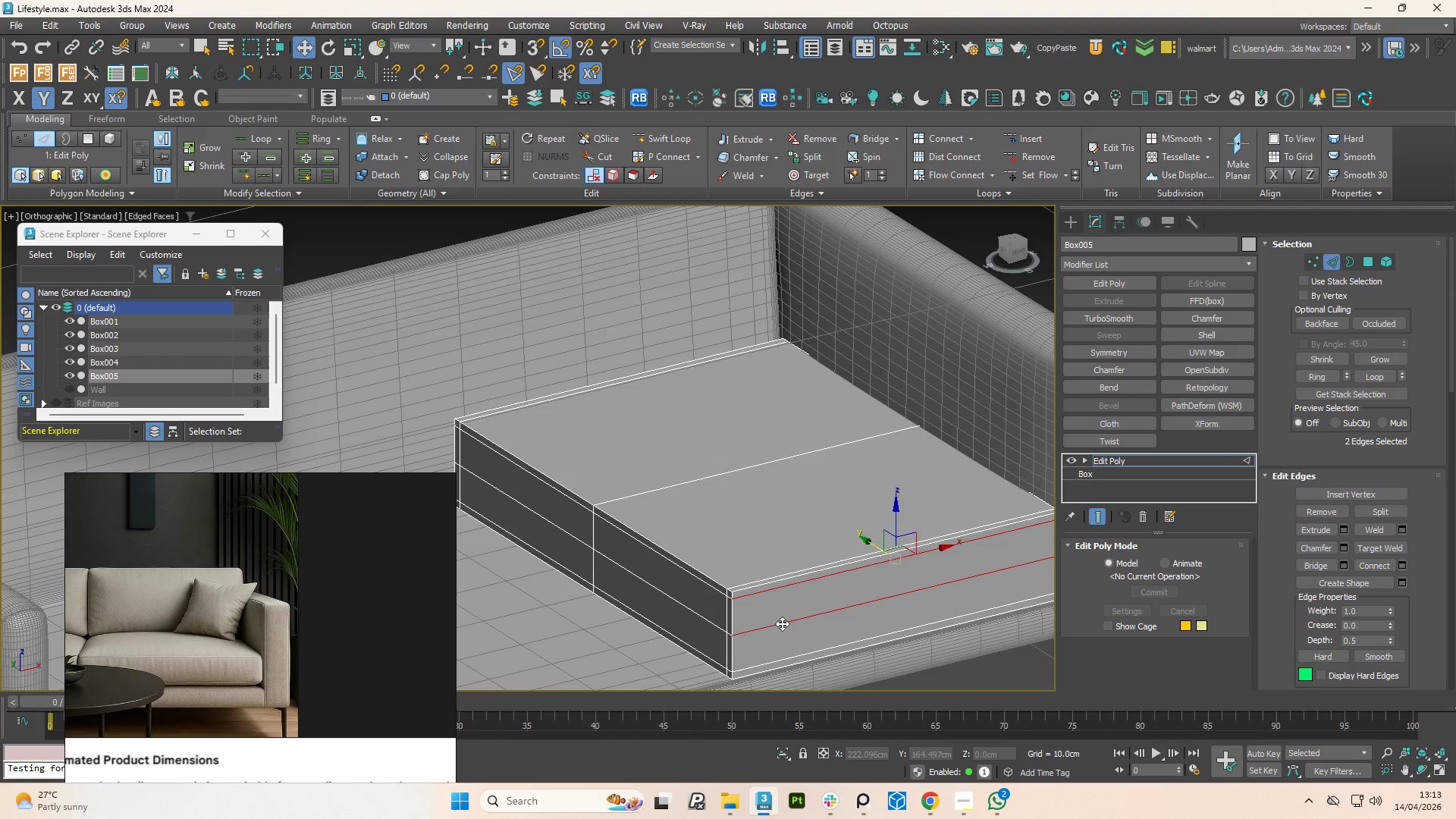 
double_click([782, 623])
 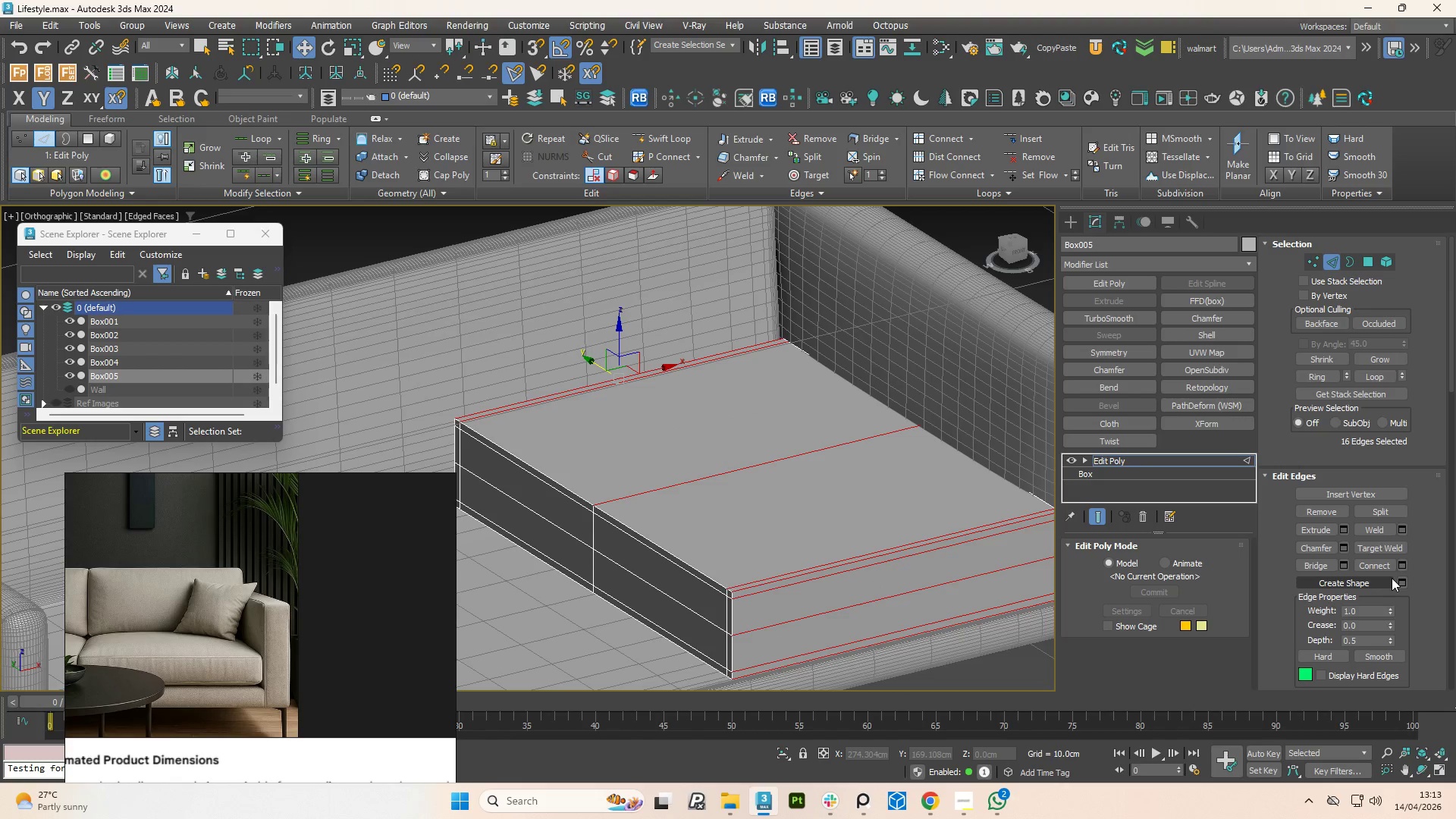 
left_click([1405, 560])
 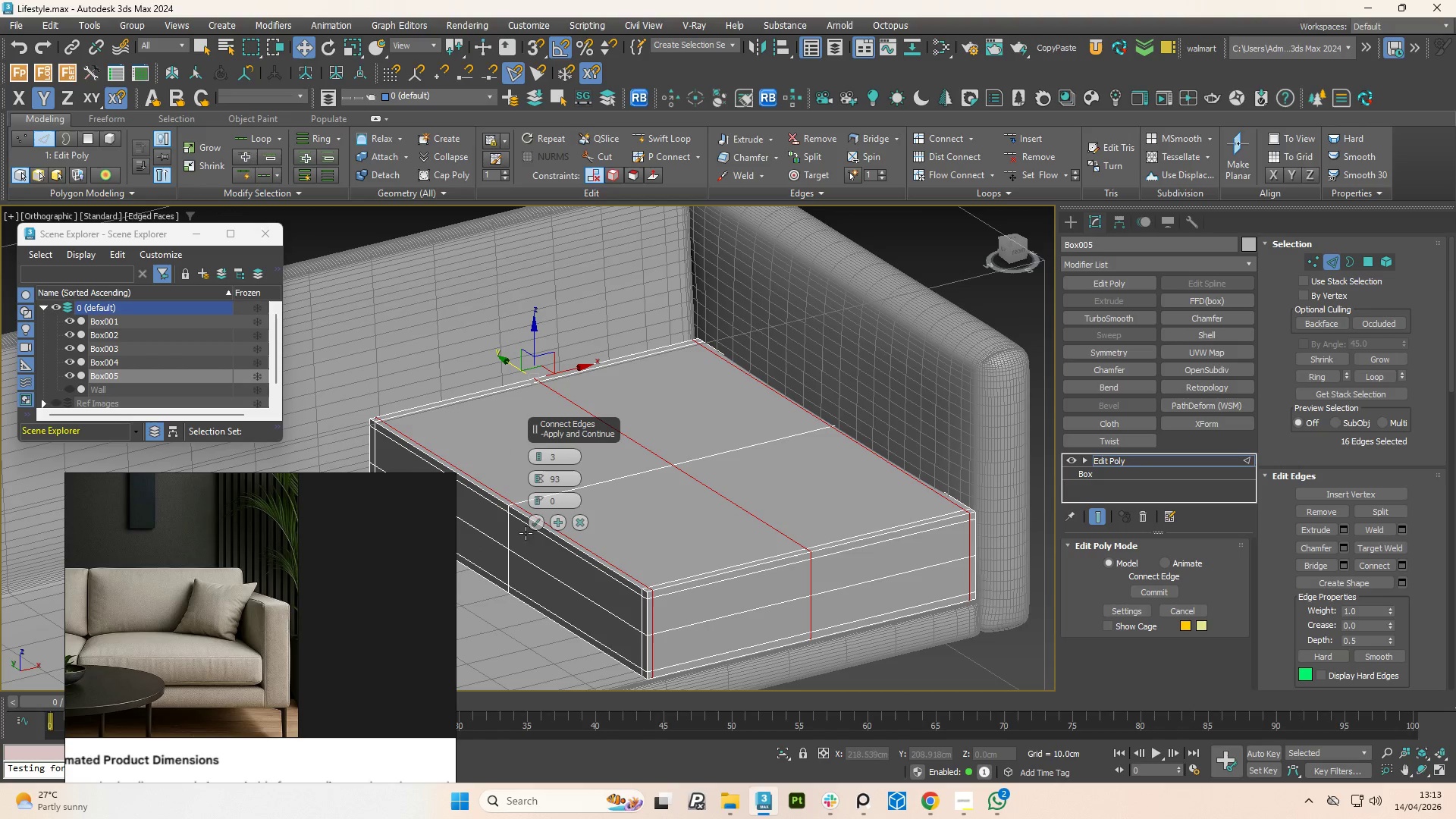 
left_click([538, 521])
 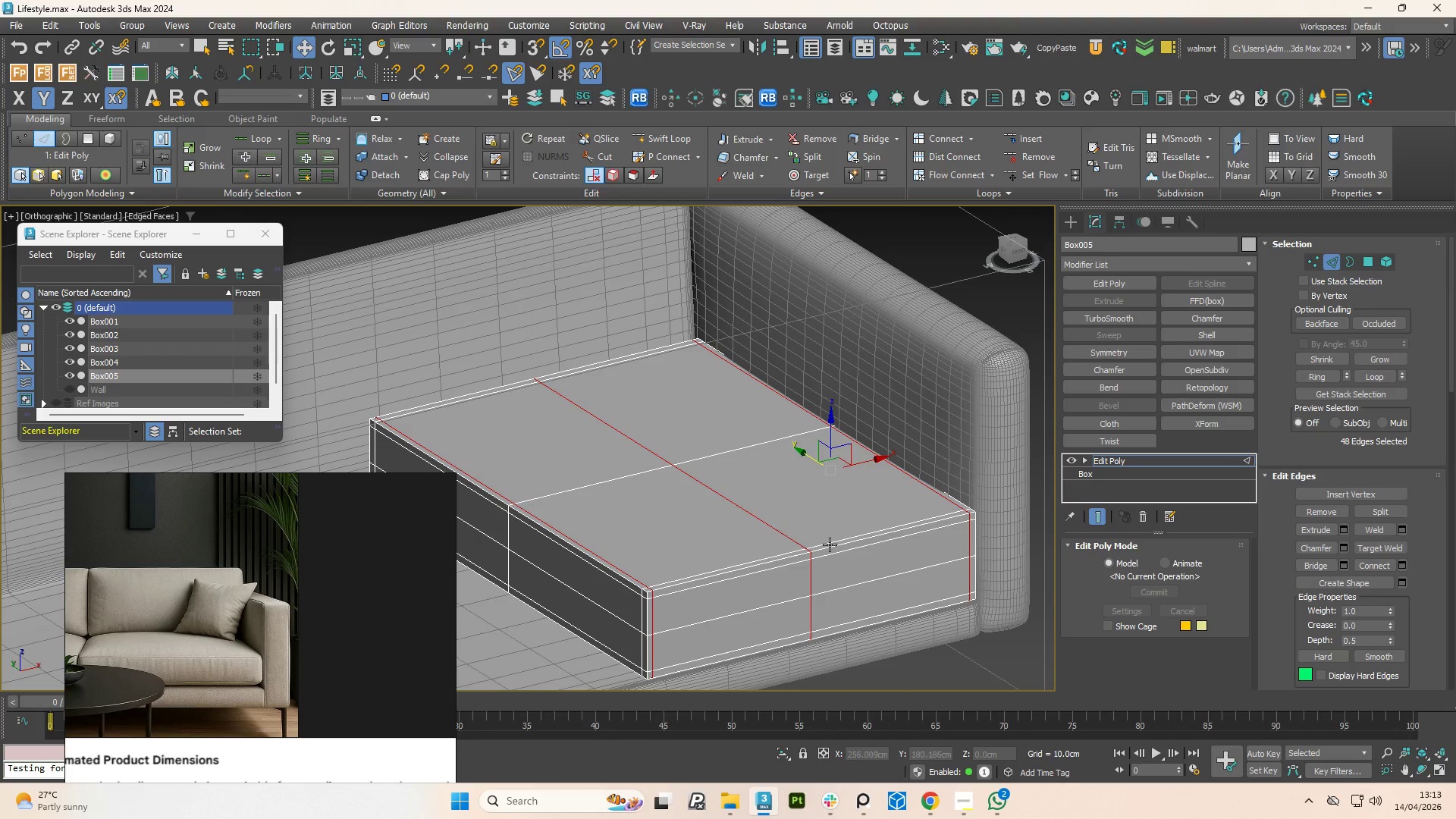 
type(11)
 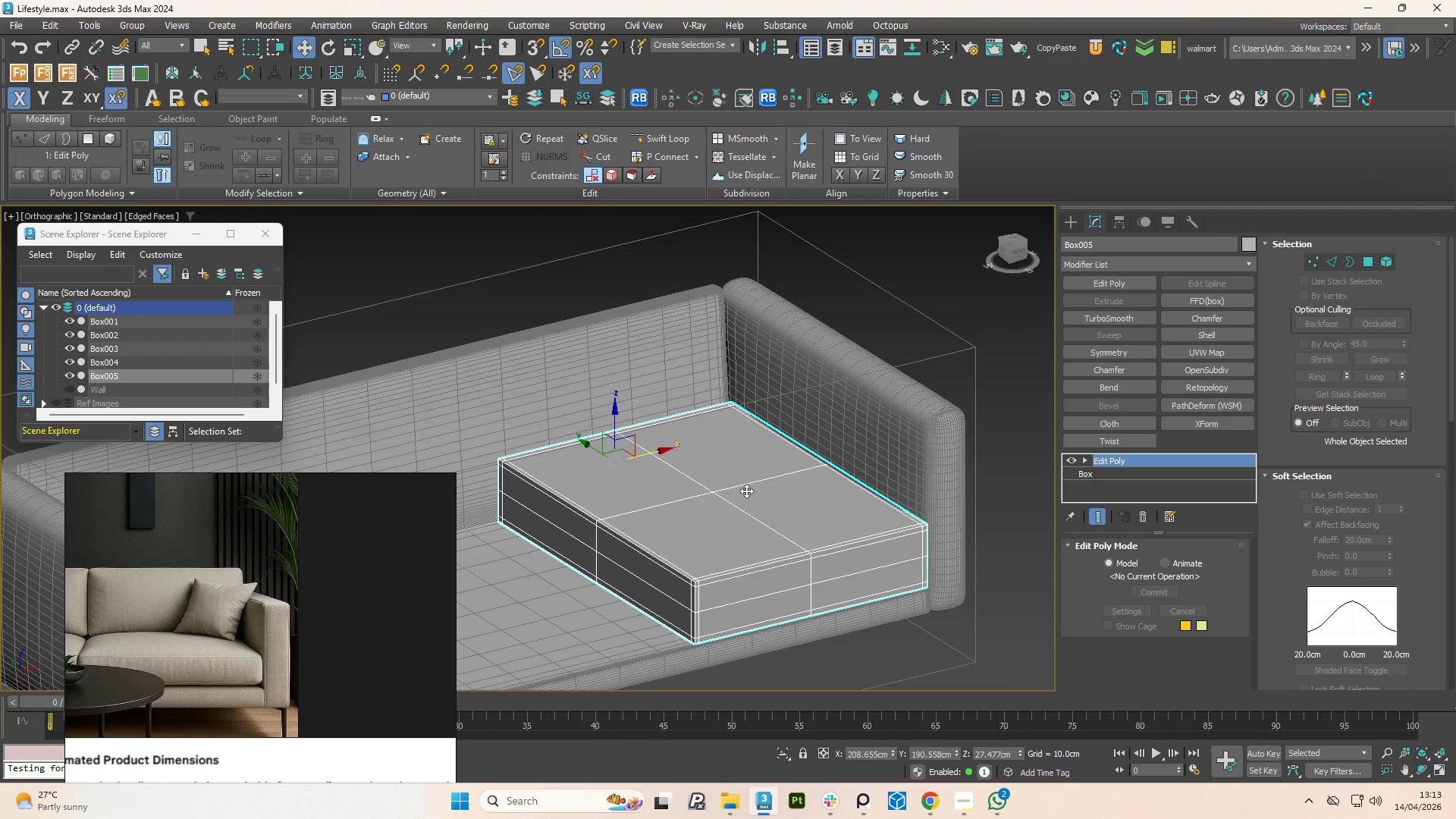 
scroll: coordinate [810, 557], scroll_direction: down, amount: 1.0
 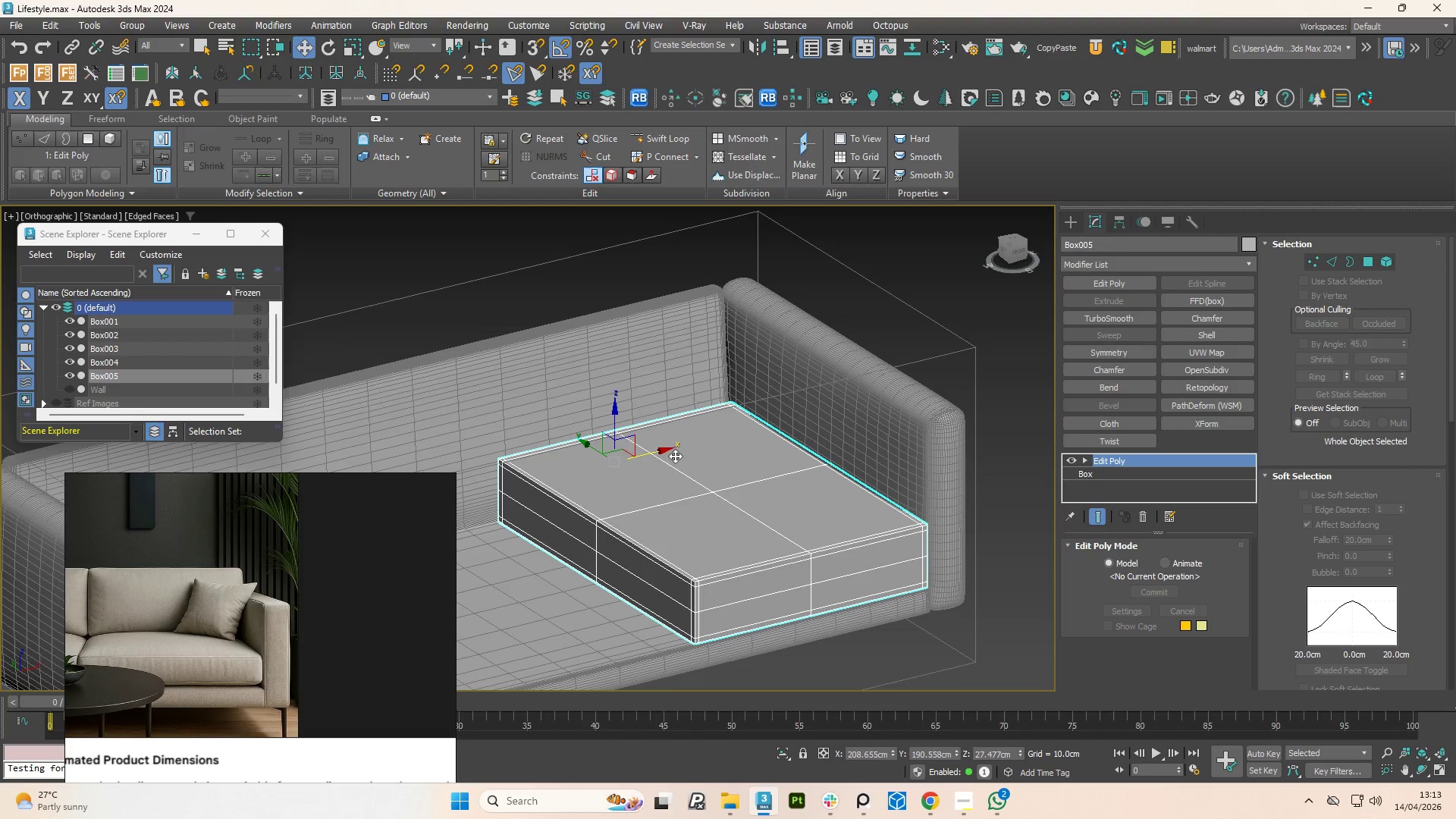 
left_click_drag(start_coordinate=[664, 450], to_coordinate=[658, 450])
 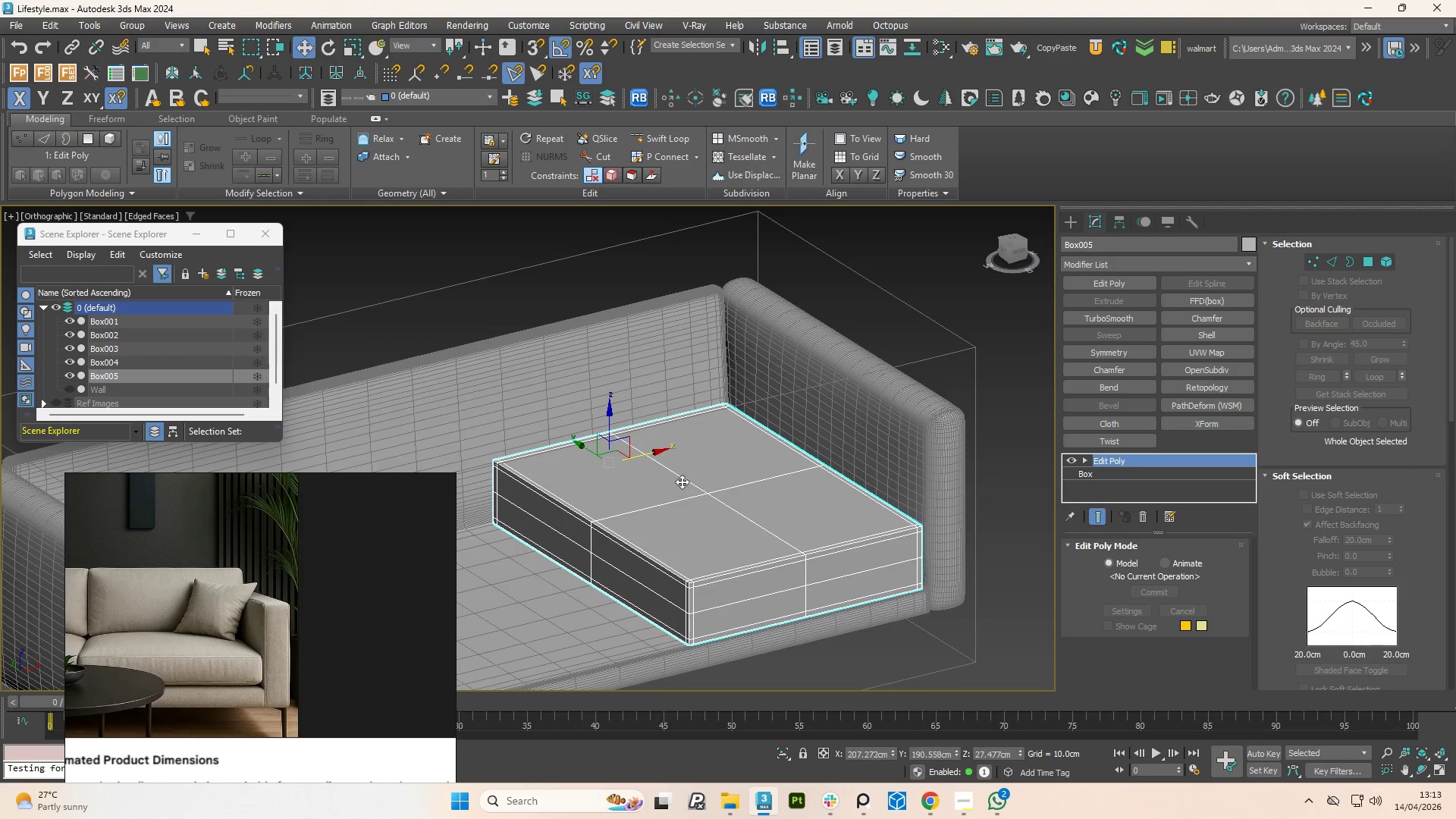 
hold_key(key=AltLeft, duration=1.5)
 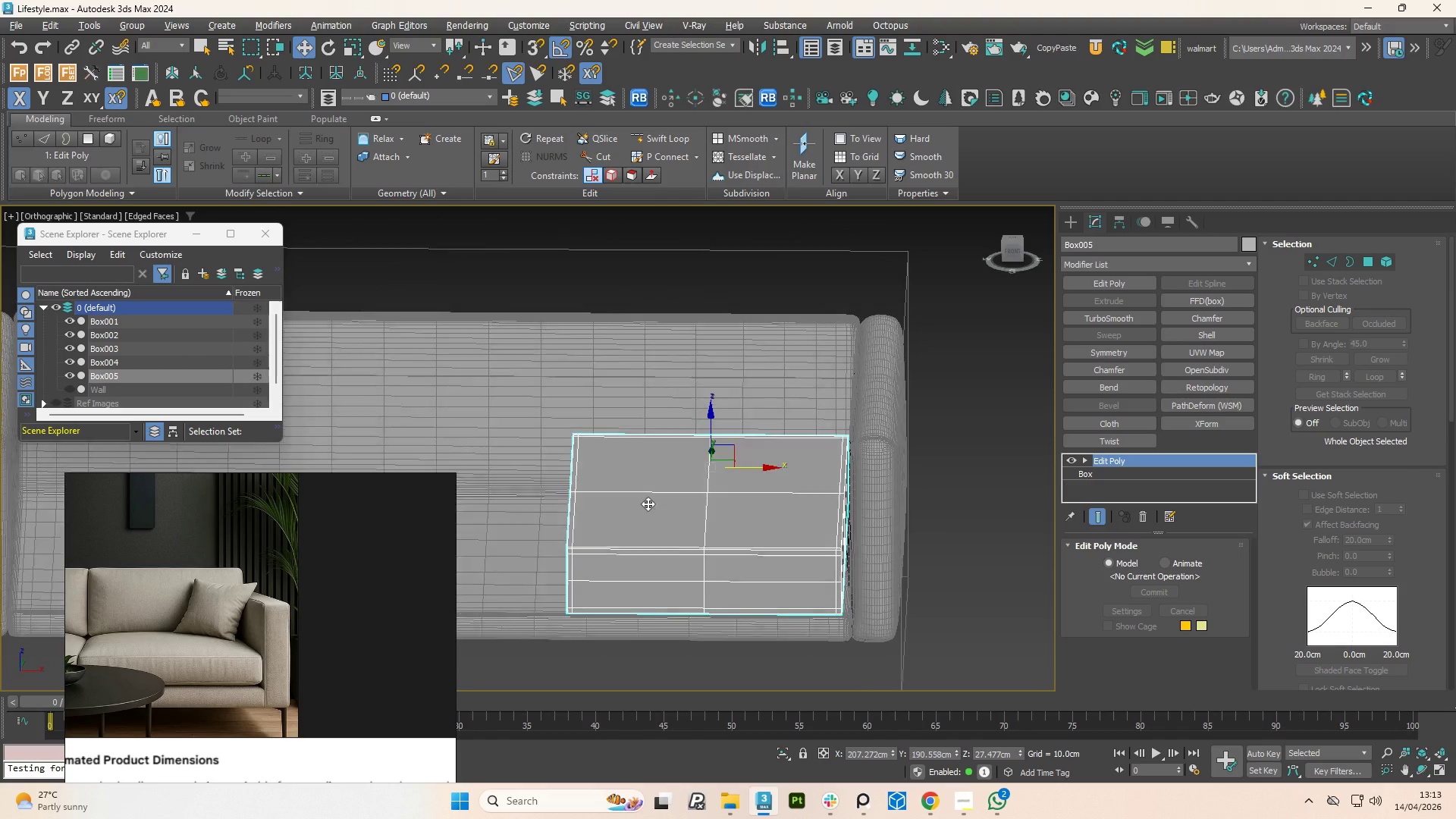 
hold_key(key=AltLeft, duration=1.19)
 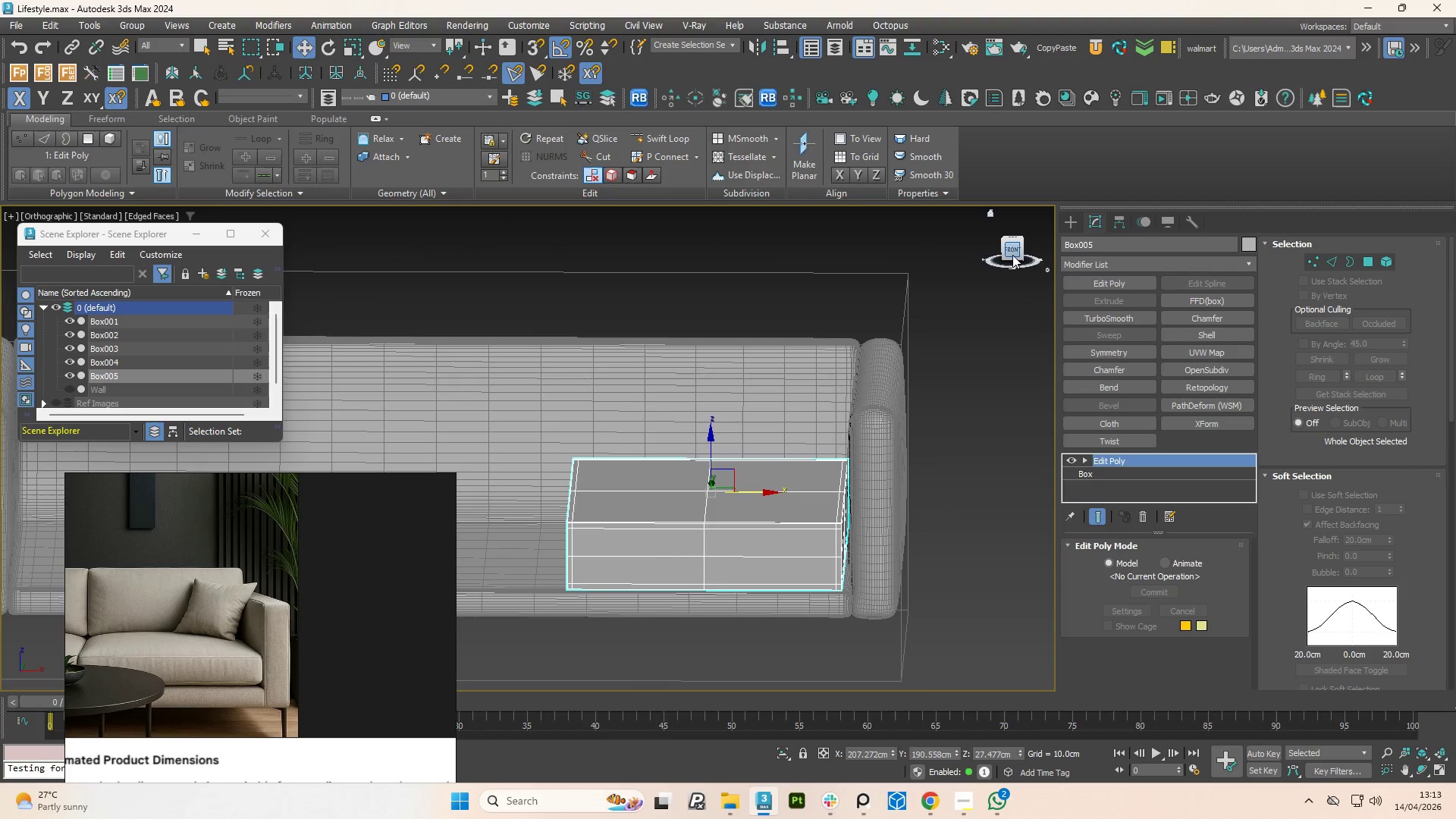 
left_click([1012, 255])
 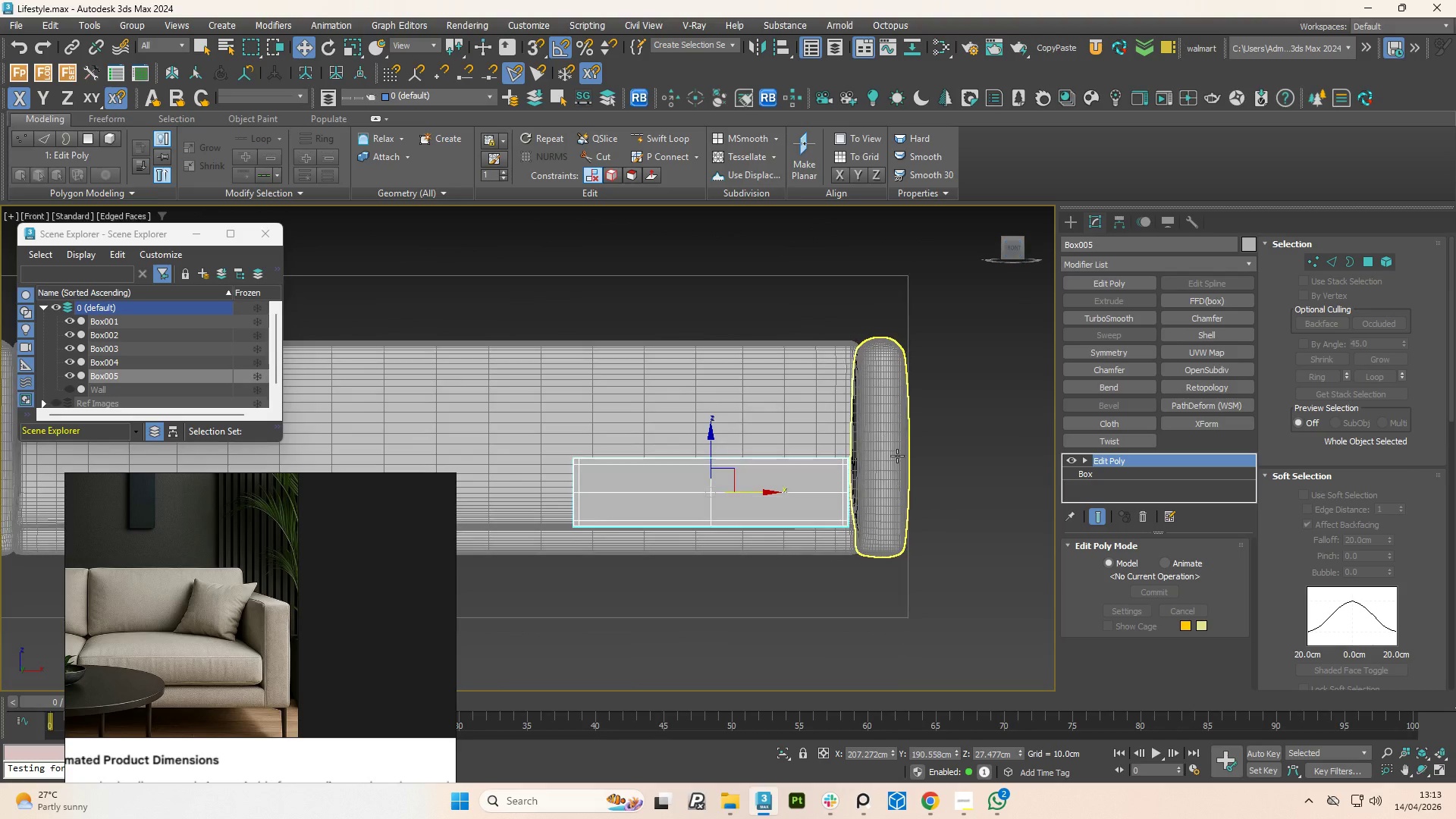 
scroll: coordinate [824, 516], scroll_direction: up, amount: 3.0
 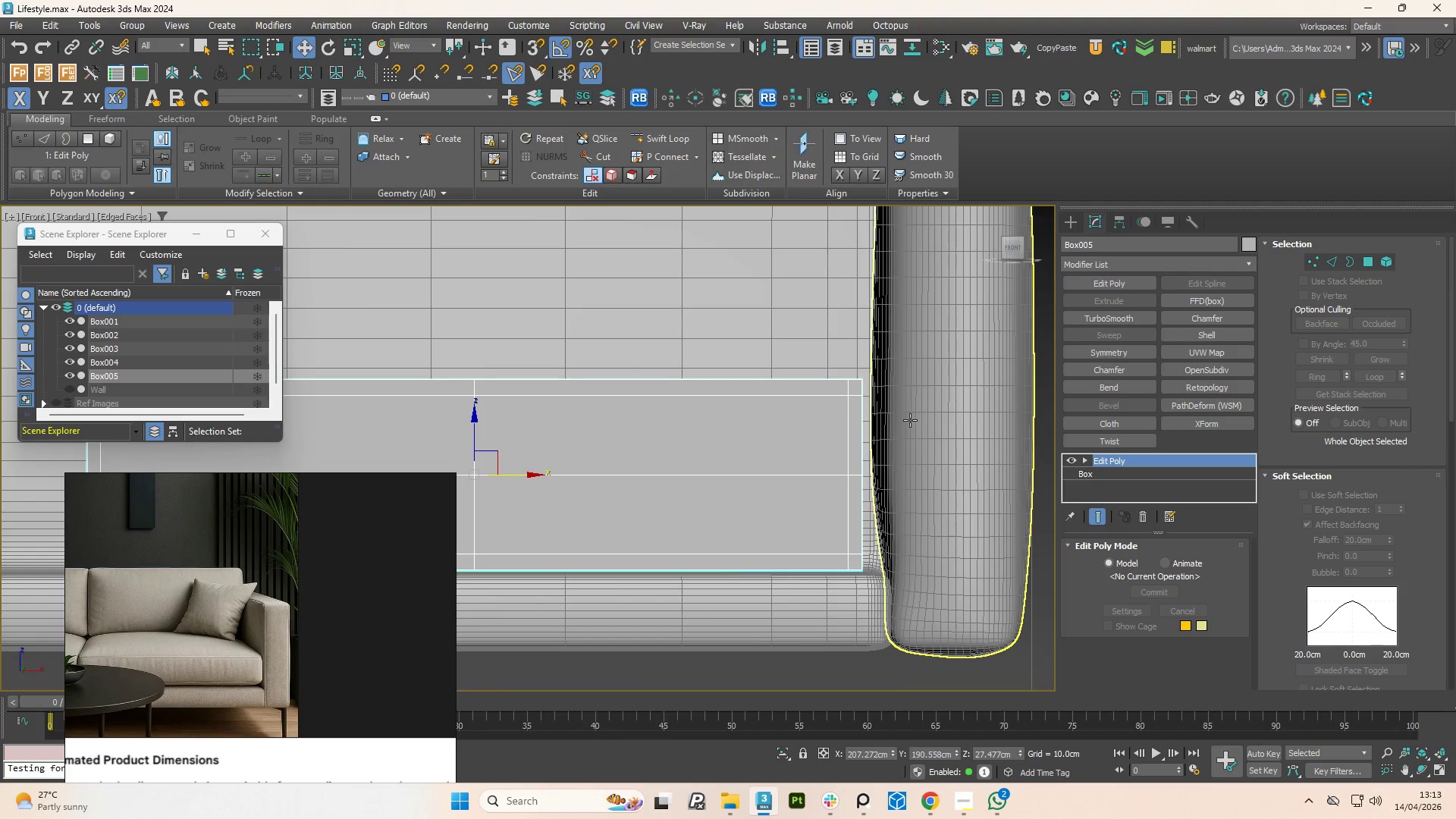 
hold_key(key=AltLeft, duration=1.22)
 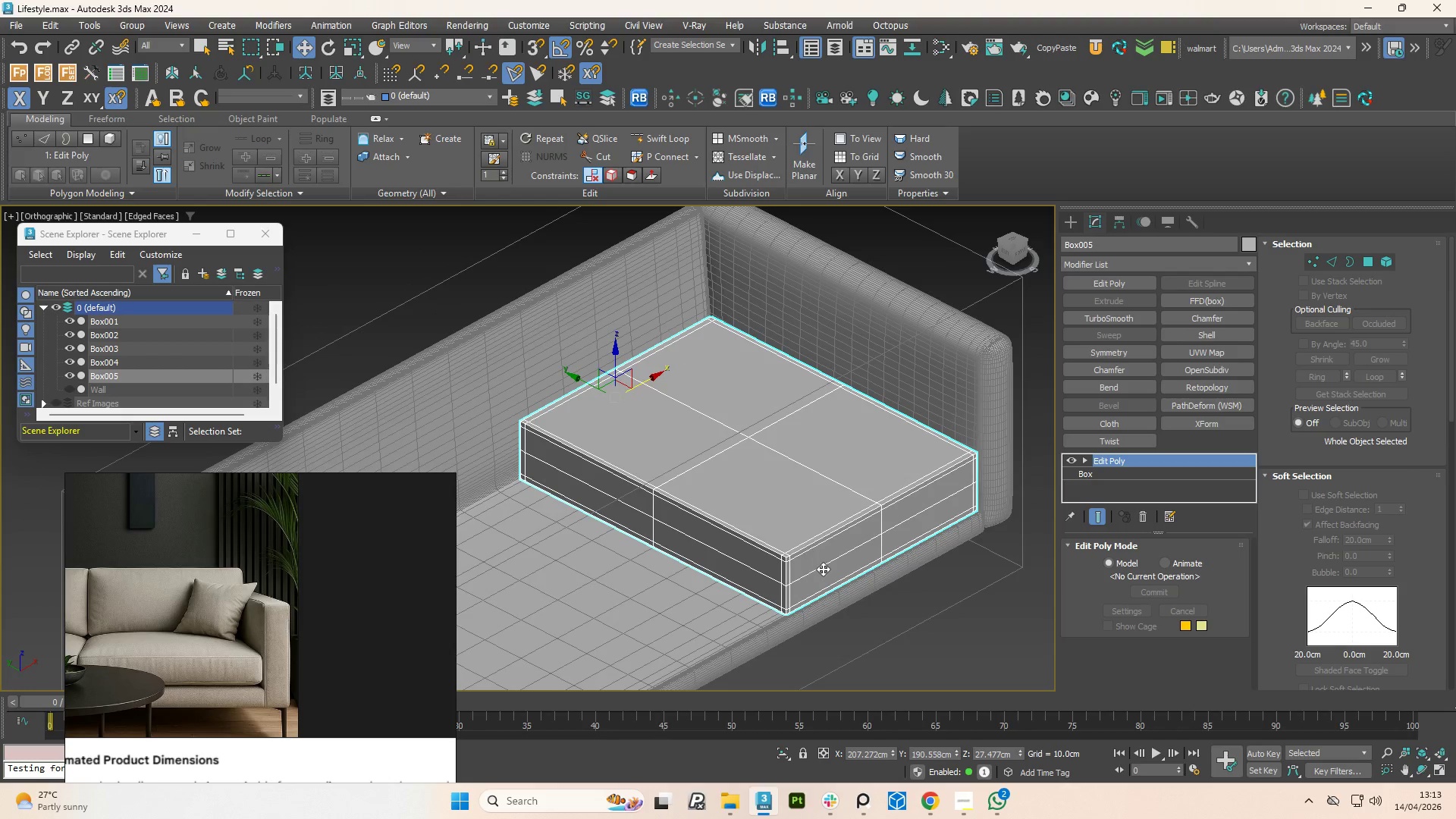 
scroll: coordinate [893, 477], scroll_direction: down, amount: 3.0
 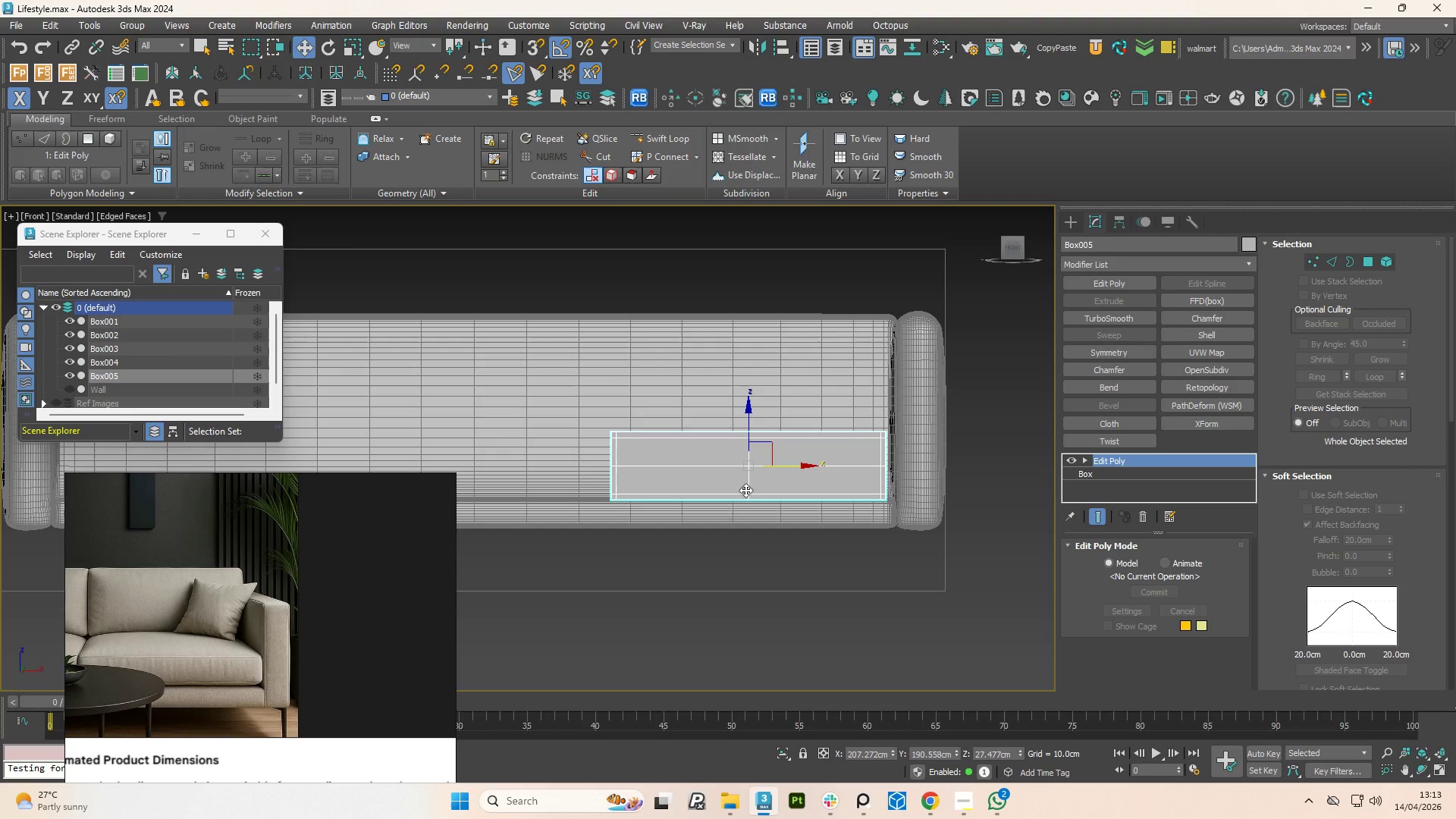 
scroll: coordinate [824, 569], scroll_direction: up, amount: 1.0
 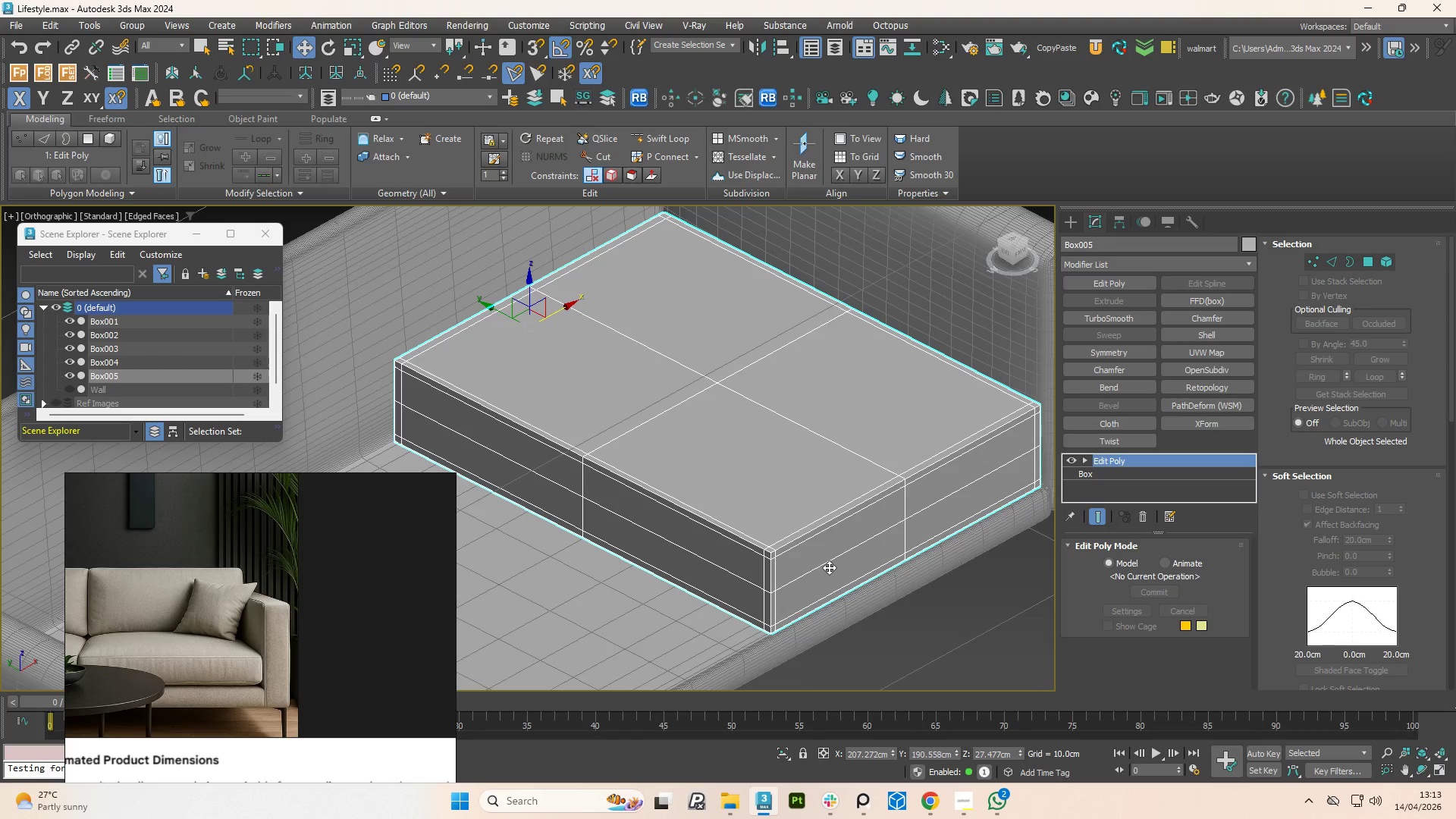 
key(4)
 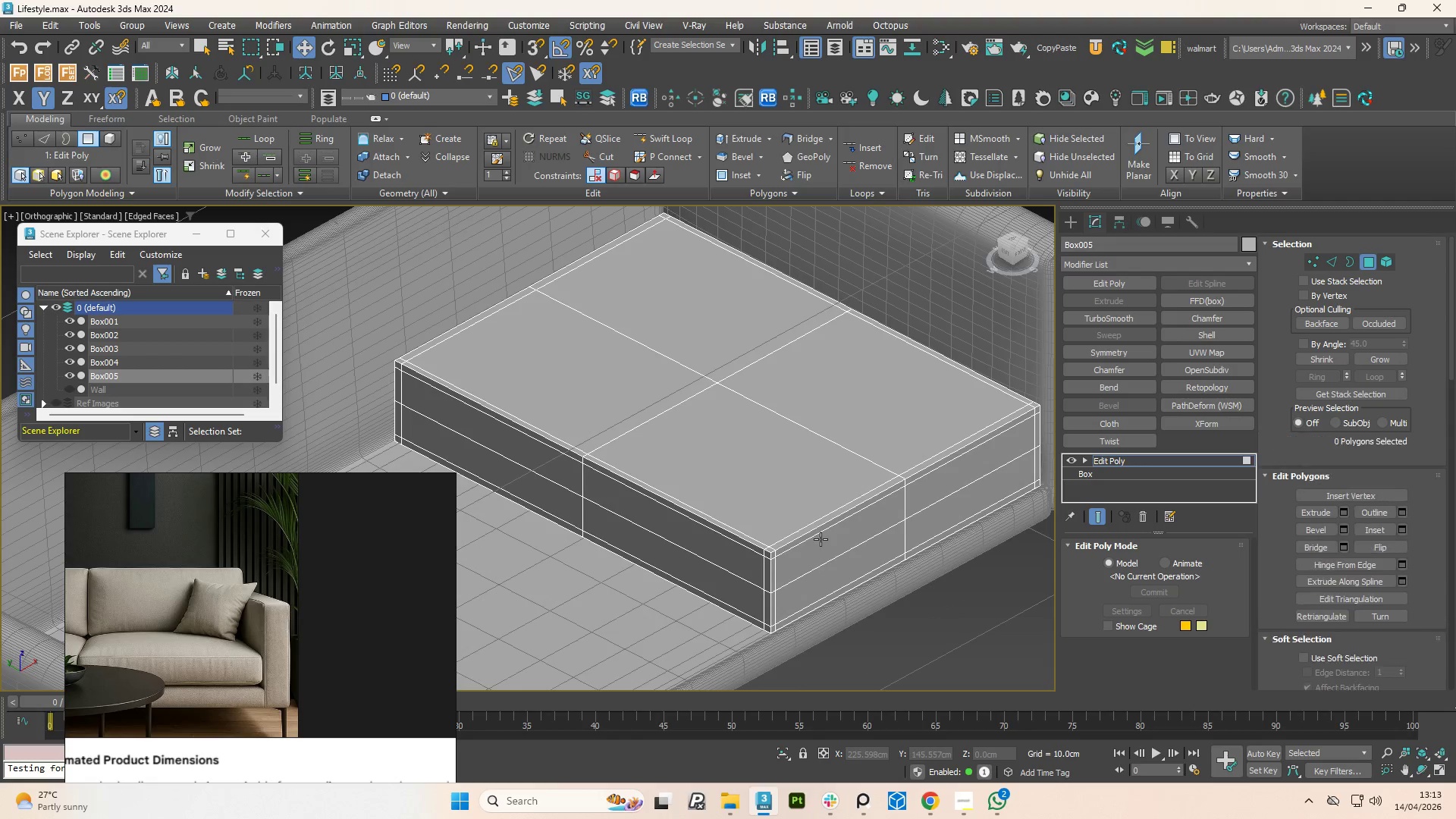 
left_click([821, 539])
 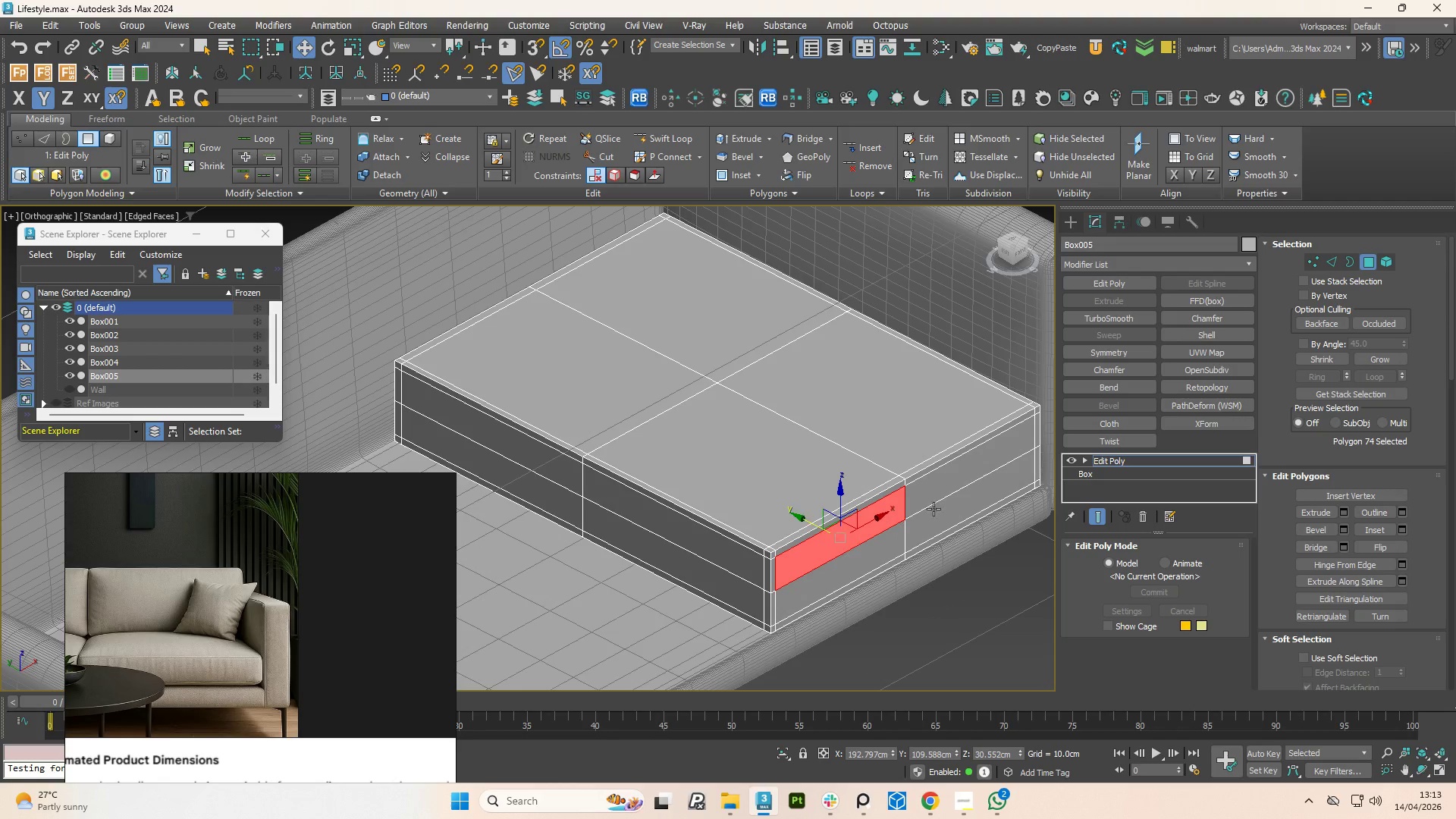 
hold_key(key=ControlLeft, duration=1.5)
left_click([954, 474])
 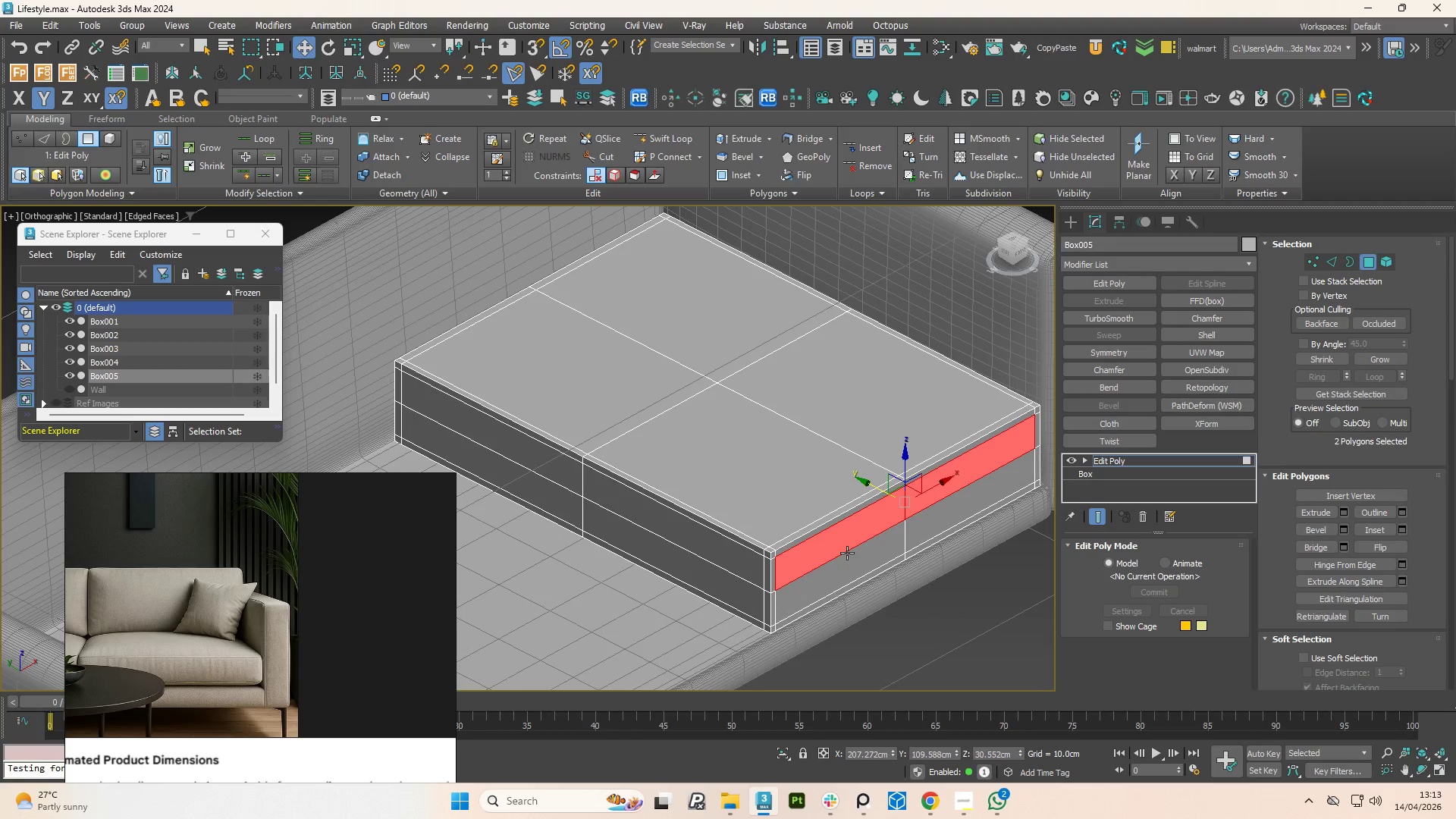 
left_click([846, 570])
 